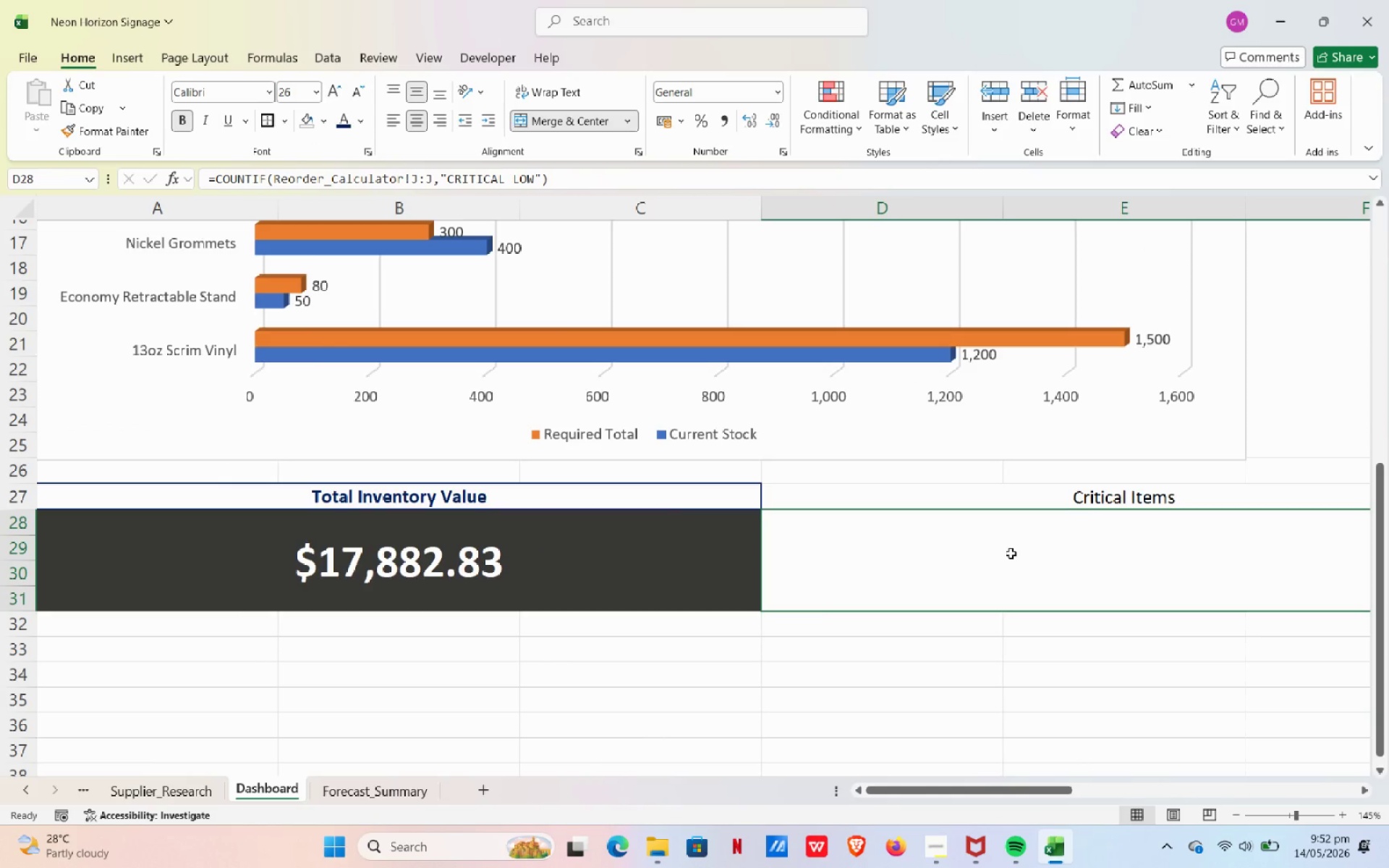 
key(Control+ControlLeft)
 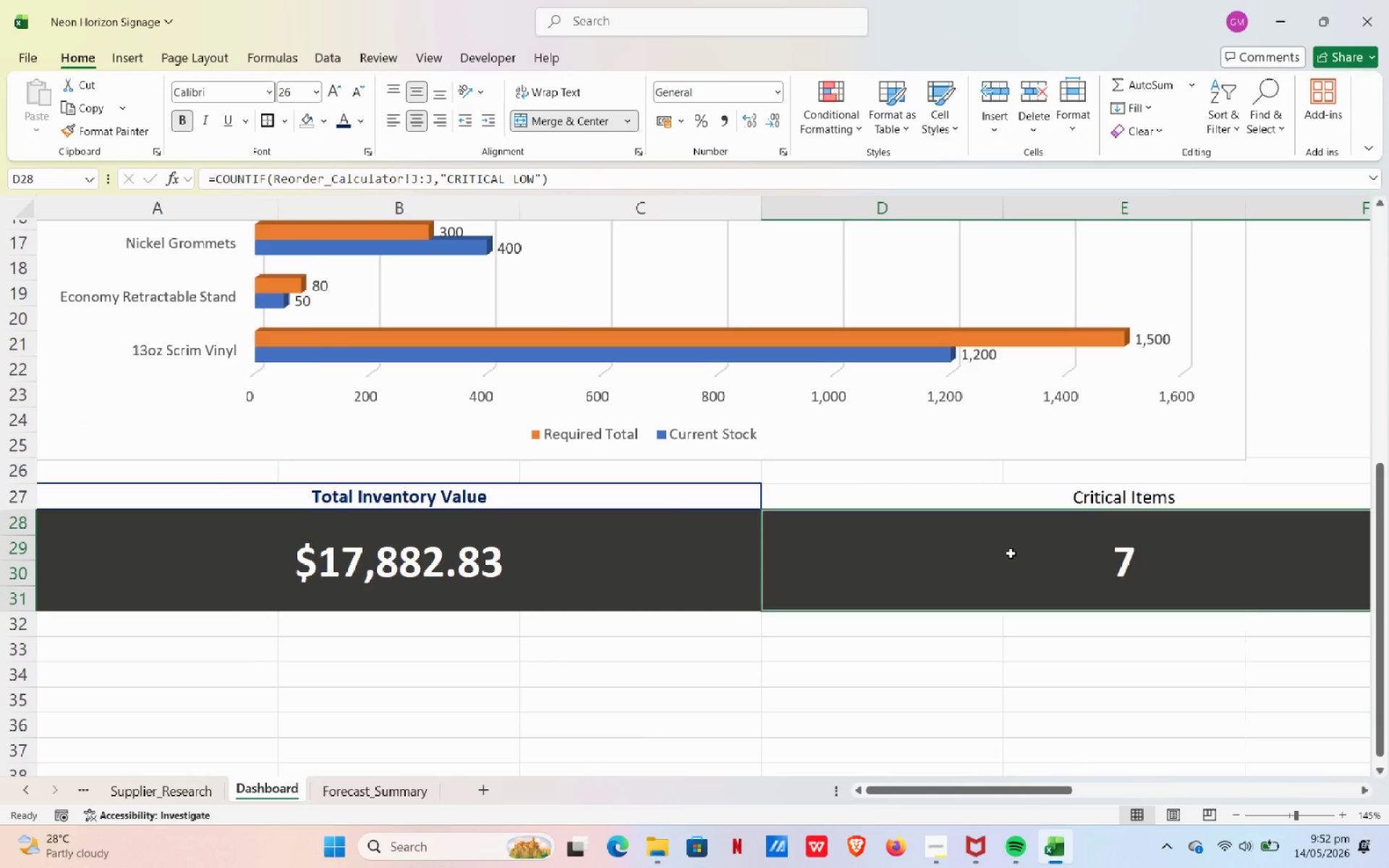 
key(Control+Z)
 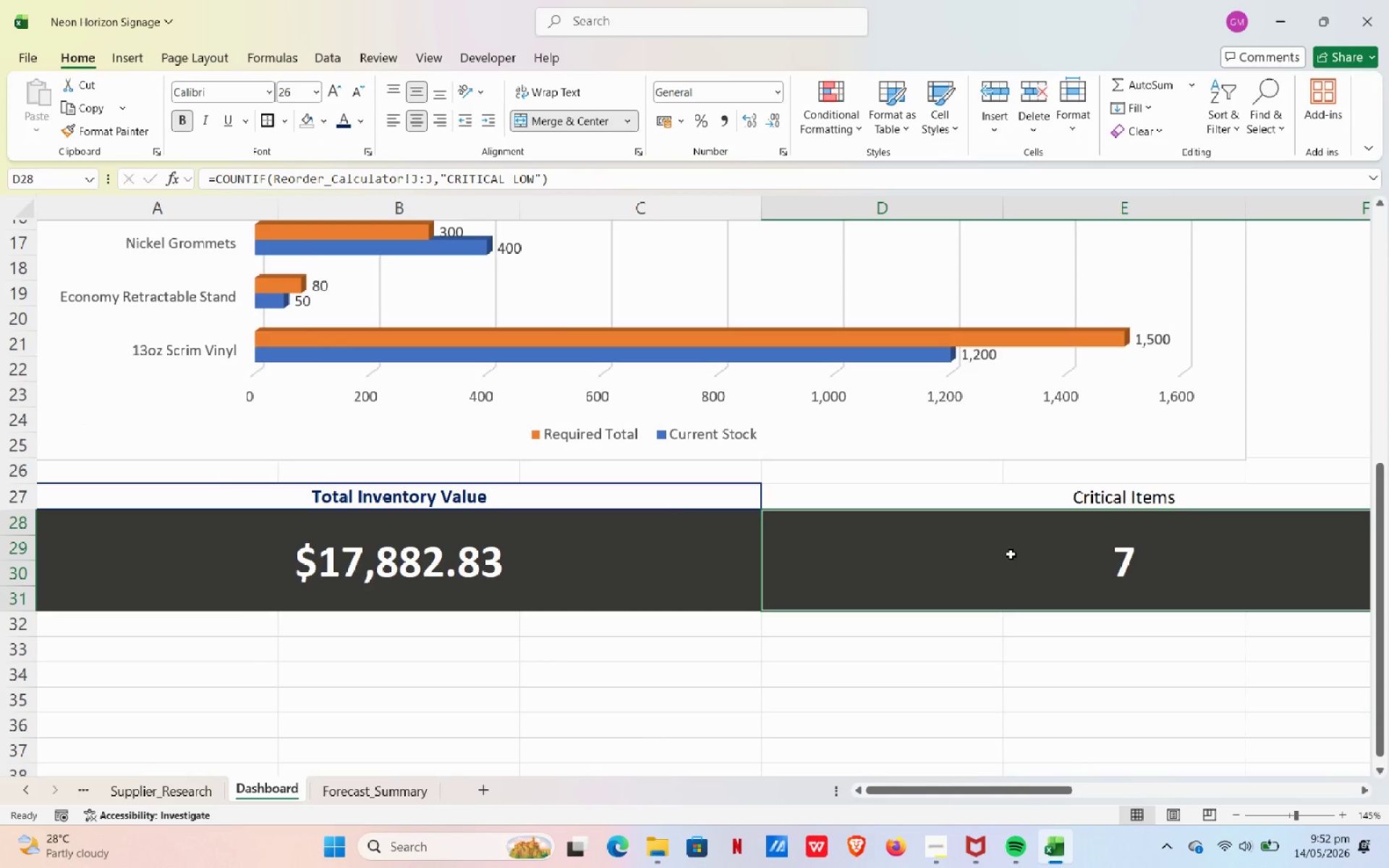 
key(Control+ControlLeft)
 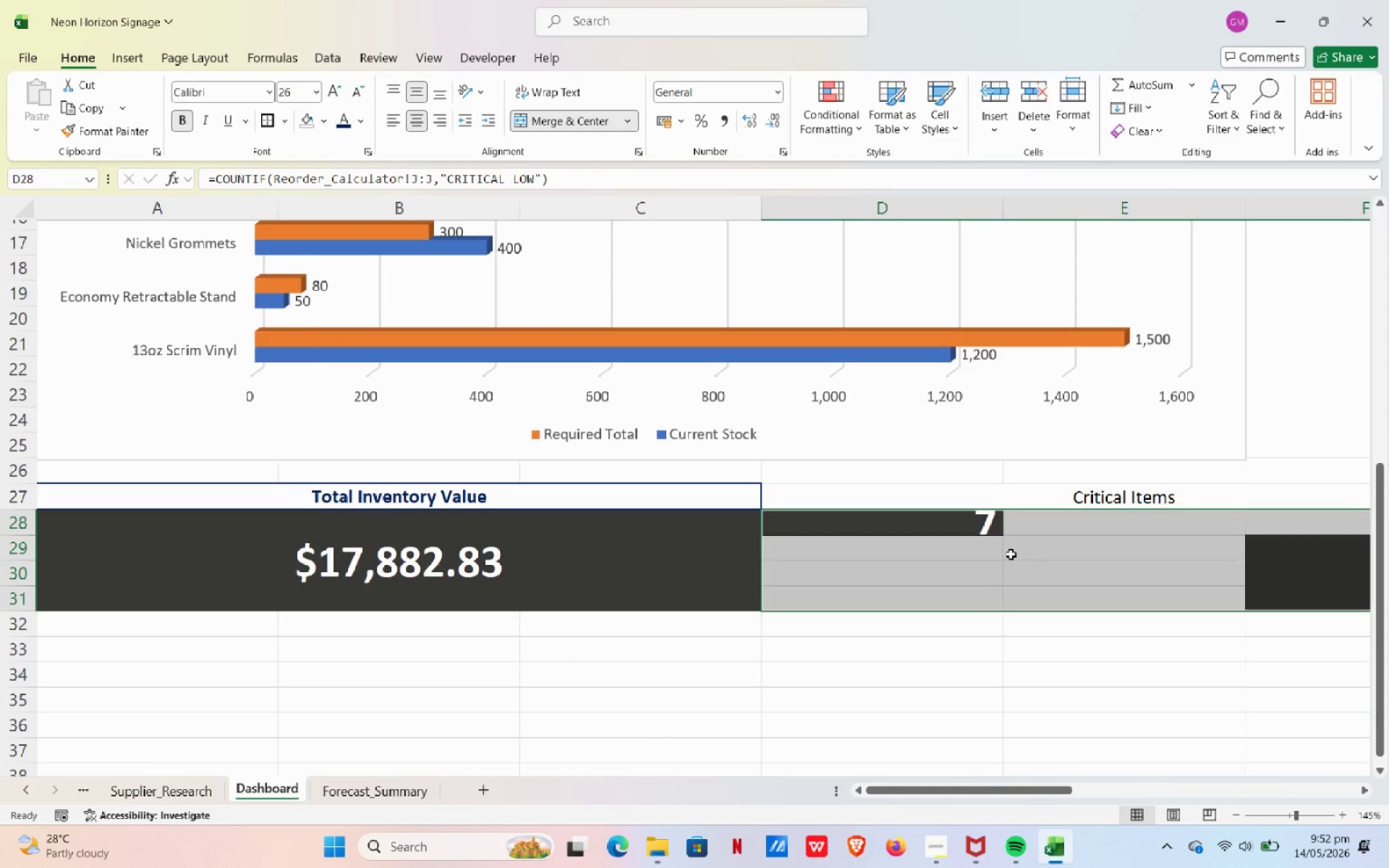 
key(Control+Z)
 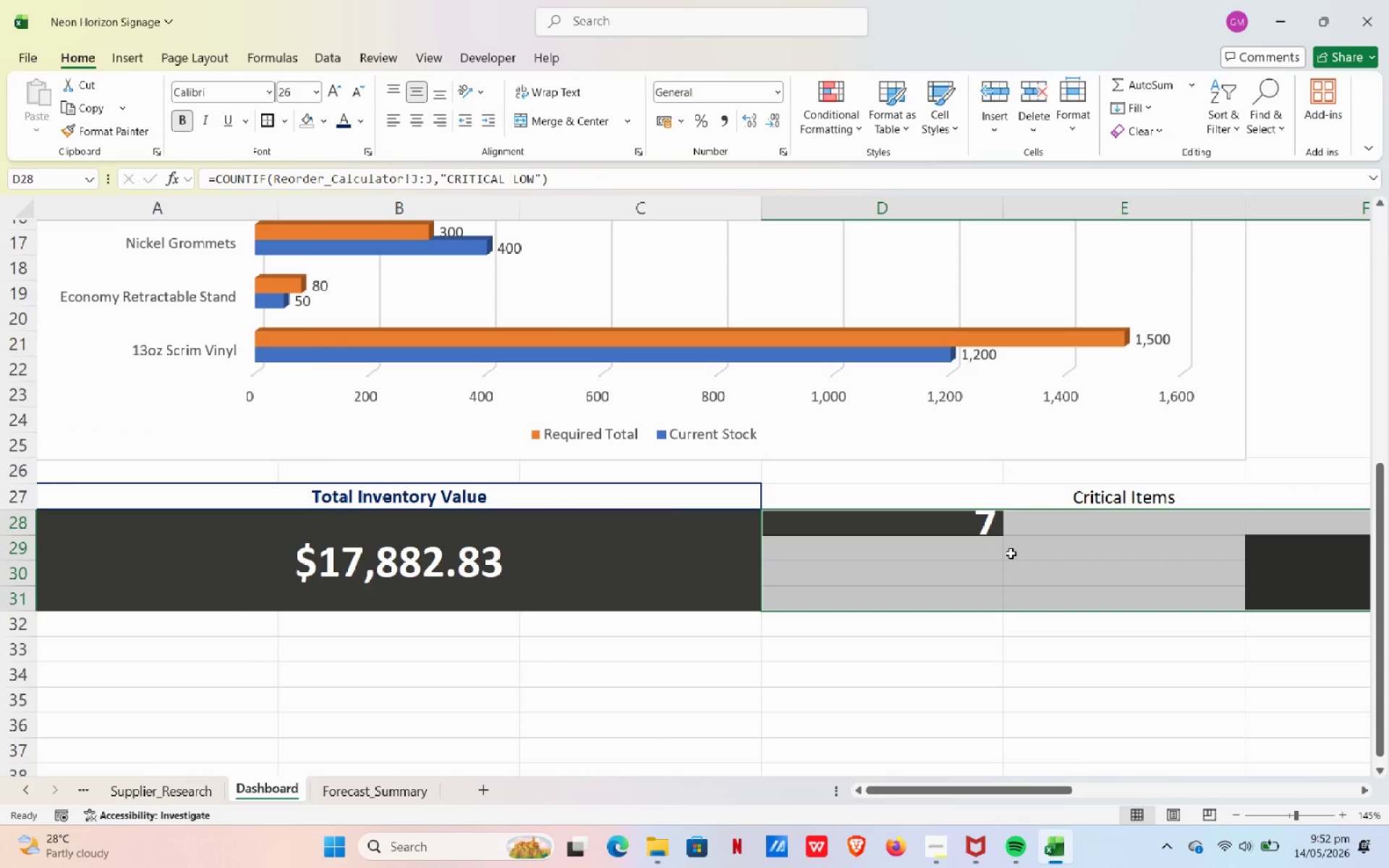 
key(Control+Z)
 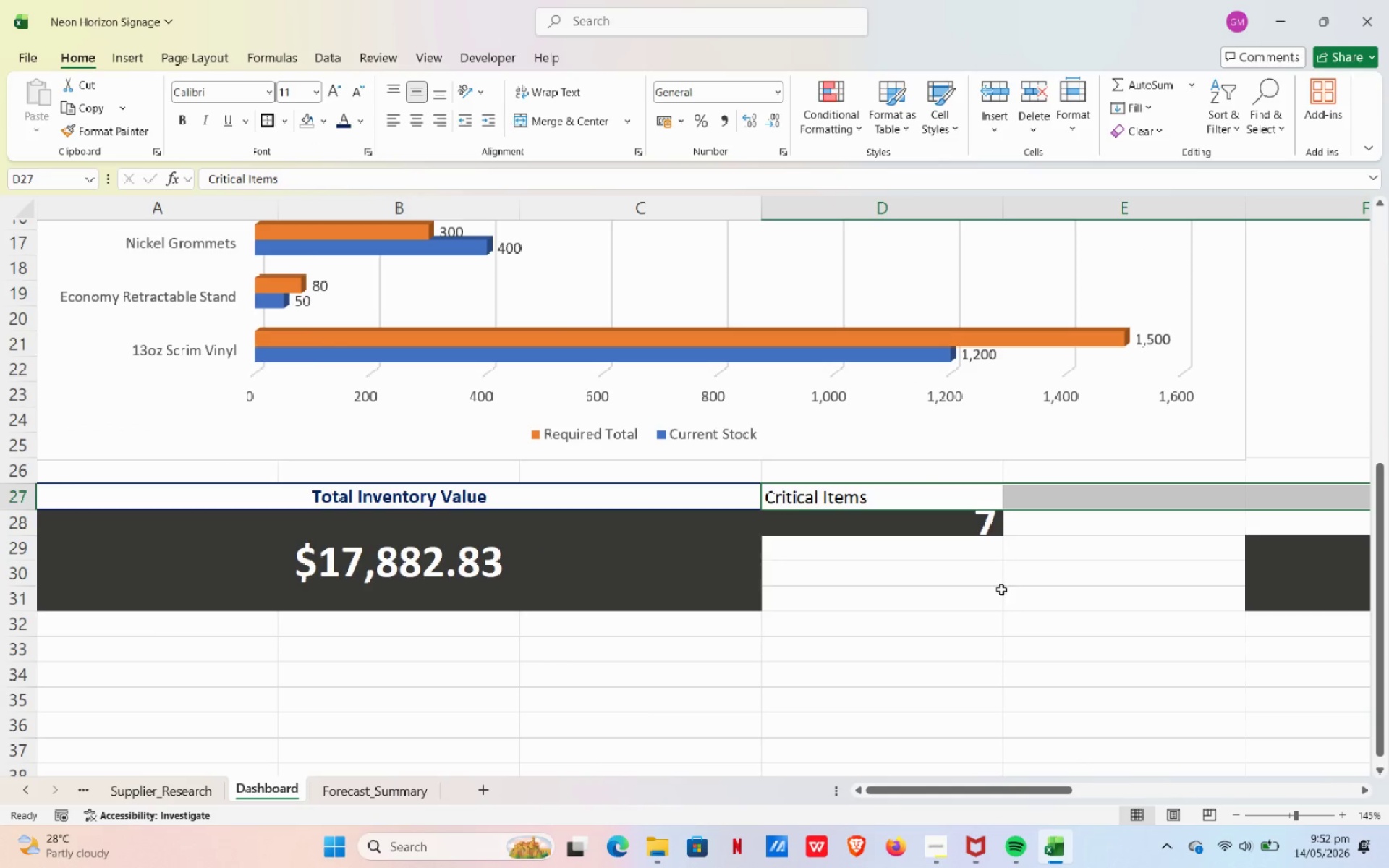 
key(Control+ControlLeft)
 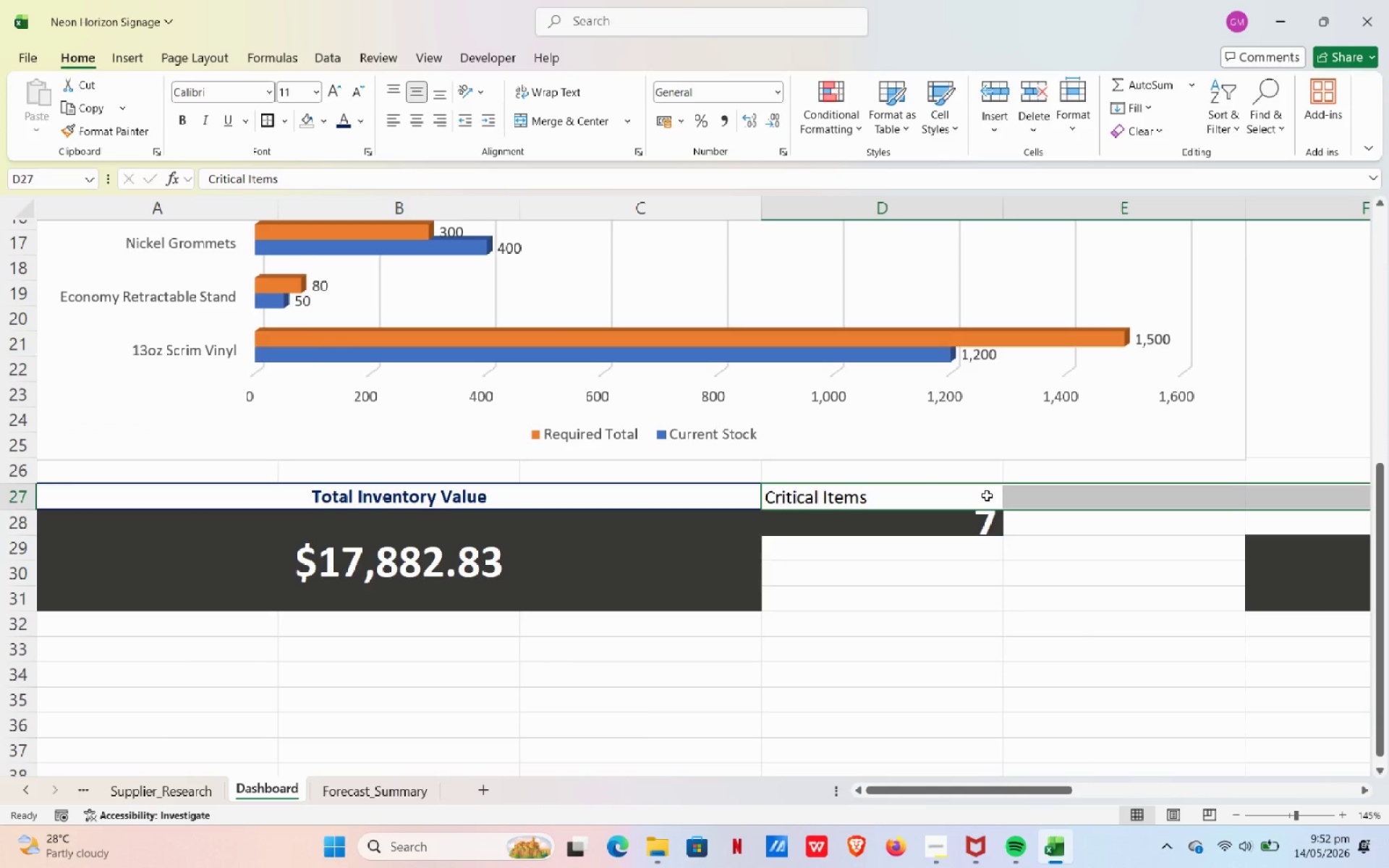 
left_click([987, 495])
 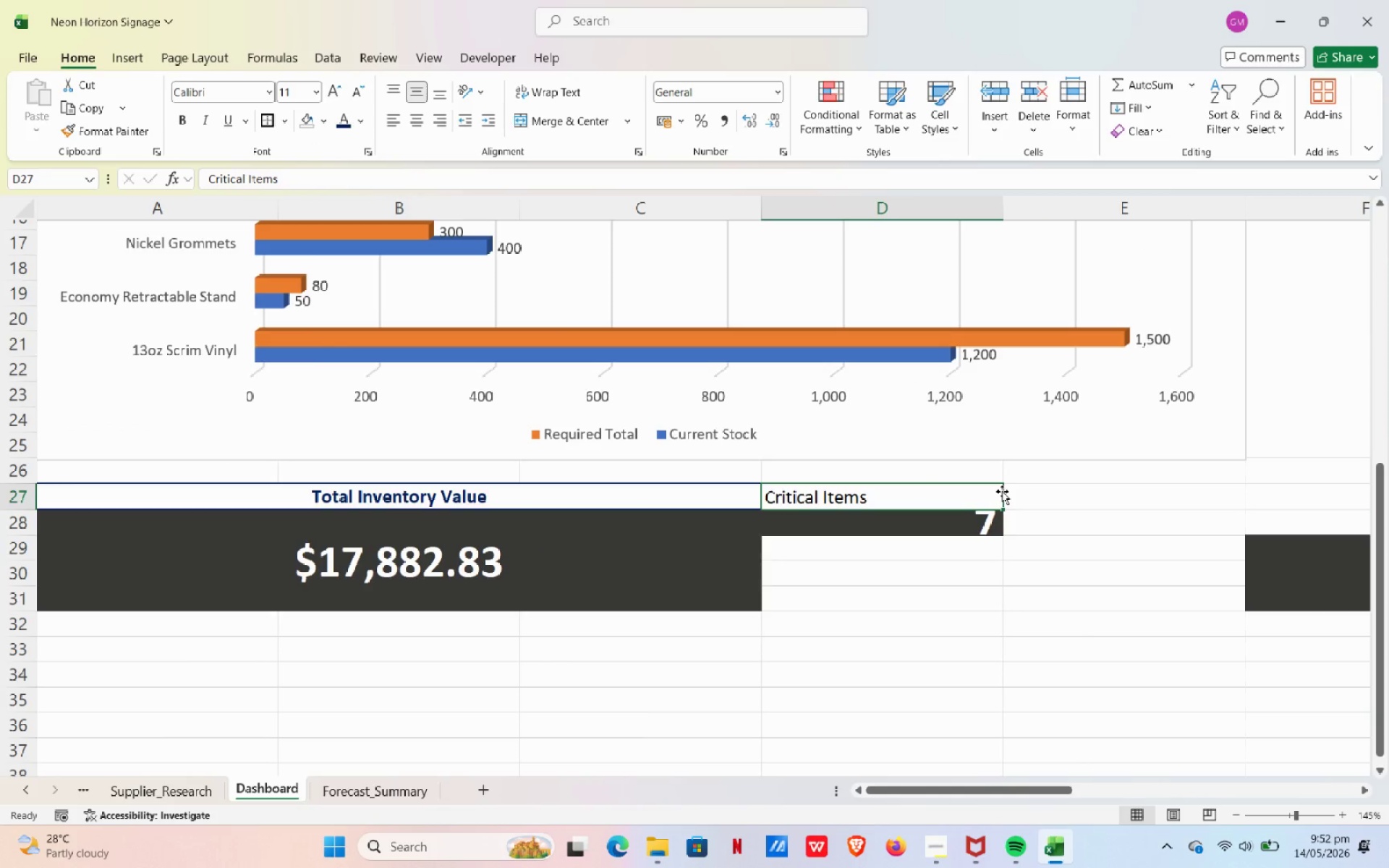 
left_click_drag(start_coordinate=[1002, 491], to_coordinate=[1019, 491])
 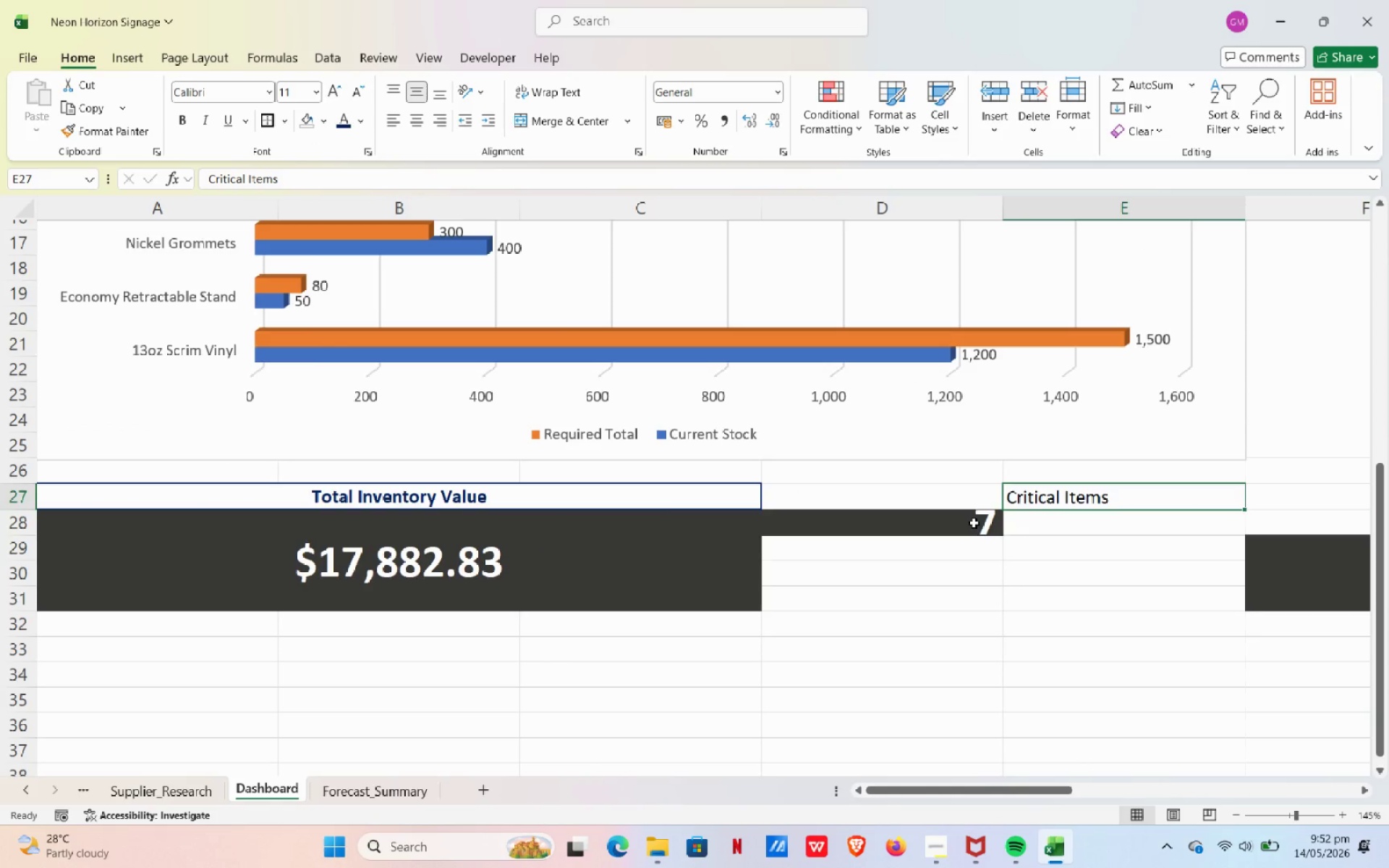 
left_click([972, 523])
 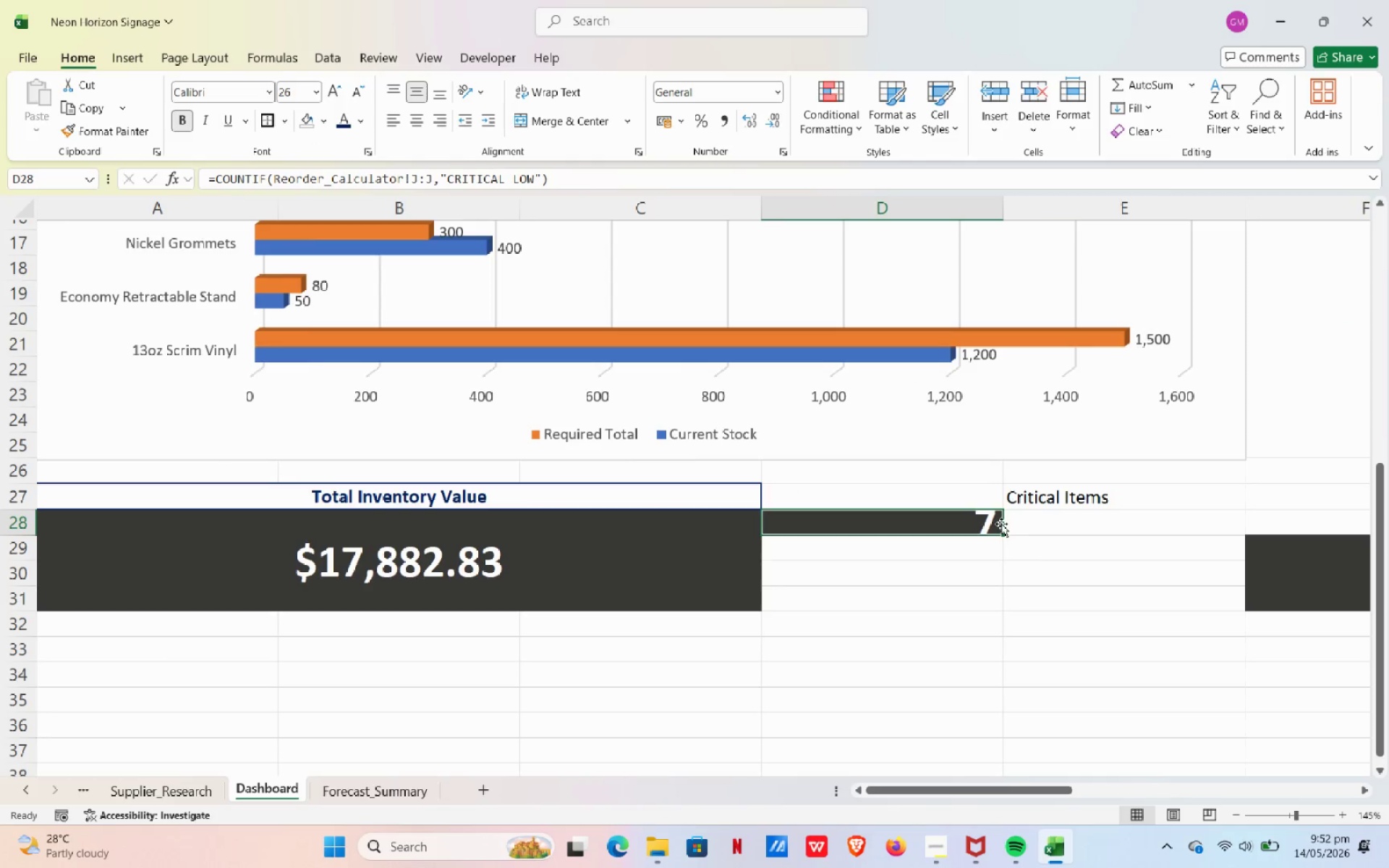 
left_click_drag(start_coordinate=[1001, 524], to_coordinate=[1041, 522])
 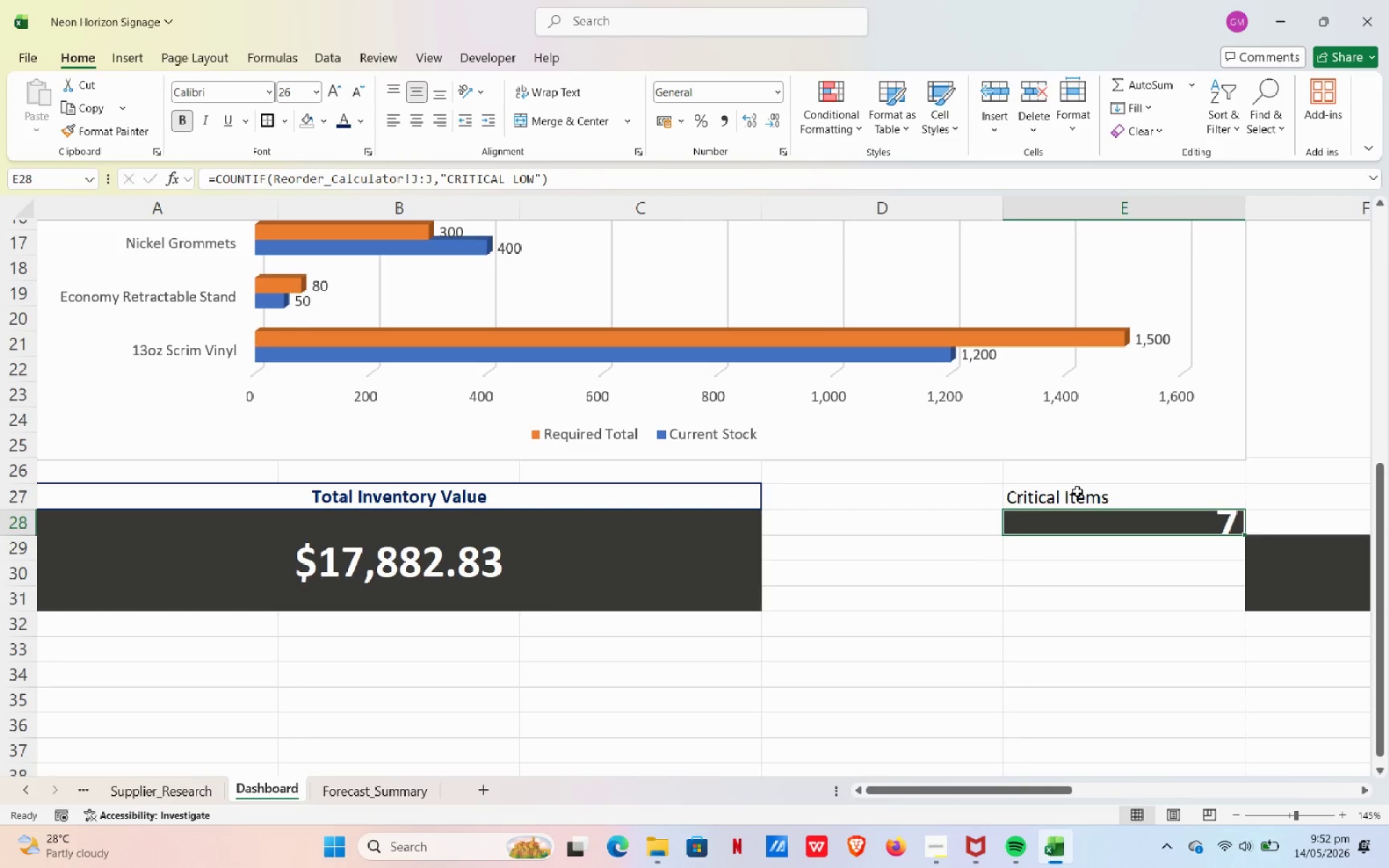 
left_click_drag(start_coordinate=[1077, 491], to_coordinate=[1182, 498])
 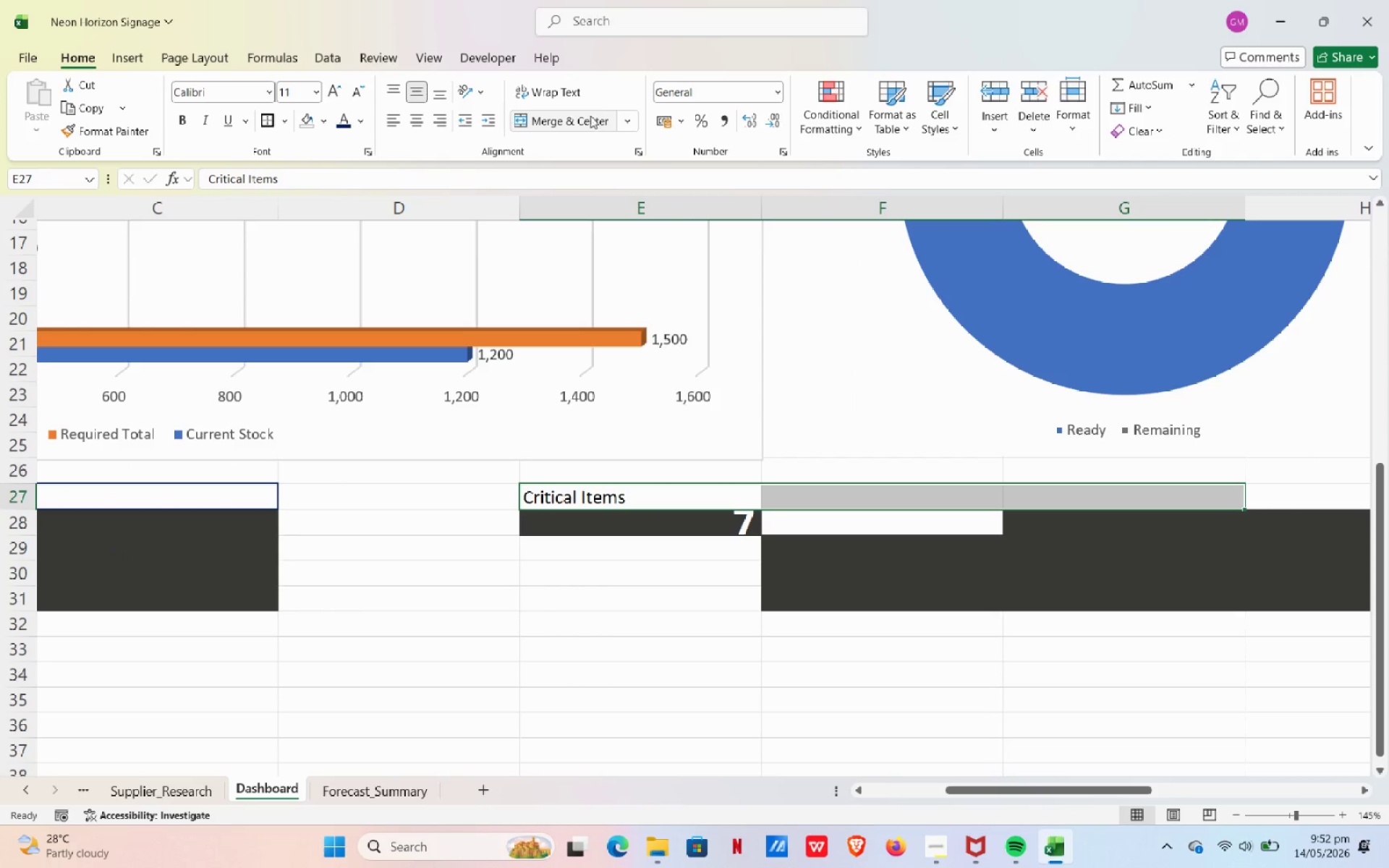 
left_click([590, 116])
 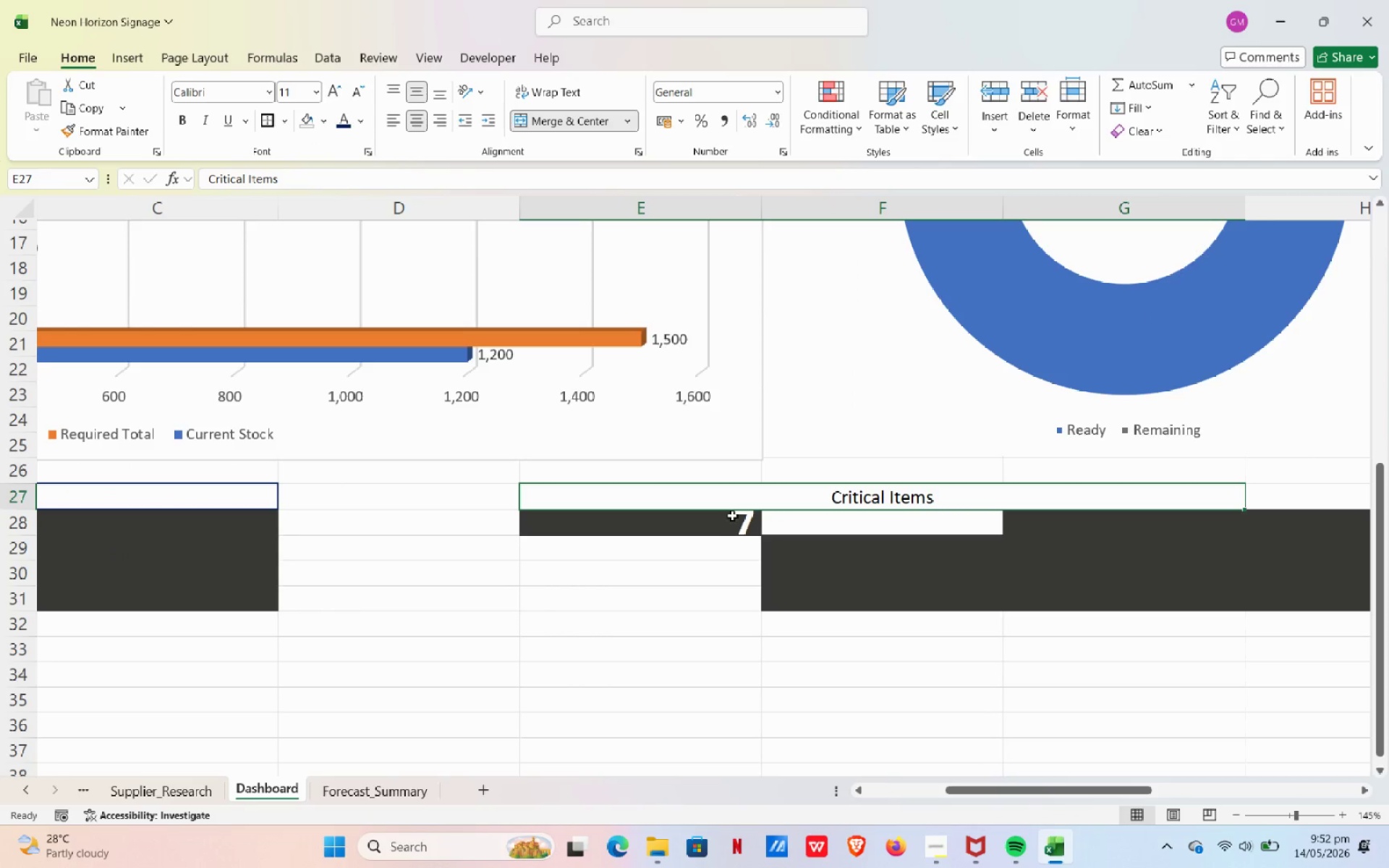 
left_click_drag(start_coordinate=[732, 520], to_coordinate=[1108, 601])
 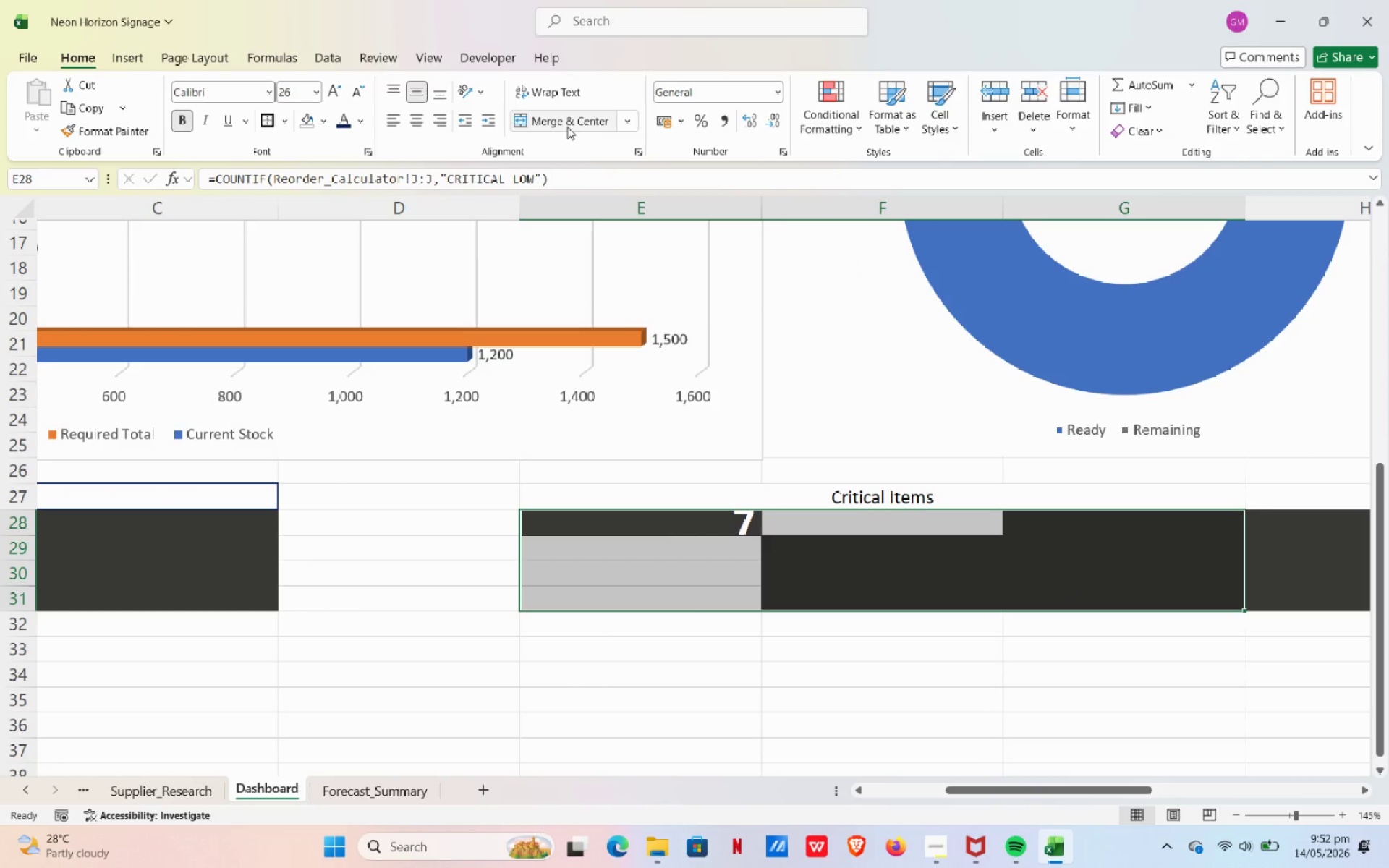 
left_click([567, 124])
 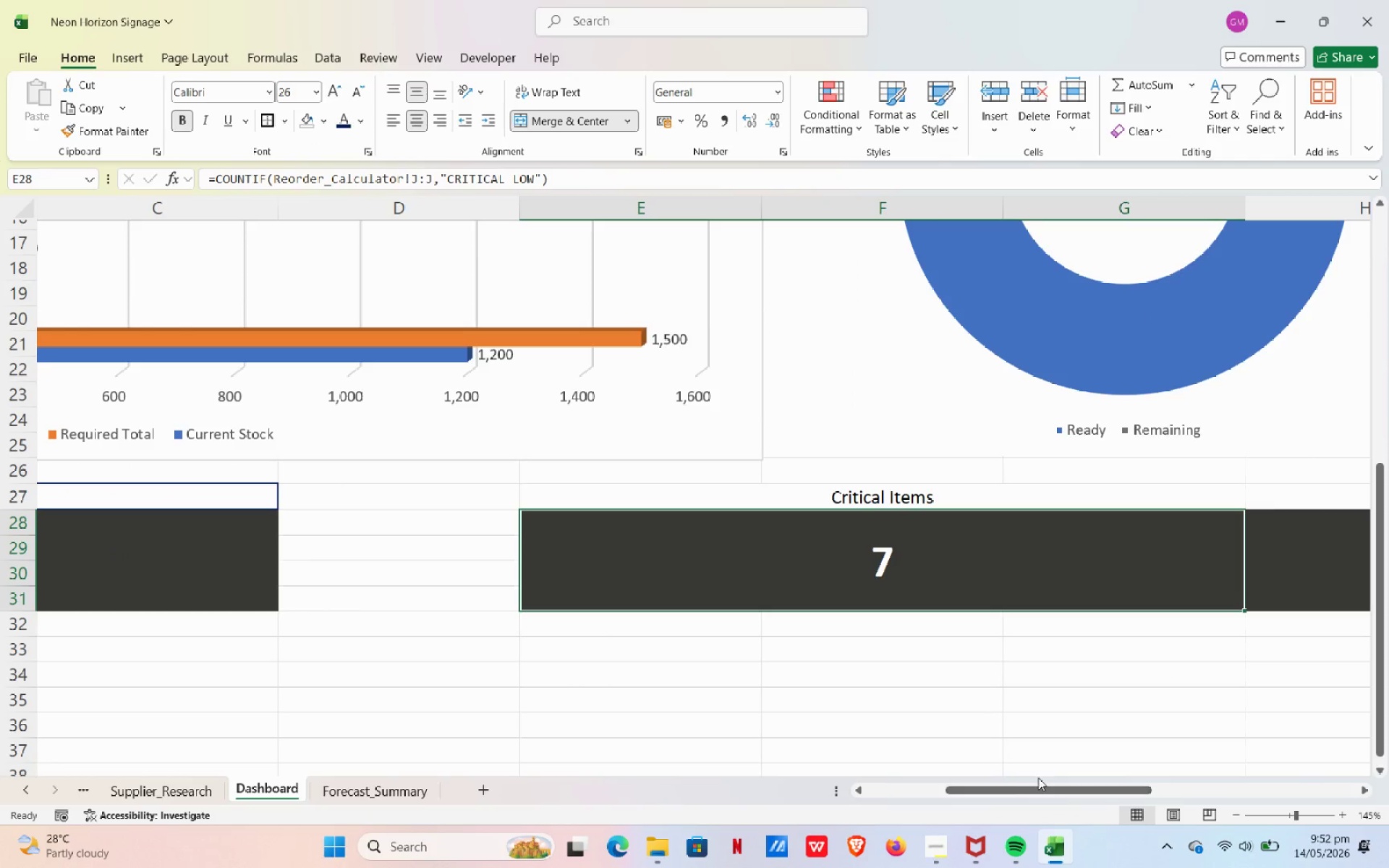 
left_click_drag(start_coordinate=[1050, 796], to_coordinate=[1164, 777])
 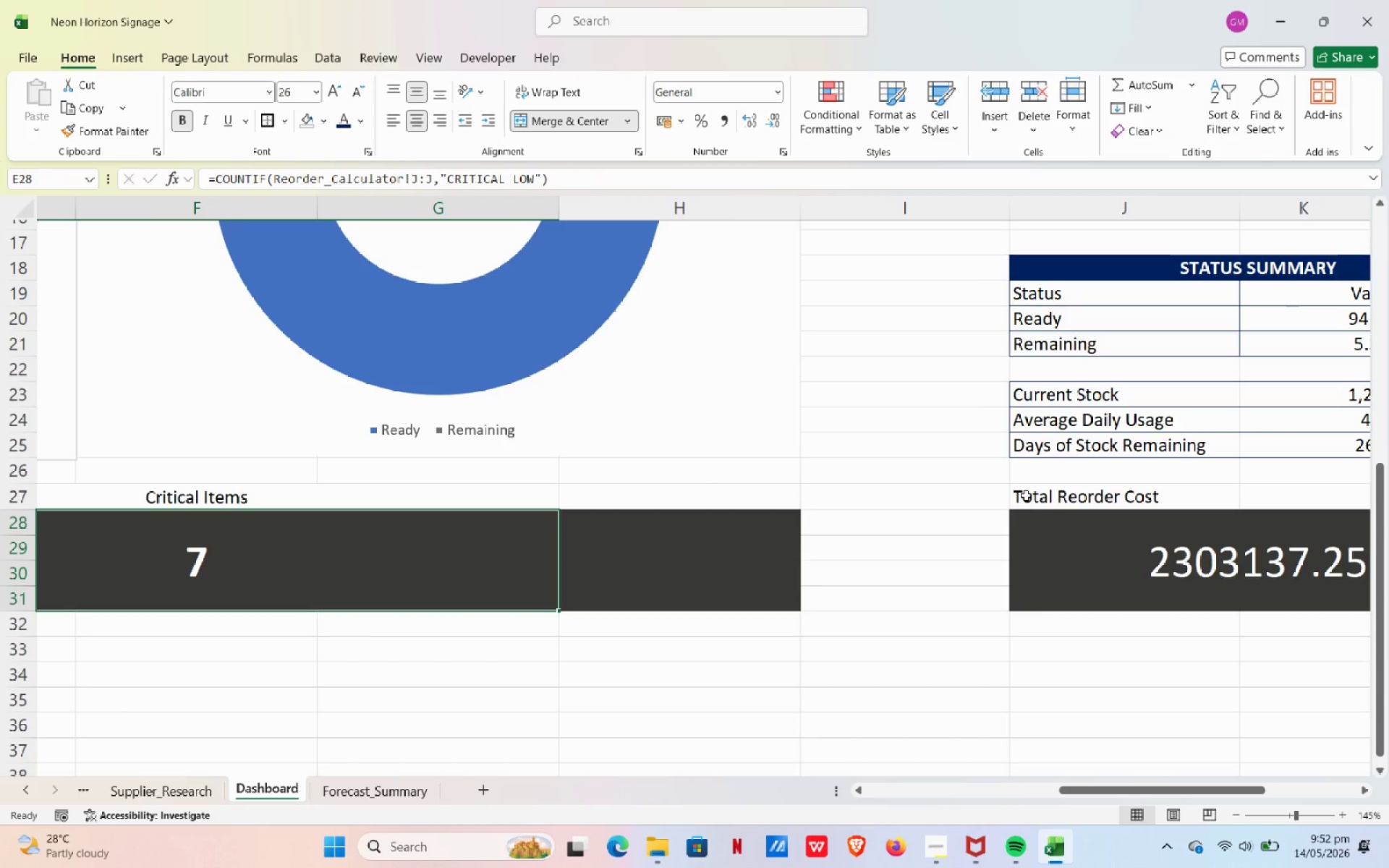 
left_click([1028, 495])
 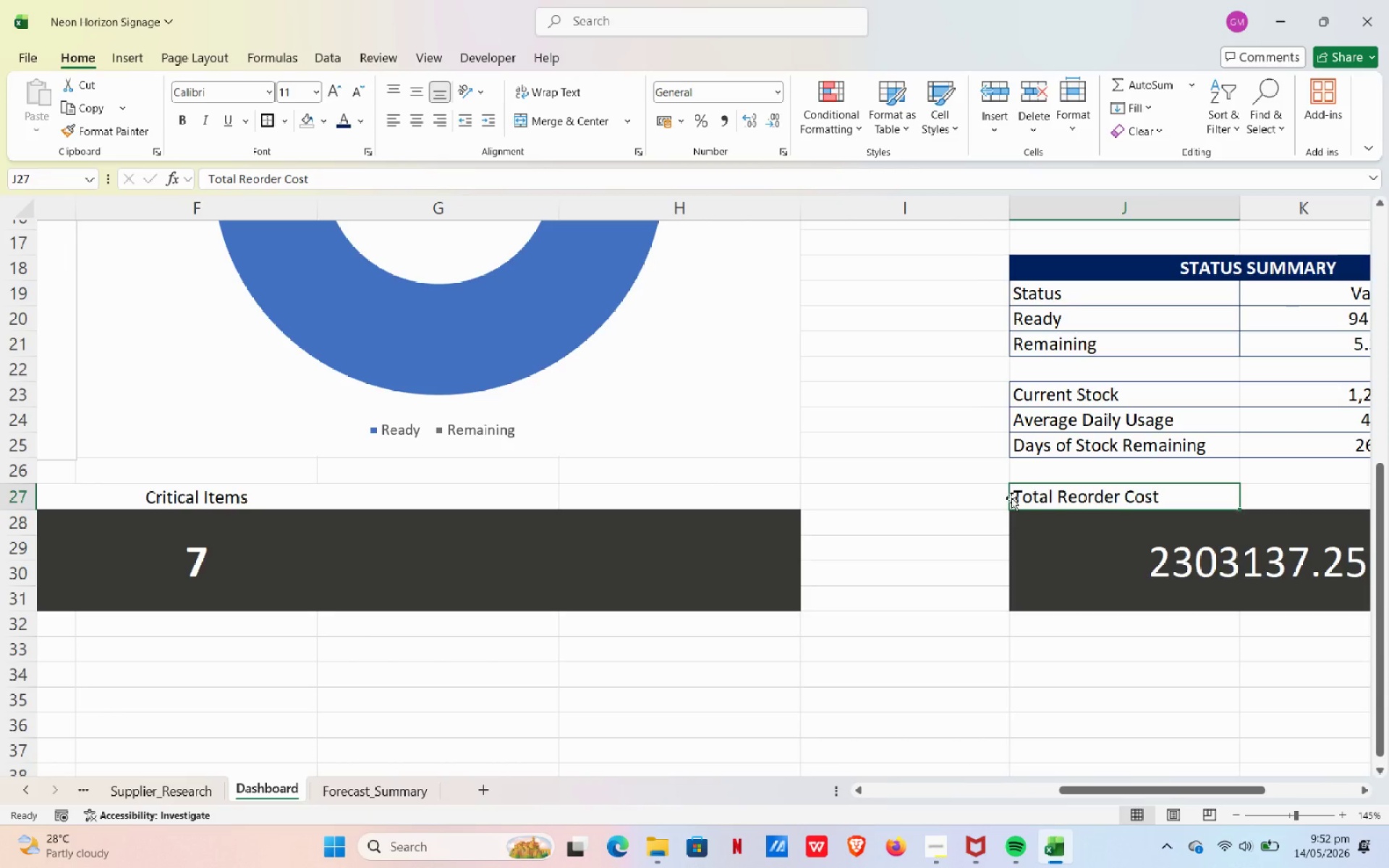 
left_click_drag(start_coordinate=[1011, 498], to_coordinate=[975, 498])
 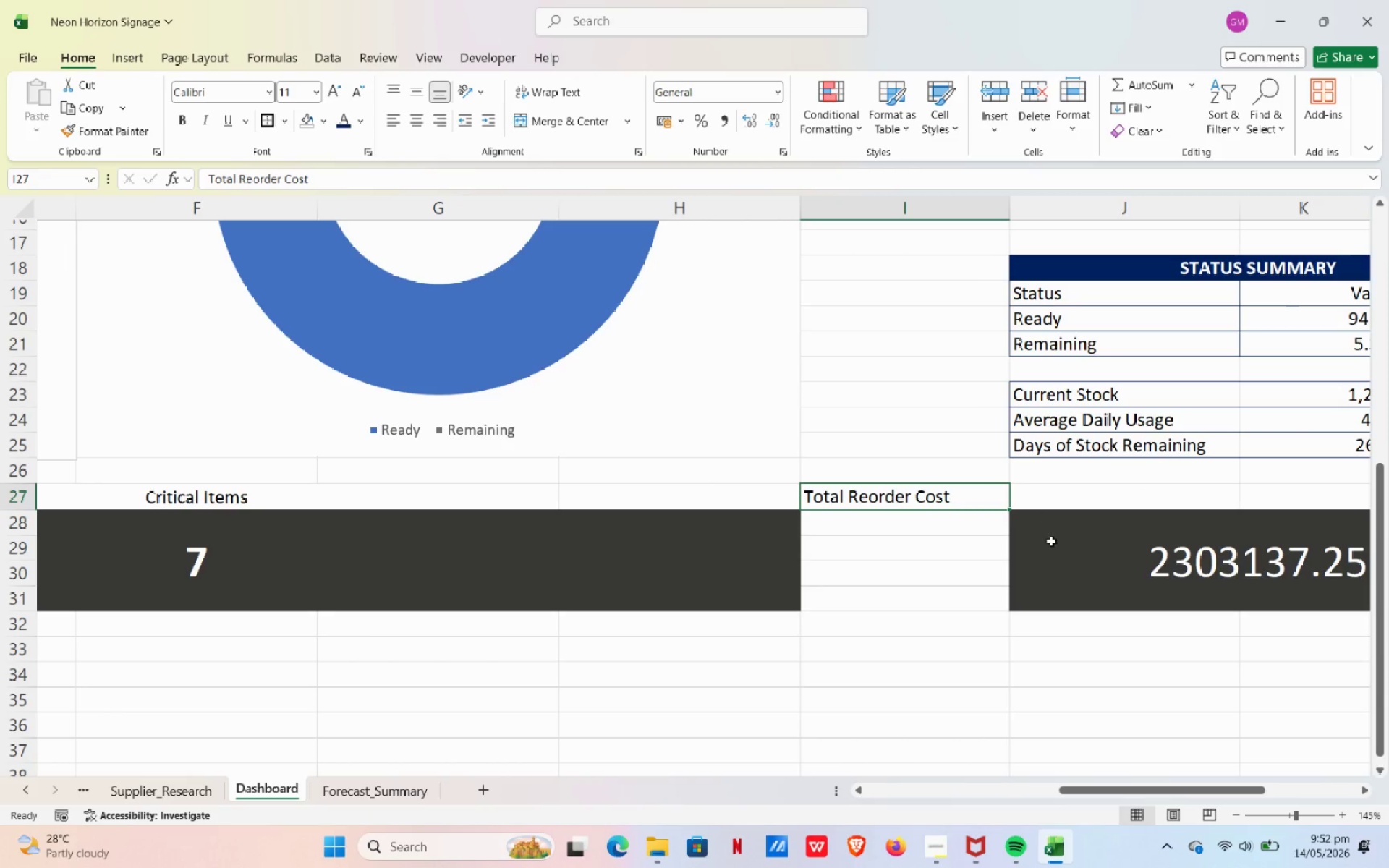 
left_click([1051, 542])
 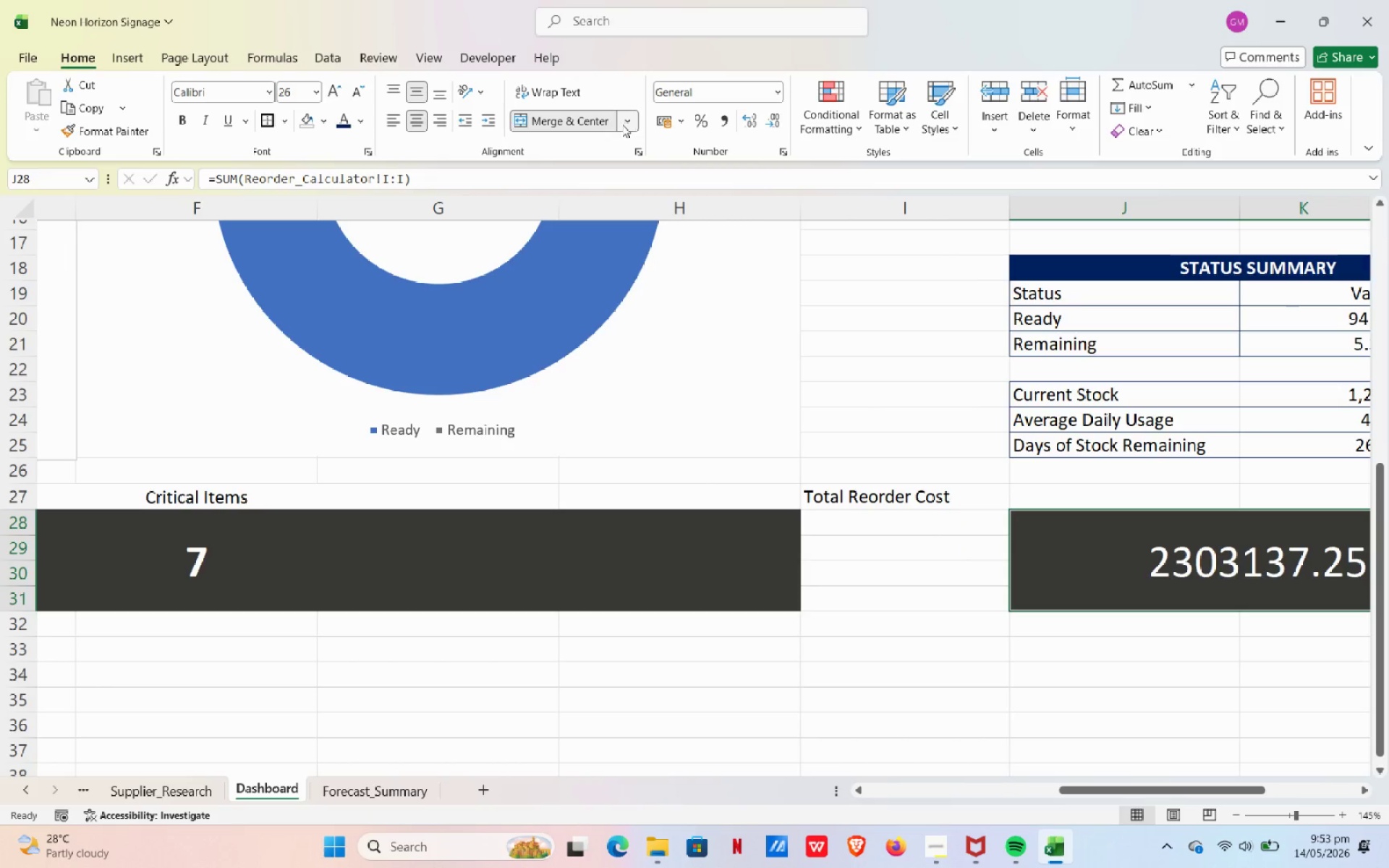 
left_click([548, 125])
 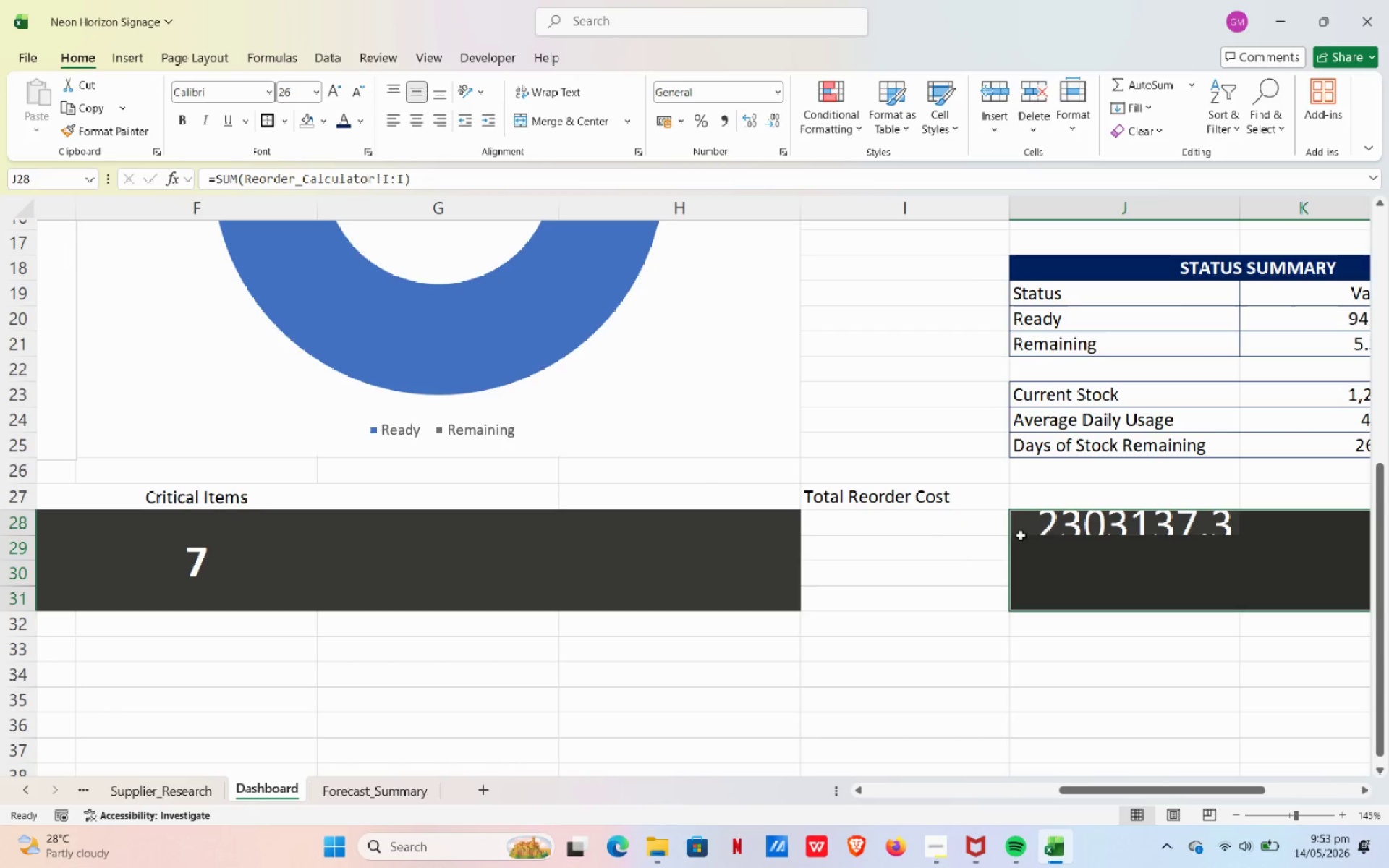 
left_click([1019, 533])
 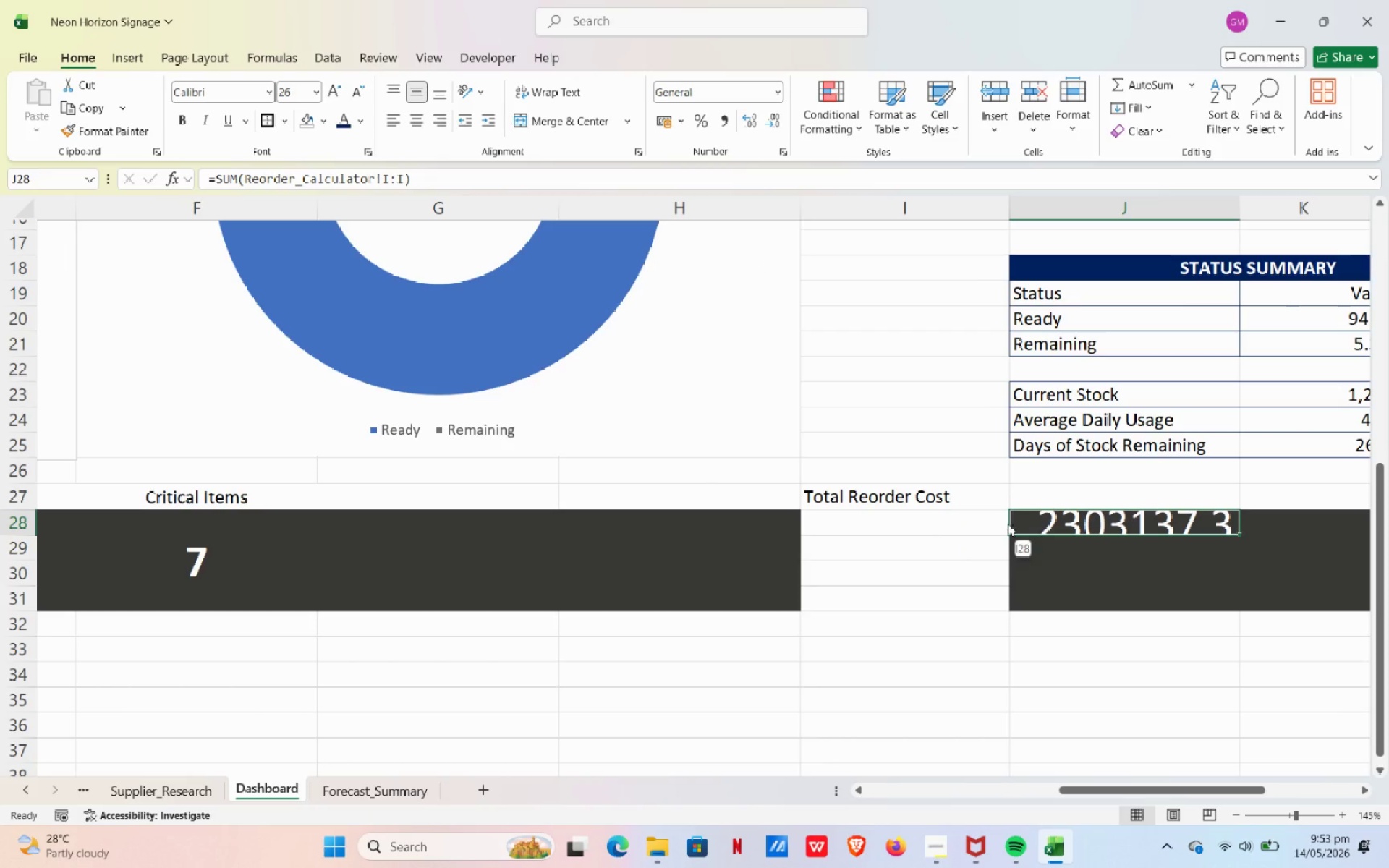 
left_click_drag(start_coordinate=[1008, 524], to_coordinate=[980, 520])
 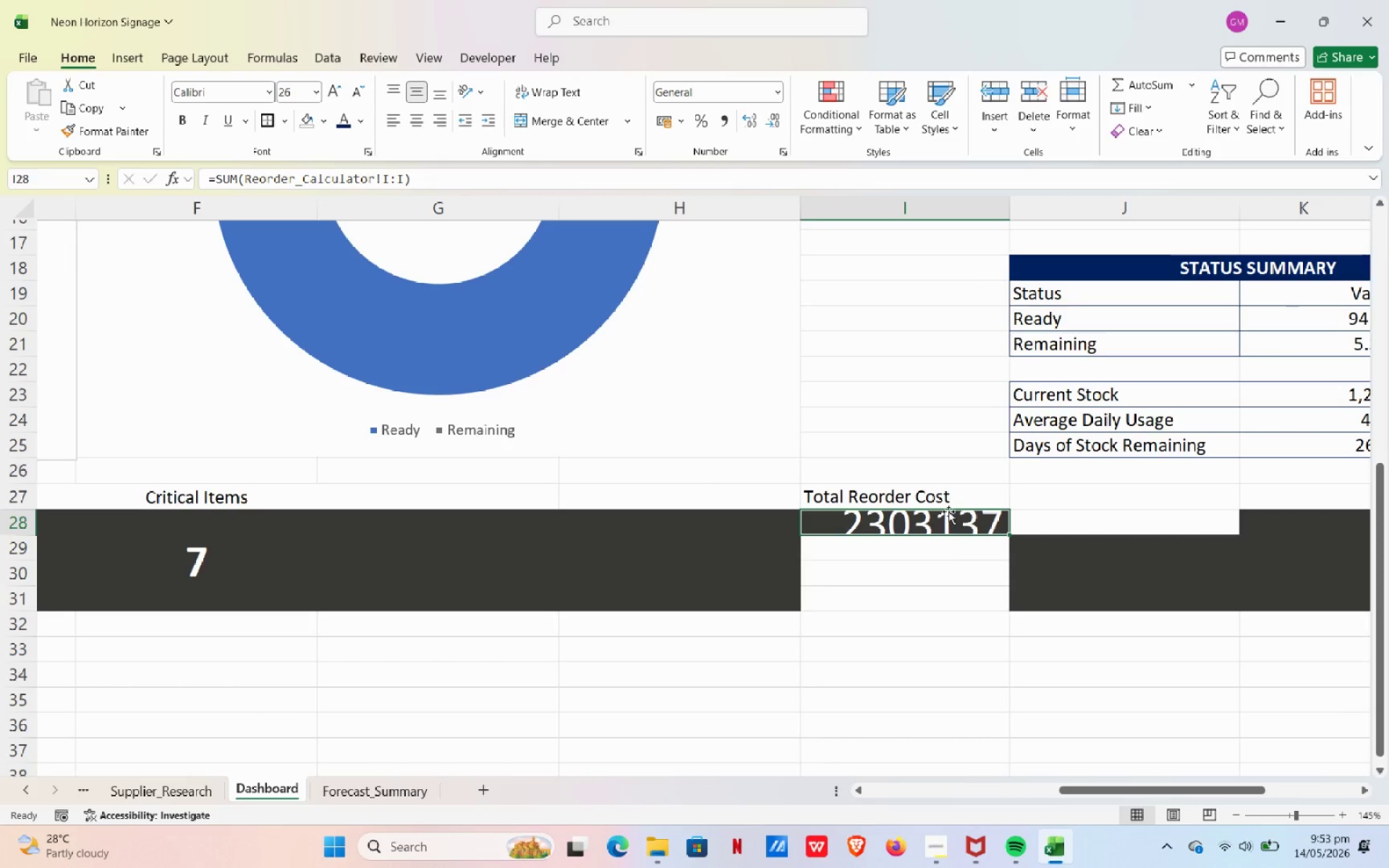 
left_click_drag(start_coordinate=[949, 516], to_coordinate=[1296, 604])
 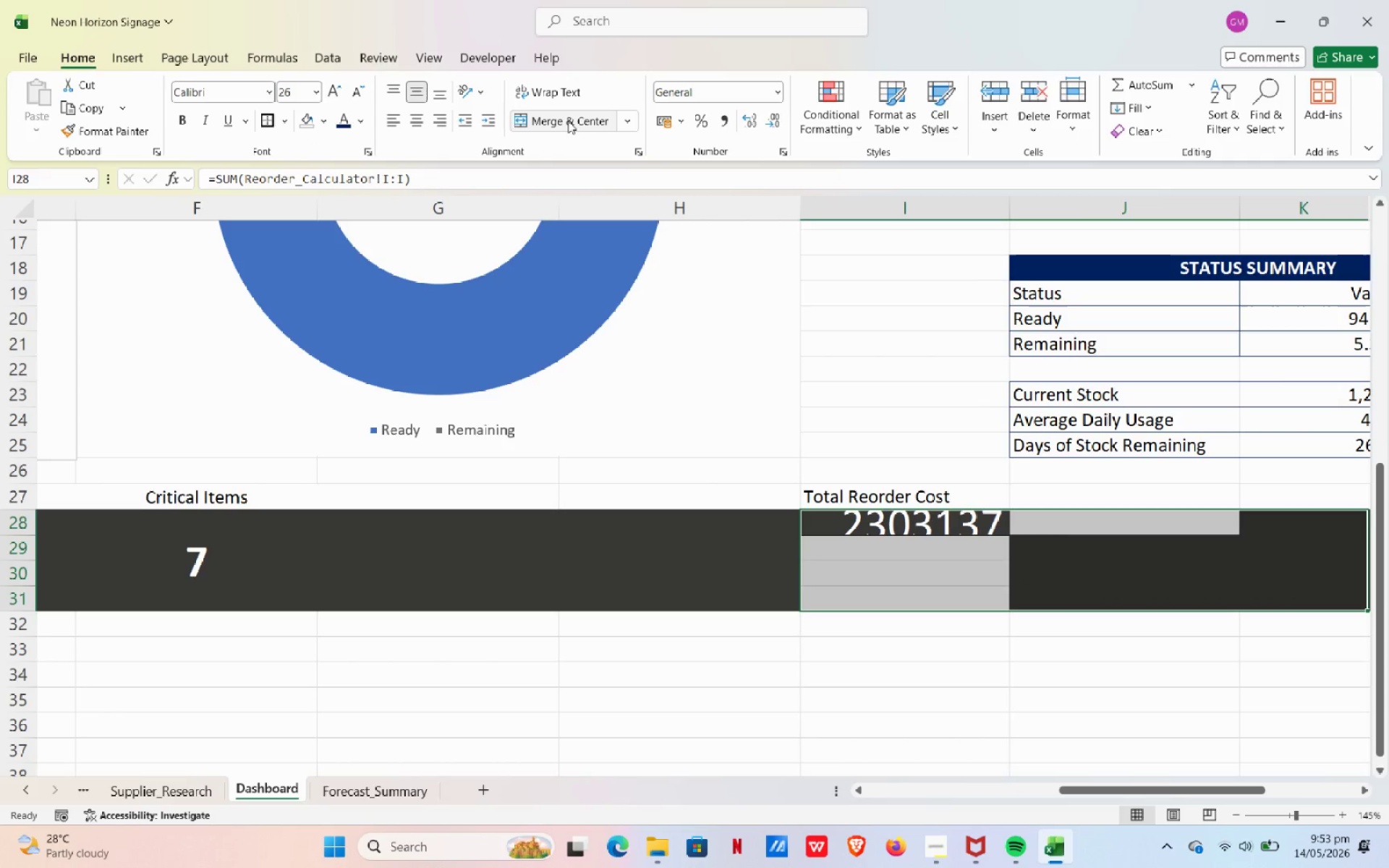 
left_click([564, 117])
 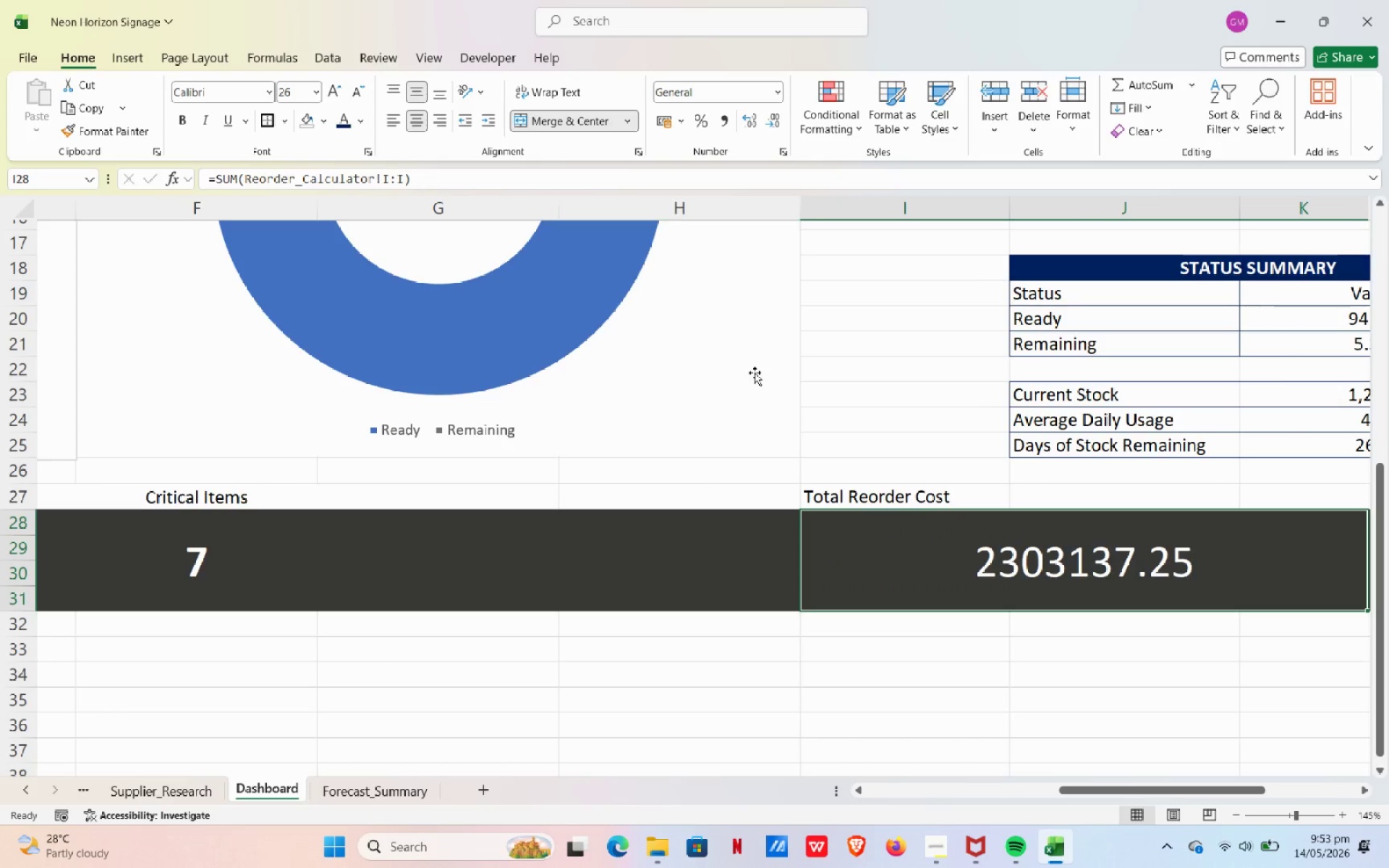 
hold_key(key=ControlLeft, duration=0.97)
scroll: coordinate [988, 623], scroll_direction: down, amount: 4.0
 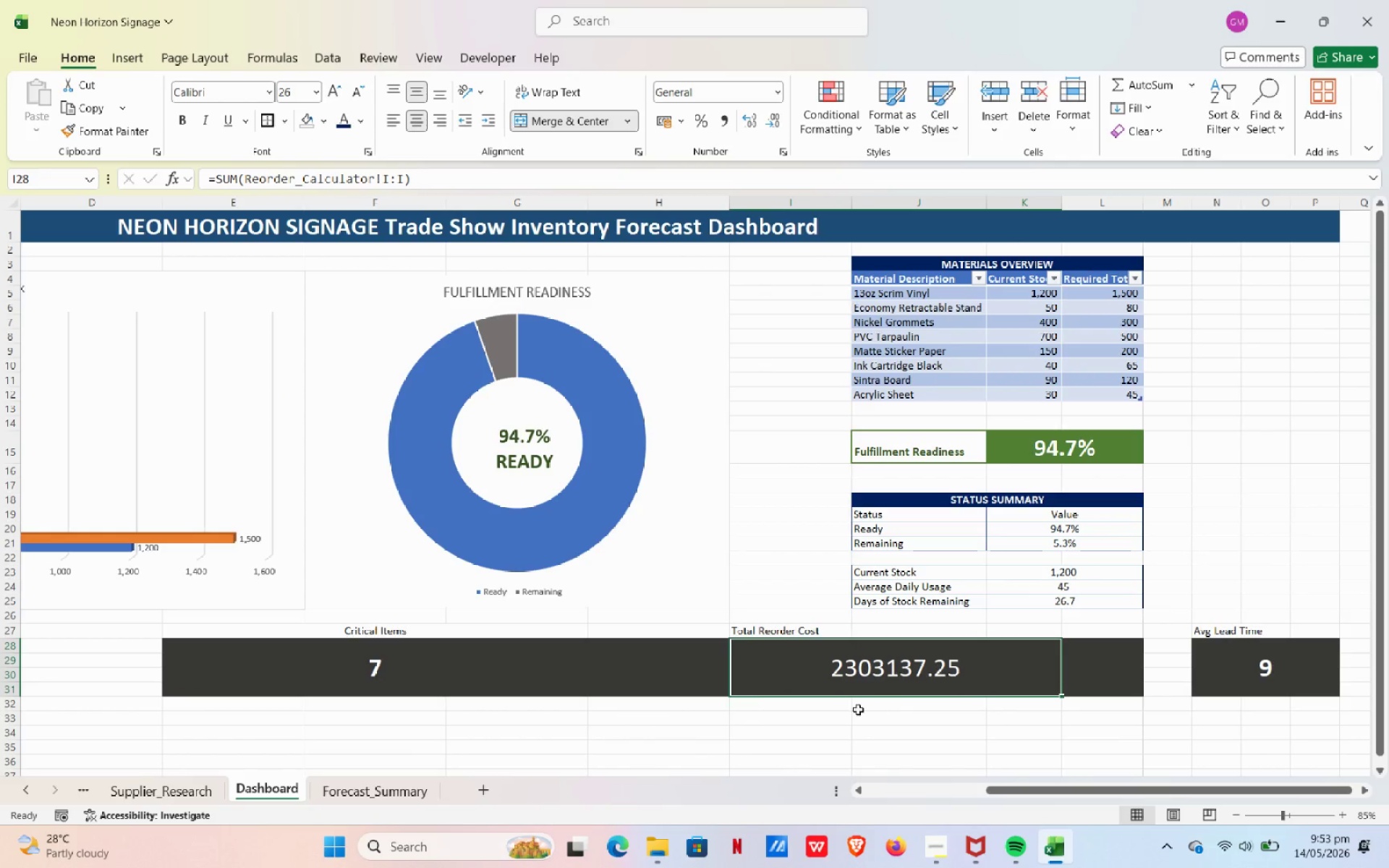 
left_click_drag(start_coordinate=[1030, 793], to_coordinate=[901, 799])
 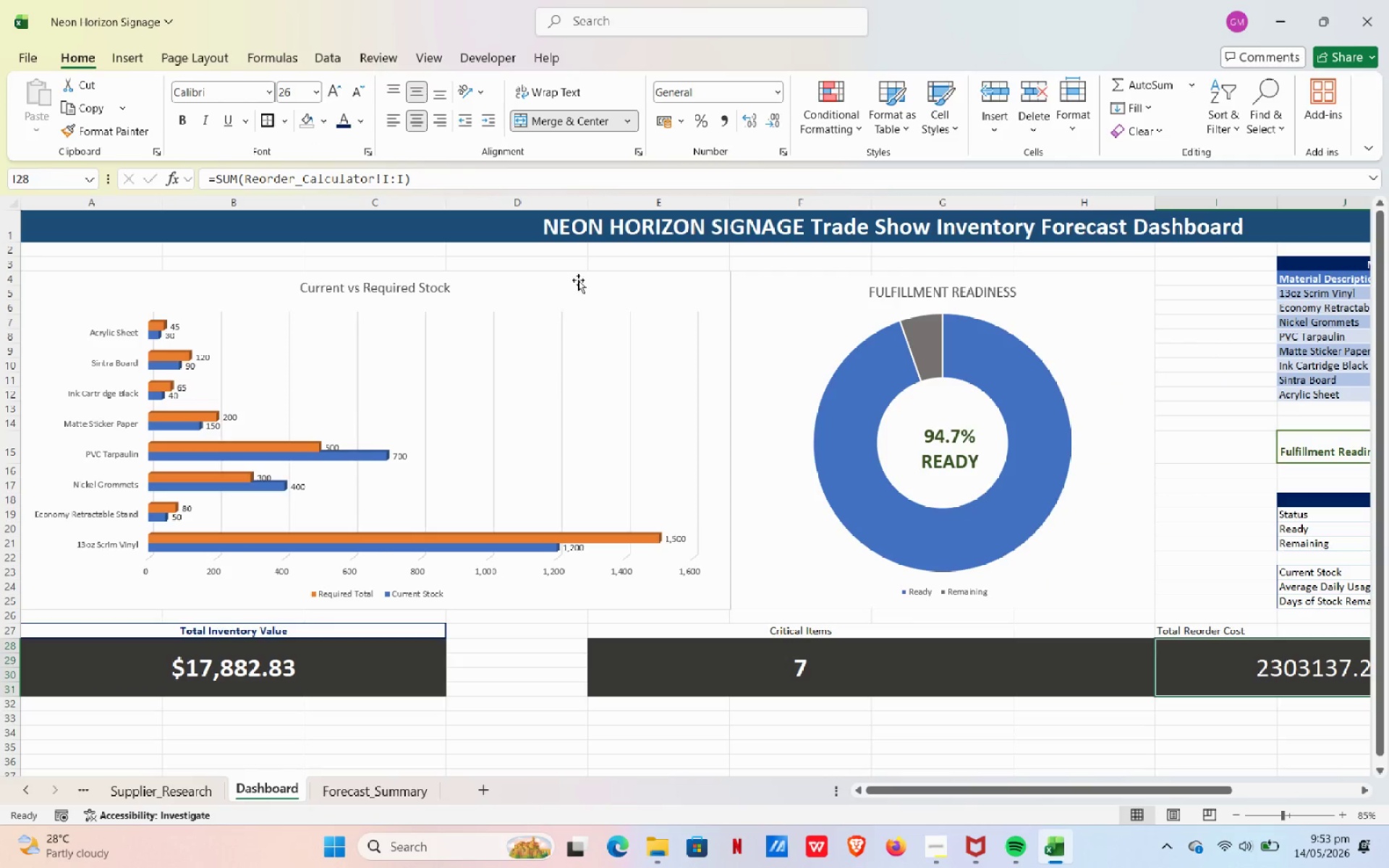 
left_click_drag(start_coordinate=[588, 208], to_coordinate=[469, 237])
 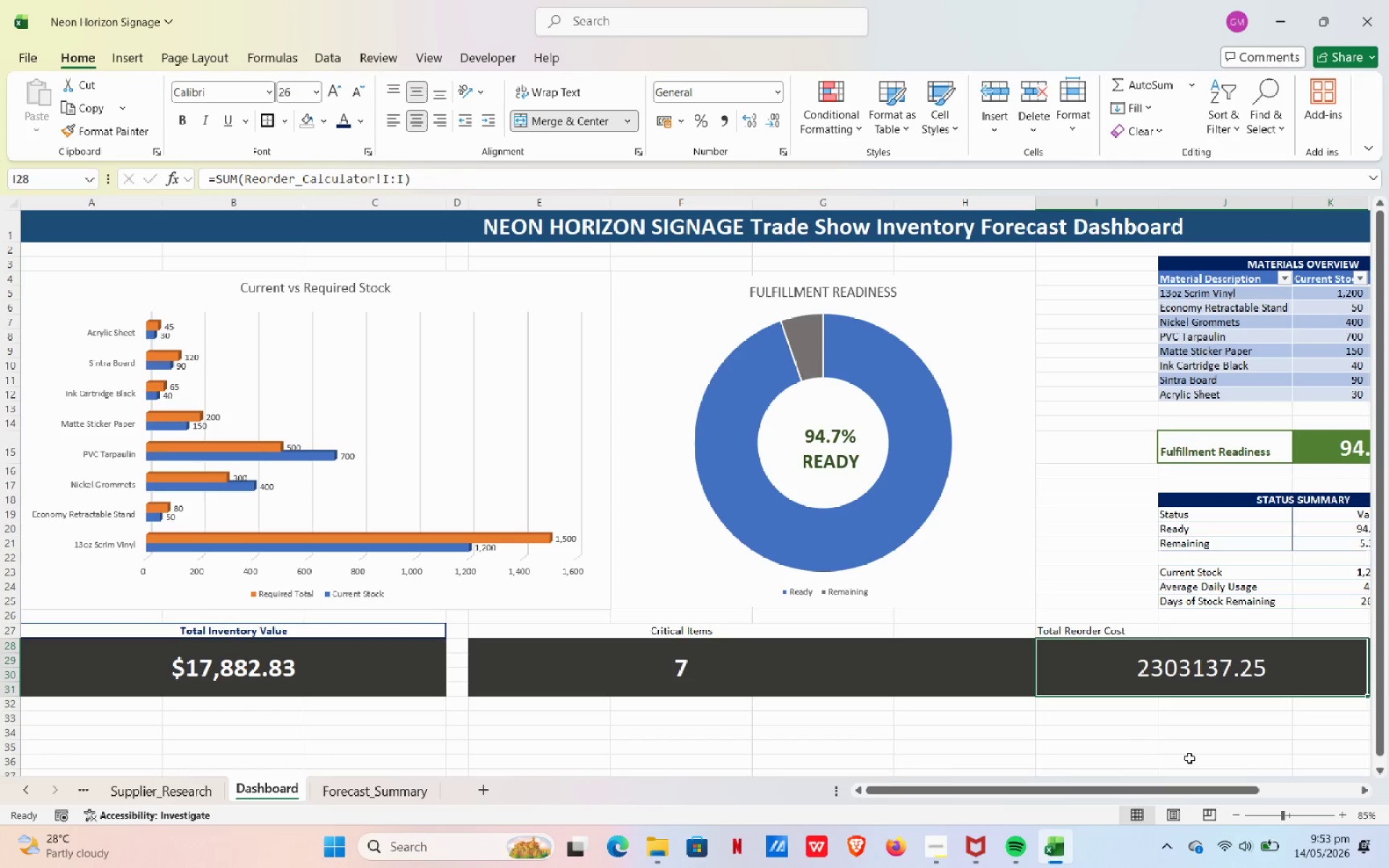 
left_click_drag(start_coordinate=[1186, 794], to_coordinate=[1275, 785])
 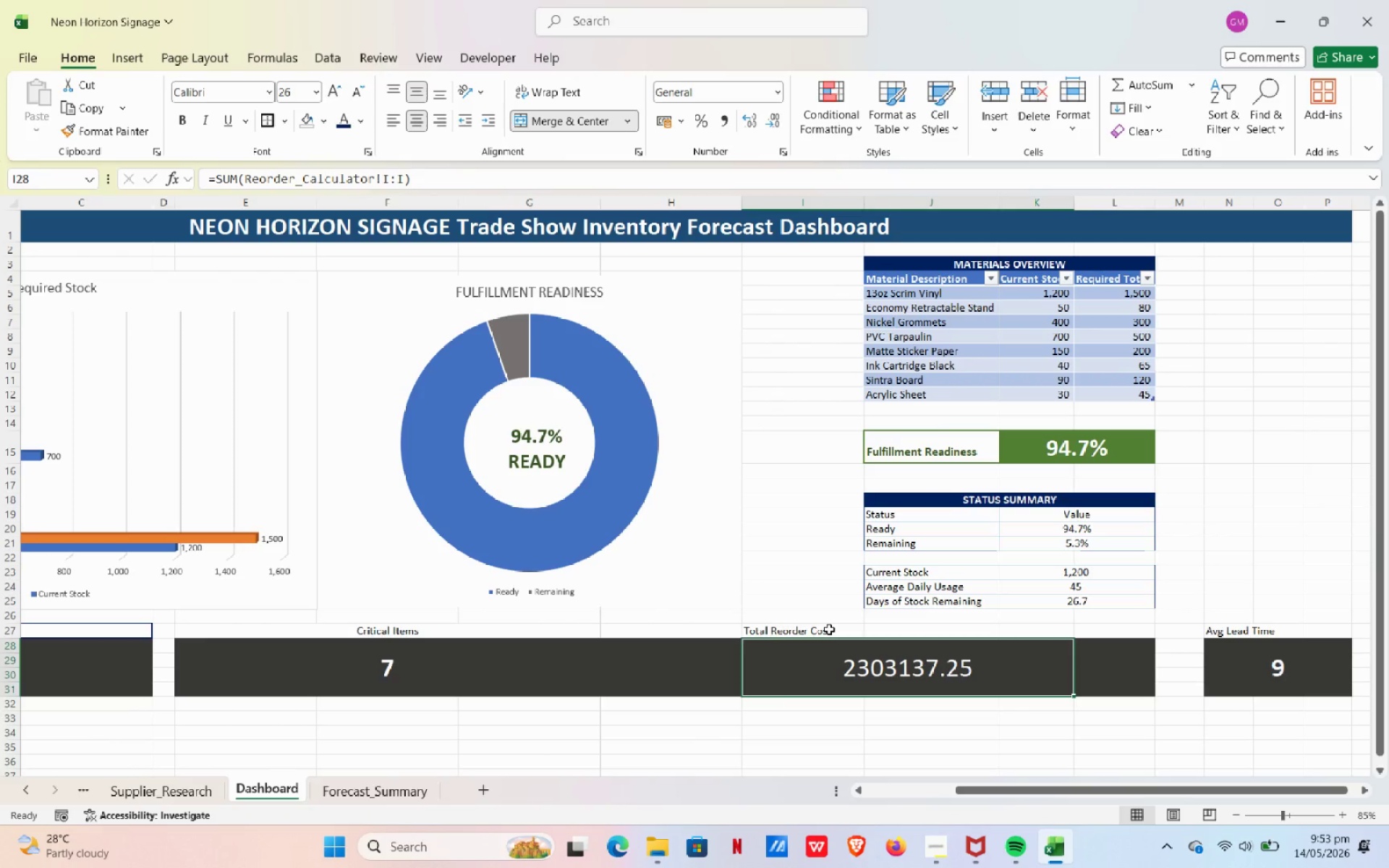 
left_click_drag(start_coordinate=[829, 629], to_coordinate=[964, 676])
 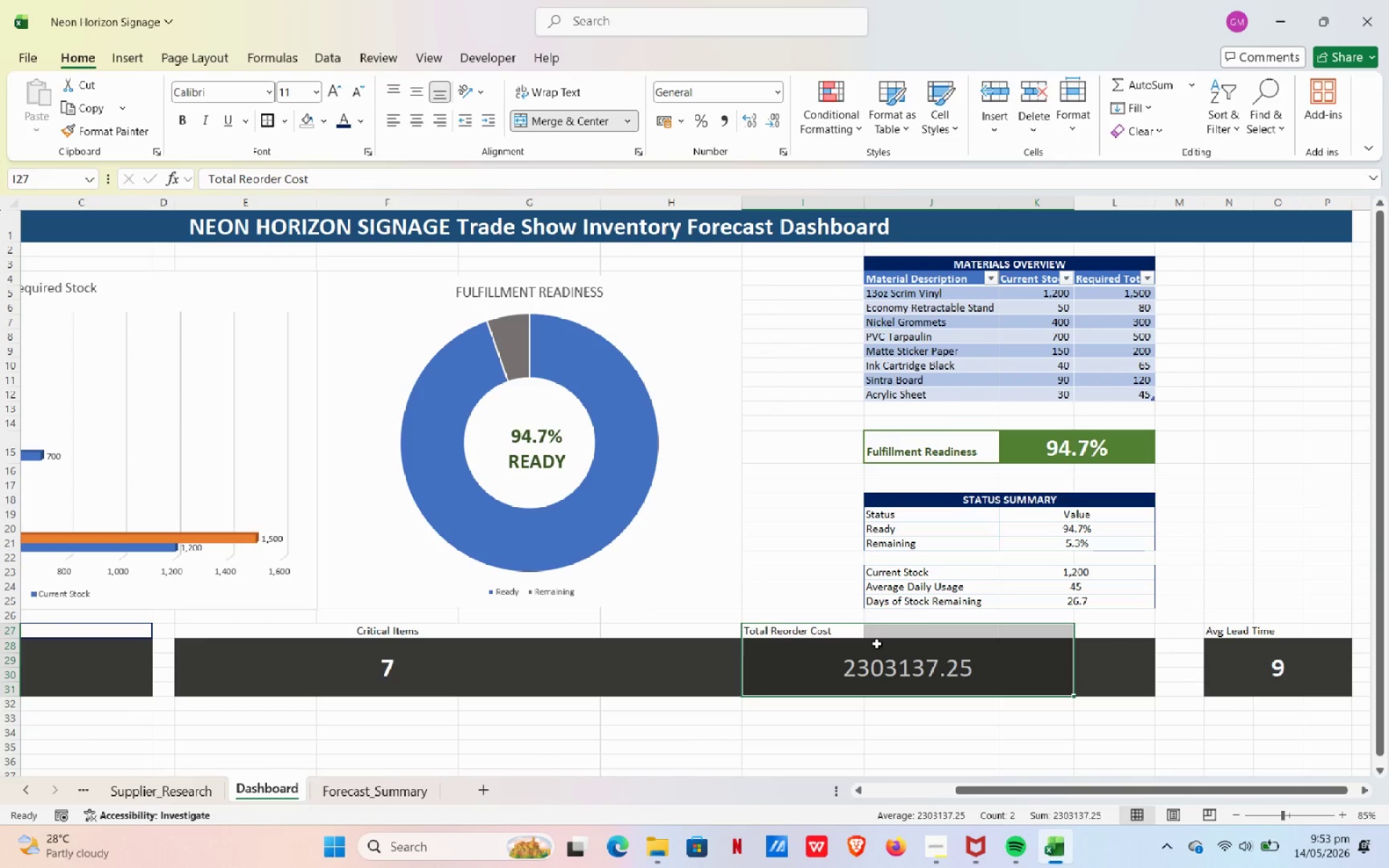 
double_click([854, 631])
 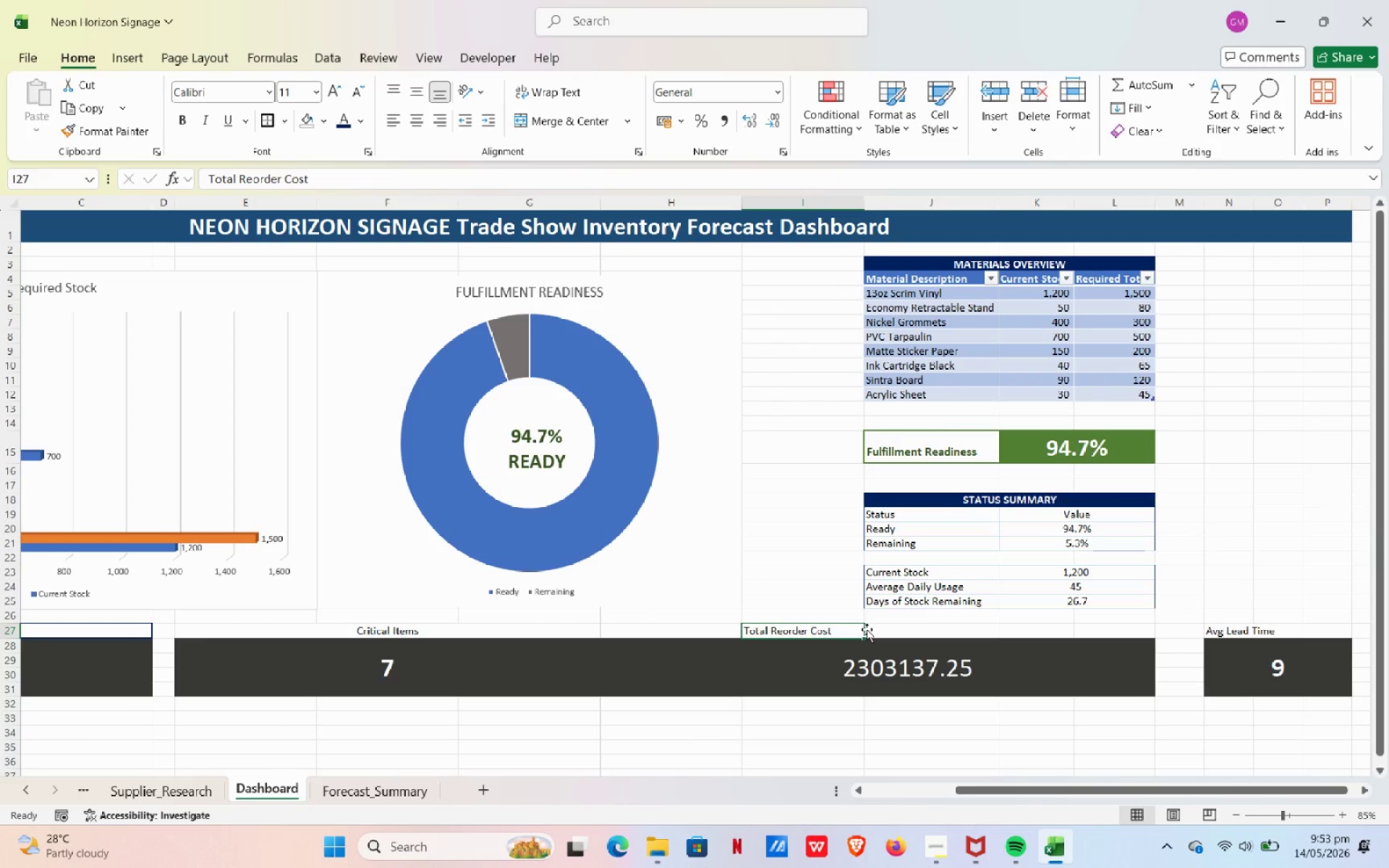 
left_click_drag(start_coordinate=[867, 629], to_coordinate=[874, 629])
 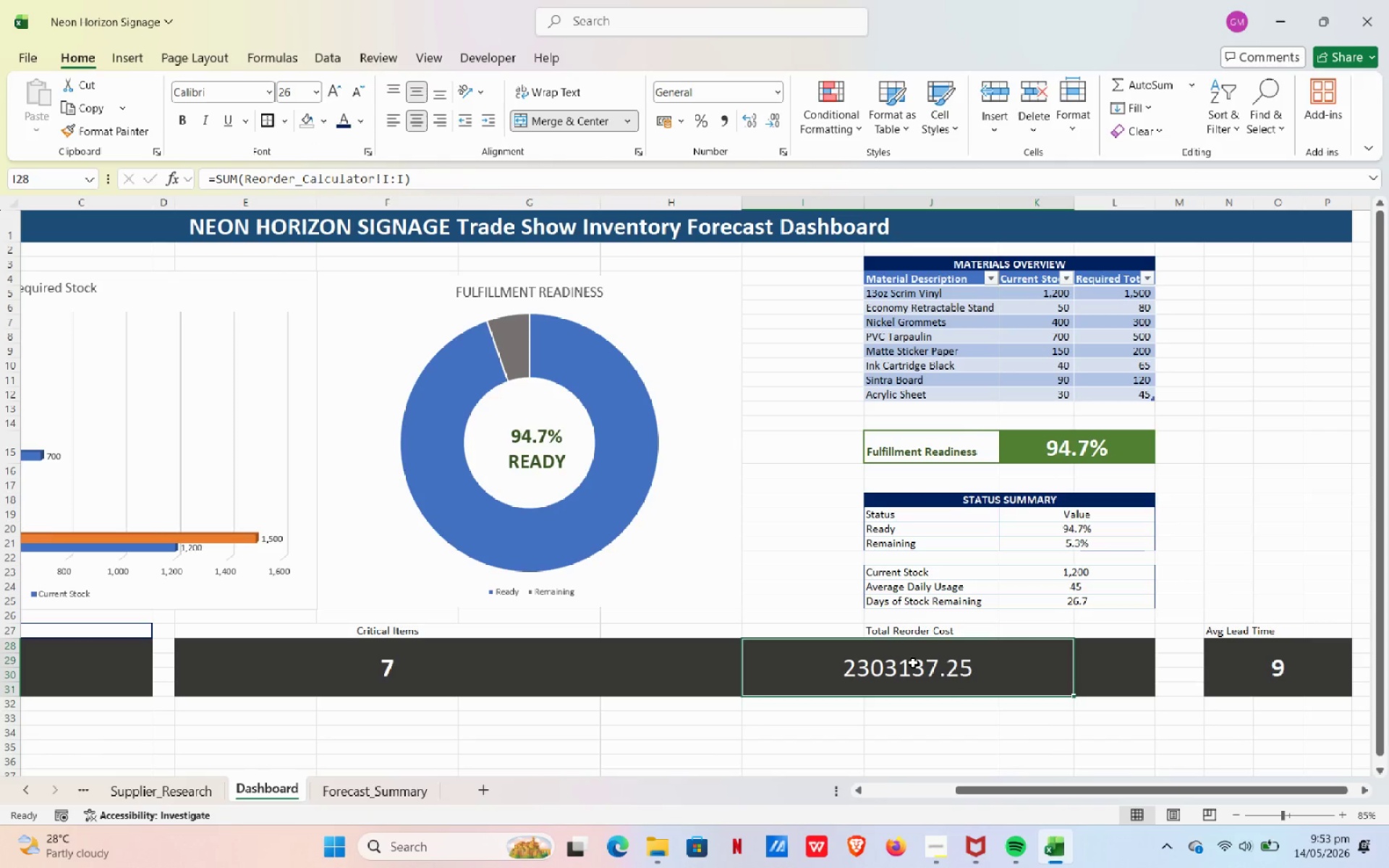 
left_click([579, 122])
 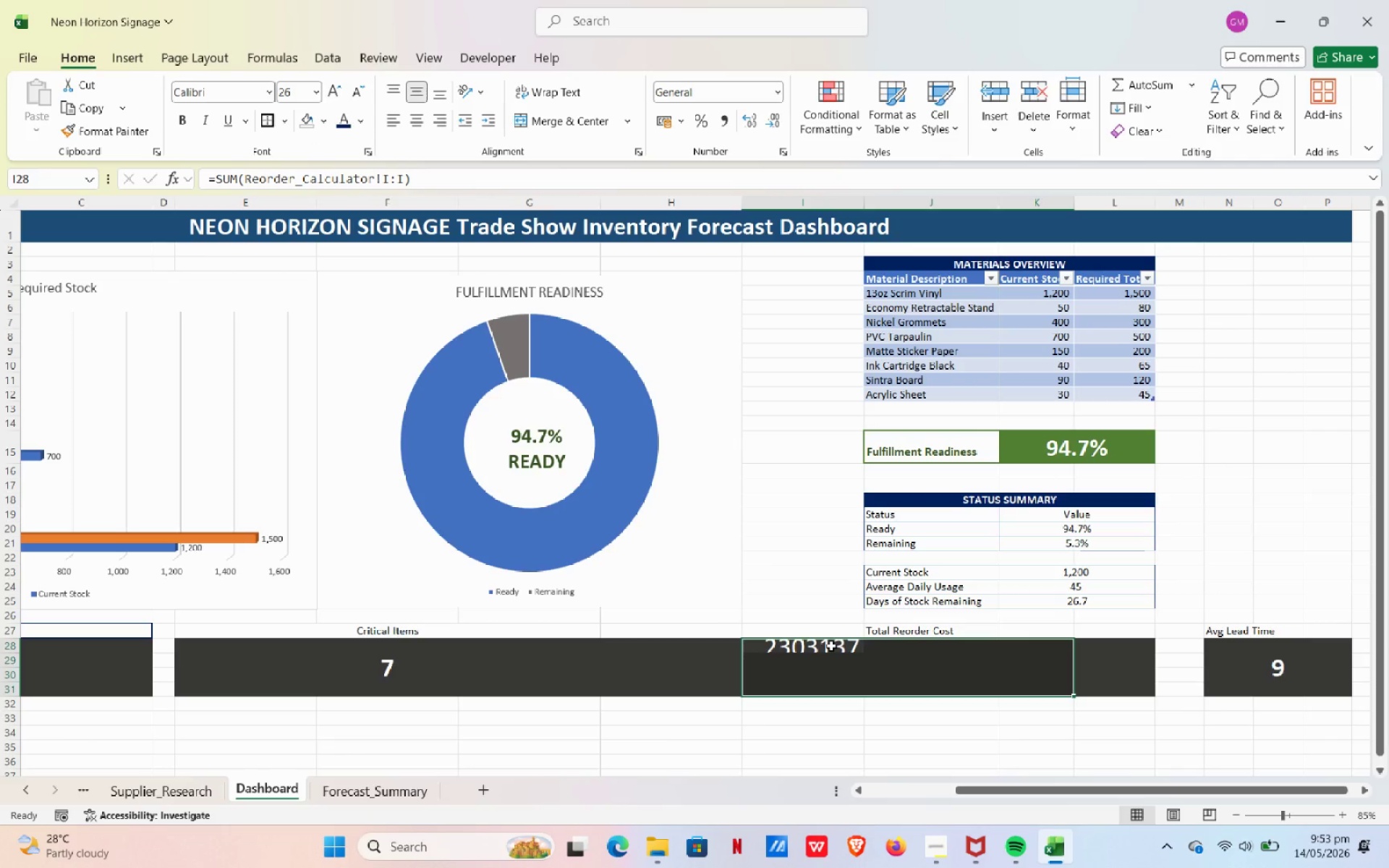 
left_click([831, 646])
 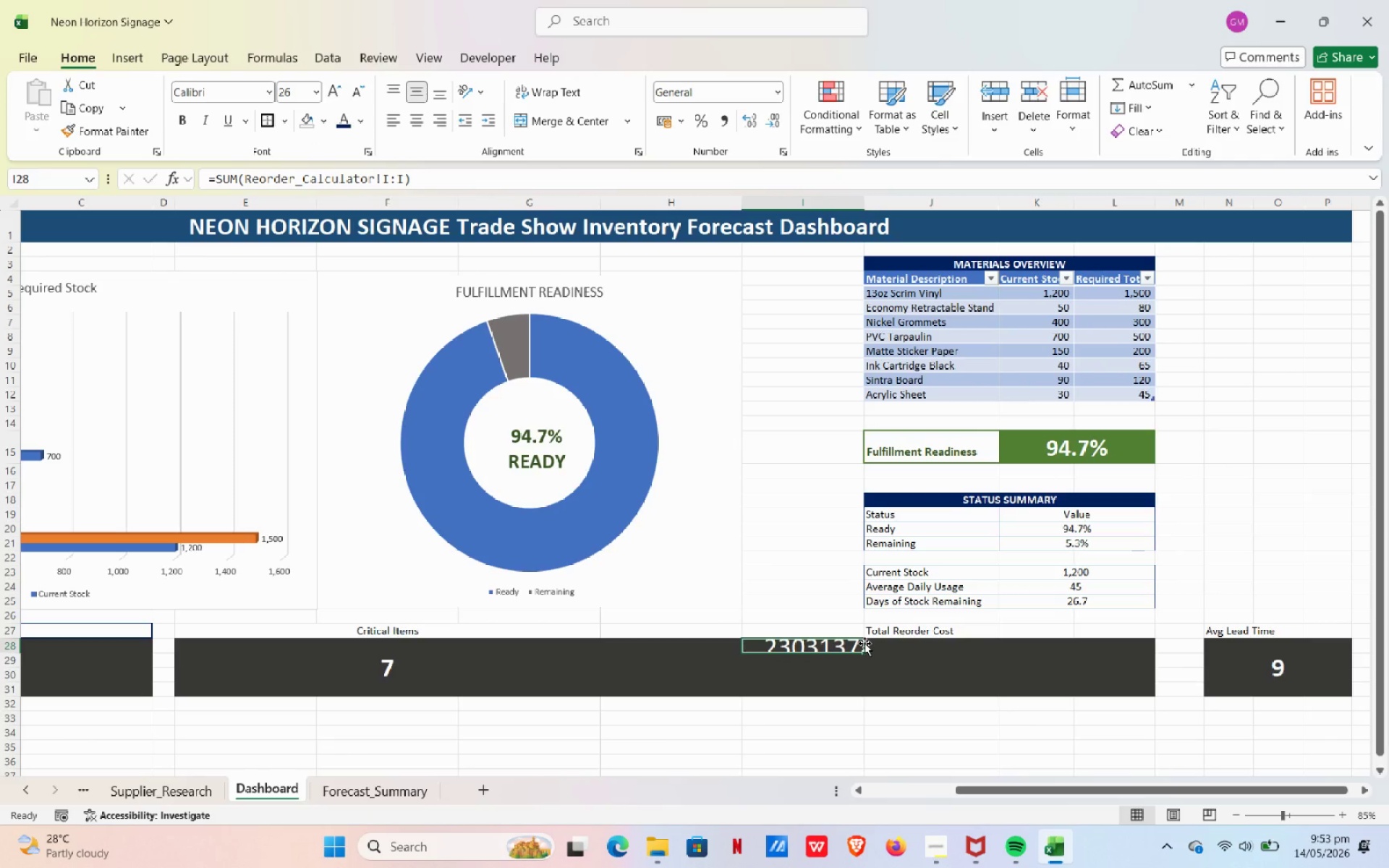 
left_click_drag(start_coordinate=[865, 643], to_coordinate=[870, 644])
 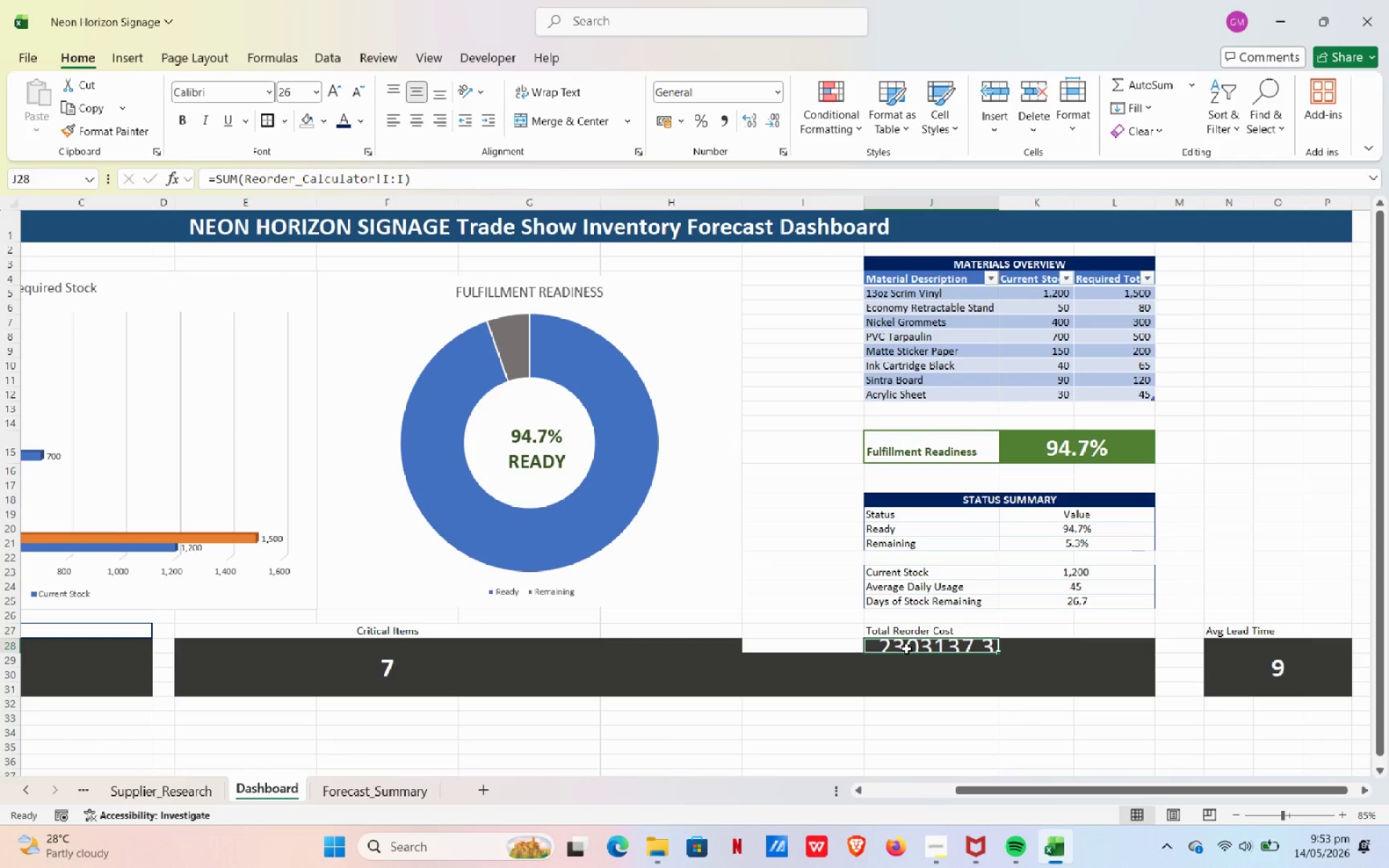 
left_click_drag(start_coordinate=[906, 649], to_coordinate=[1113, 688])
 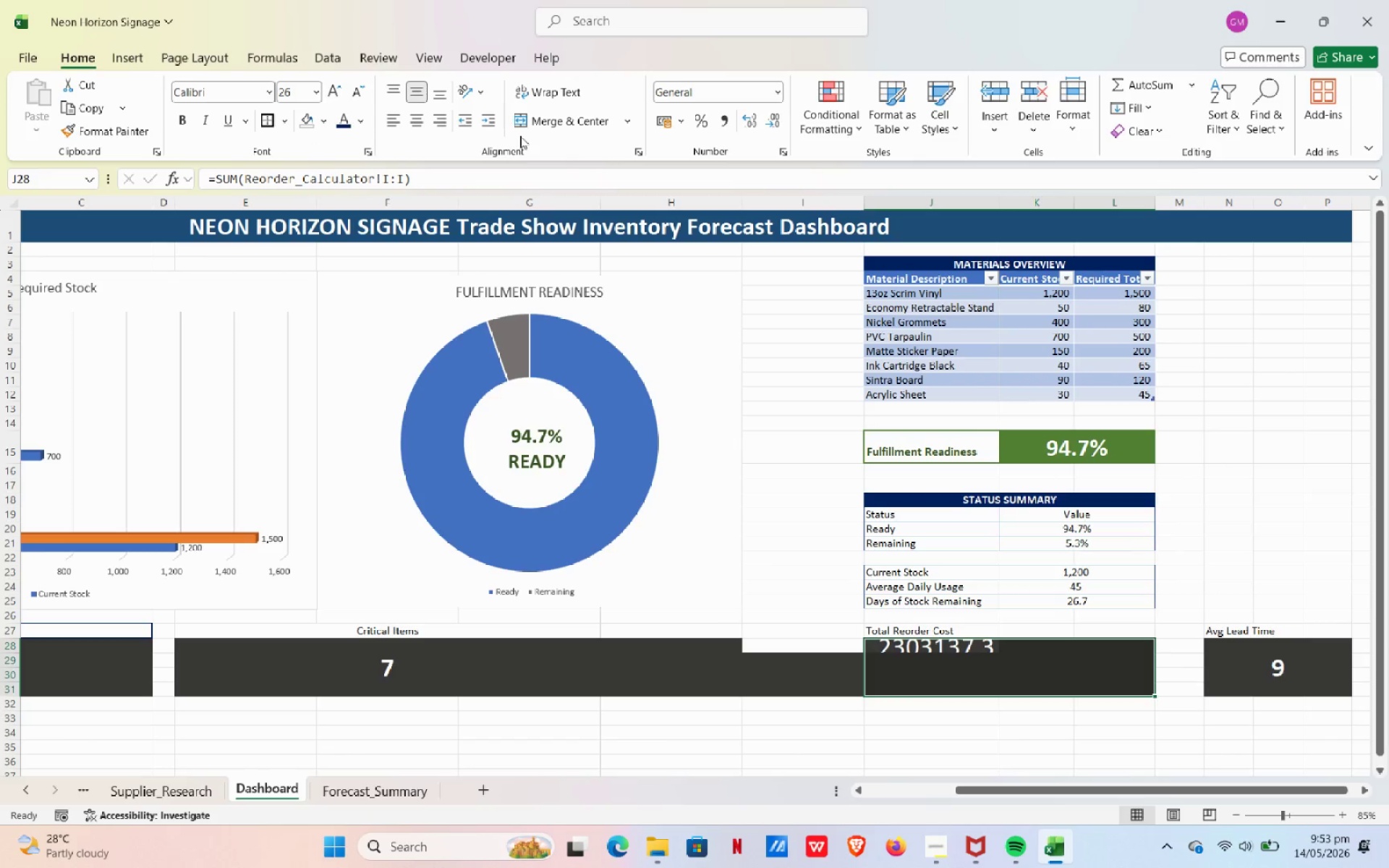 
left_click([543, 123])
 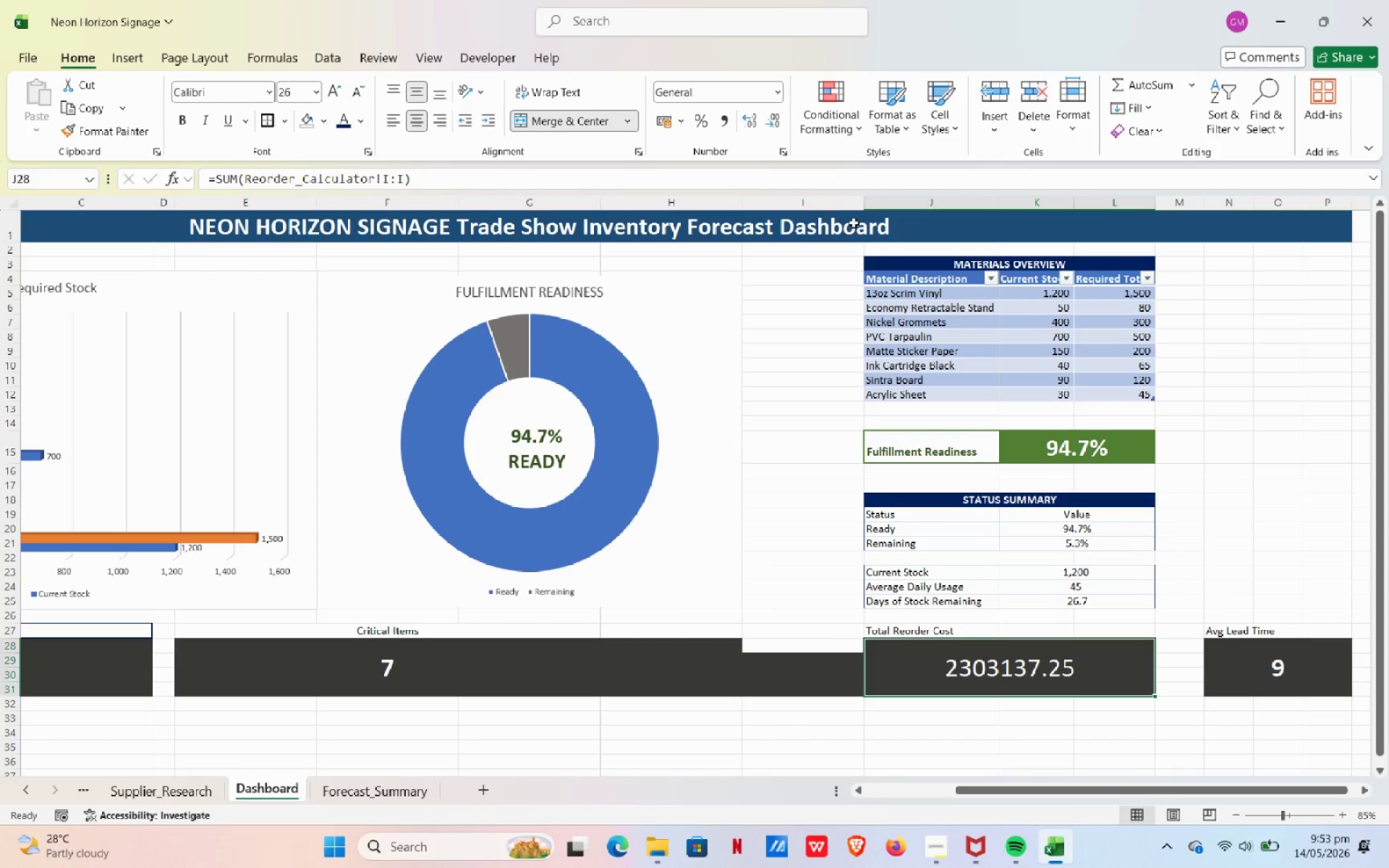 
left_click_drag(start_coordinate=[862, 200], to_coordinate=[765, 217])
 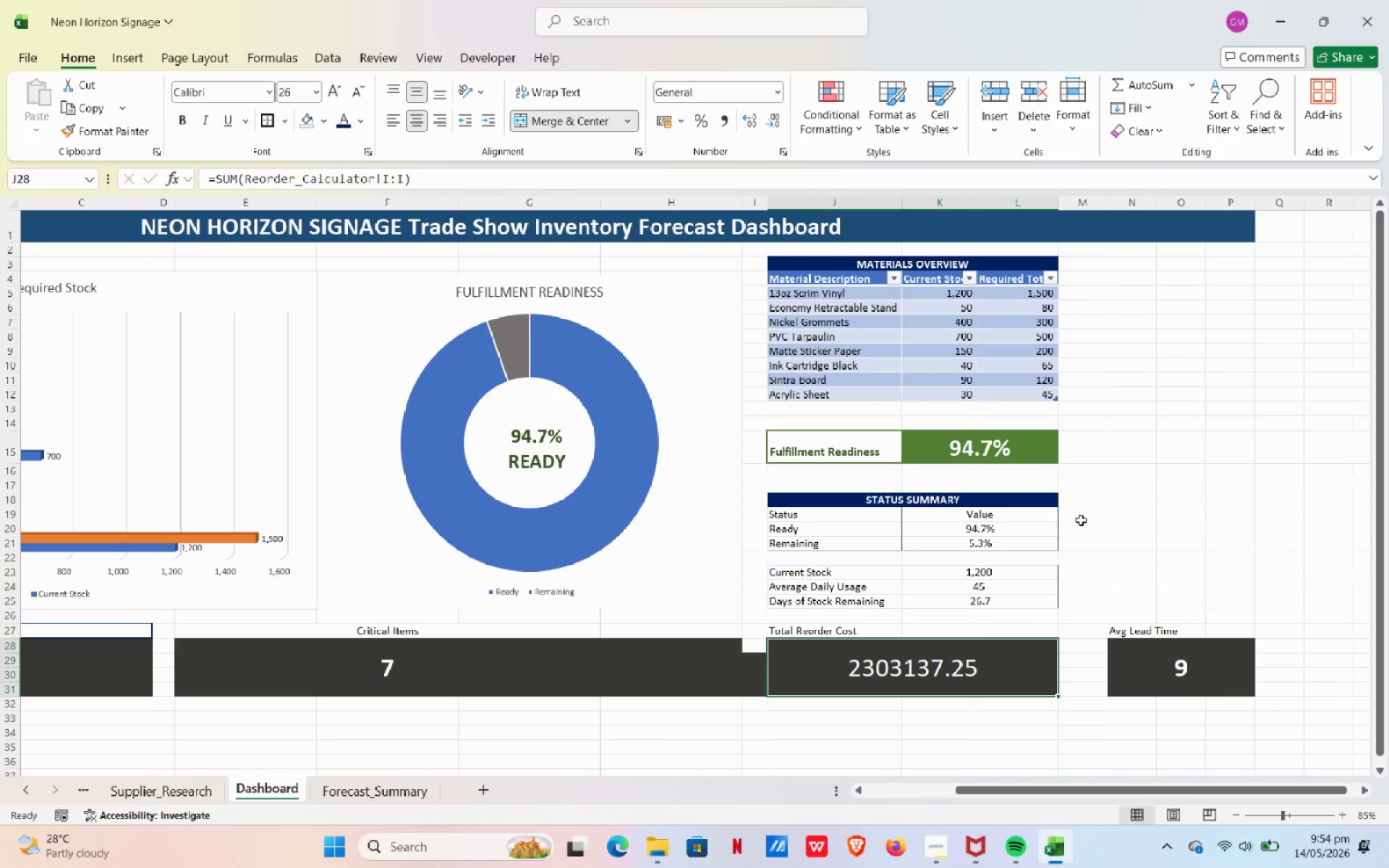 
wait(24.5)
 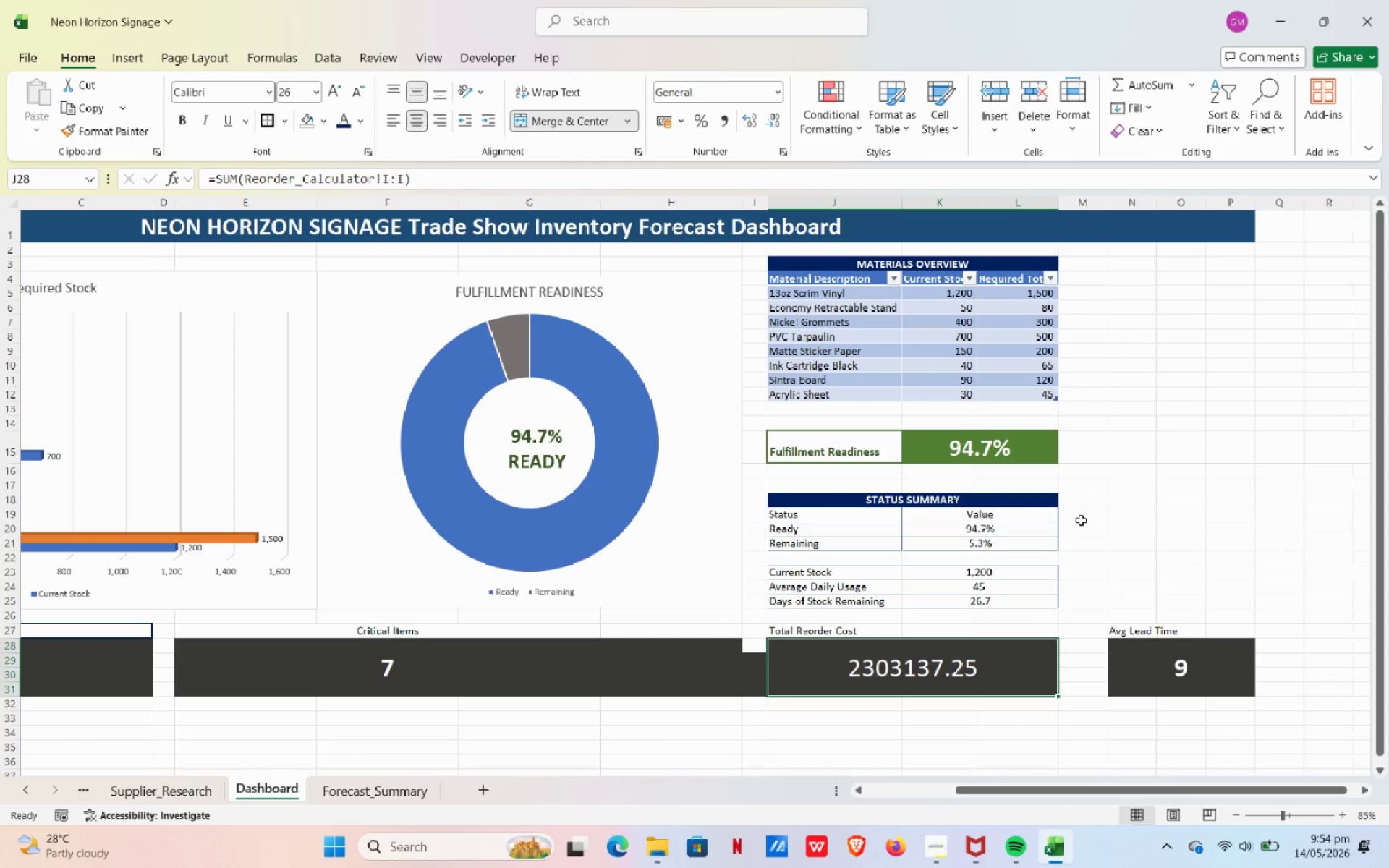 
left_click([1029, 307])
 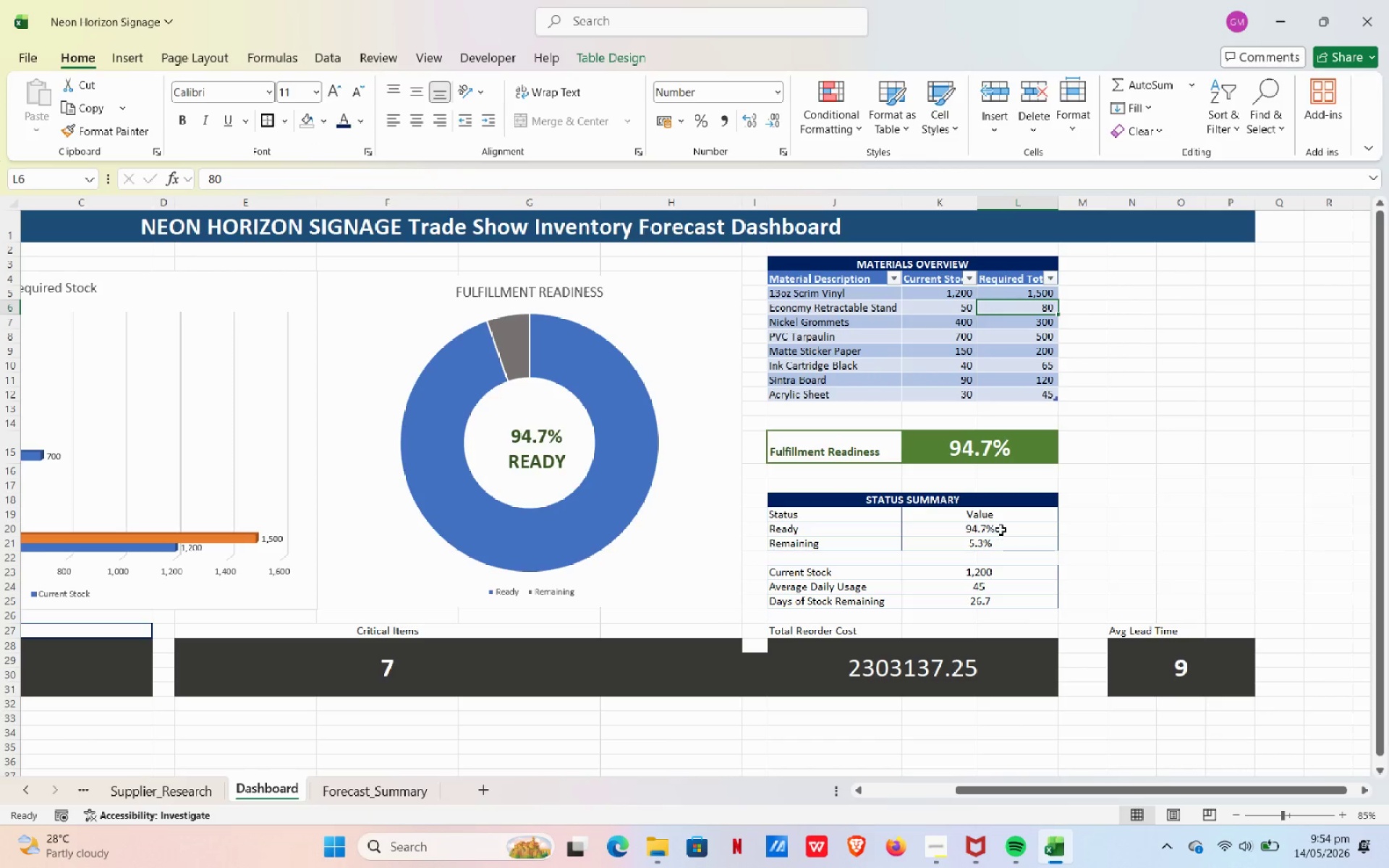 
left_click([1001, 528])
 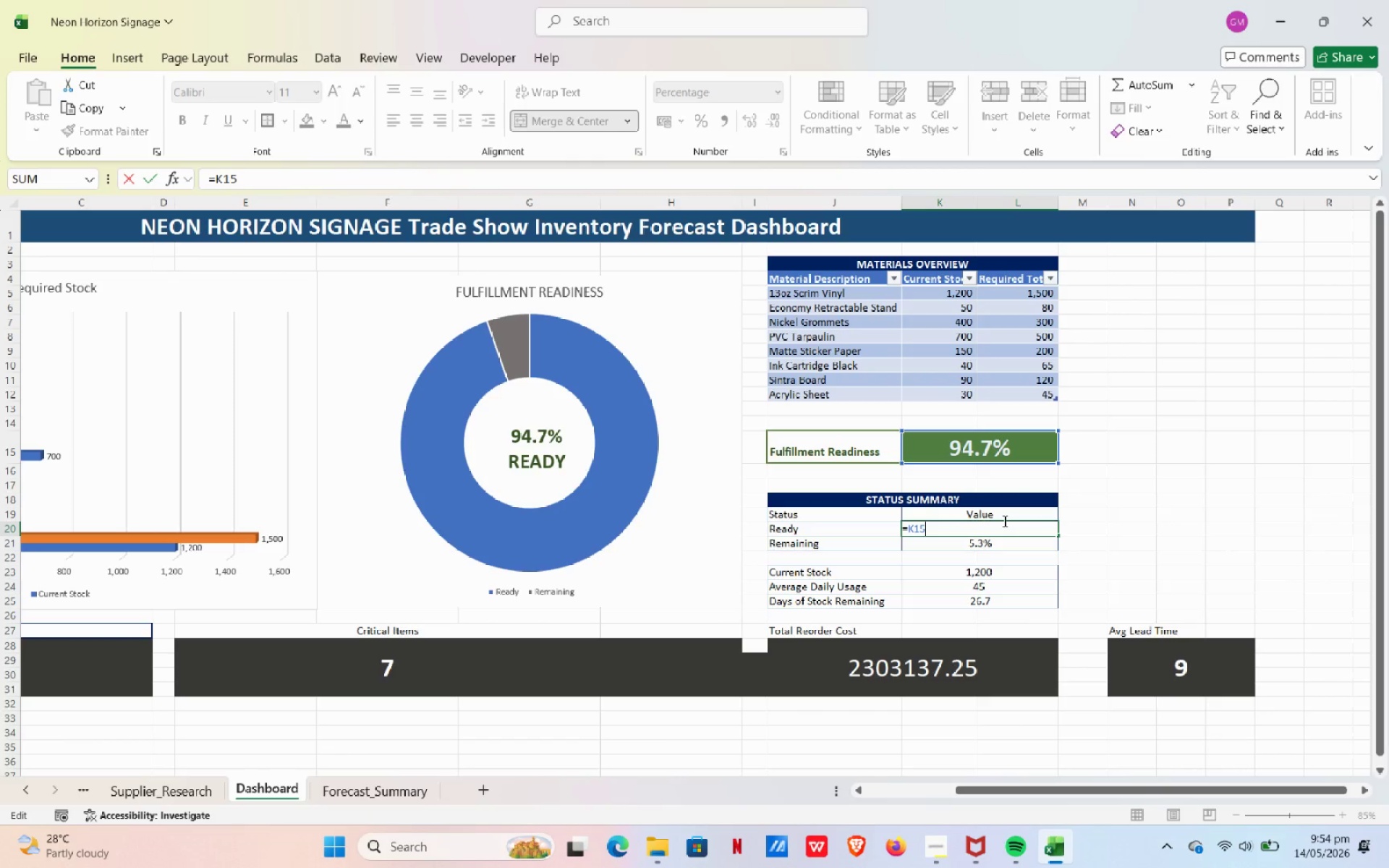 
key(NumpadEnter)
 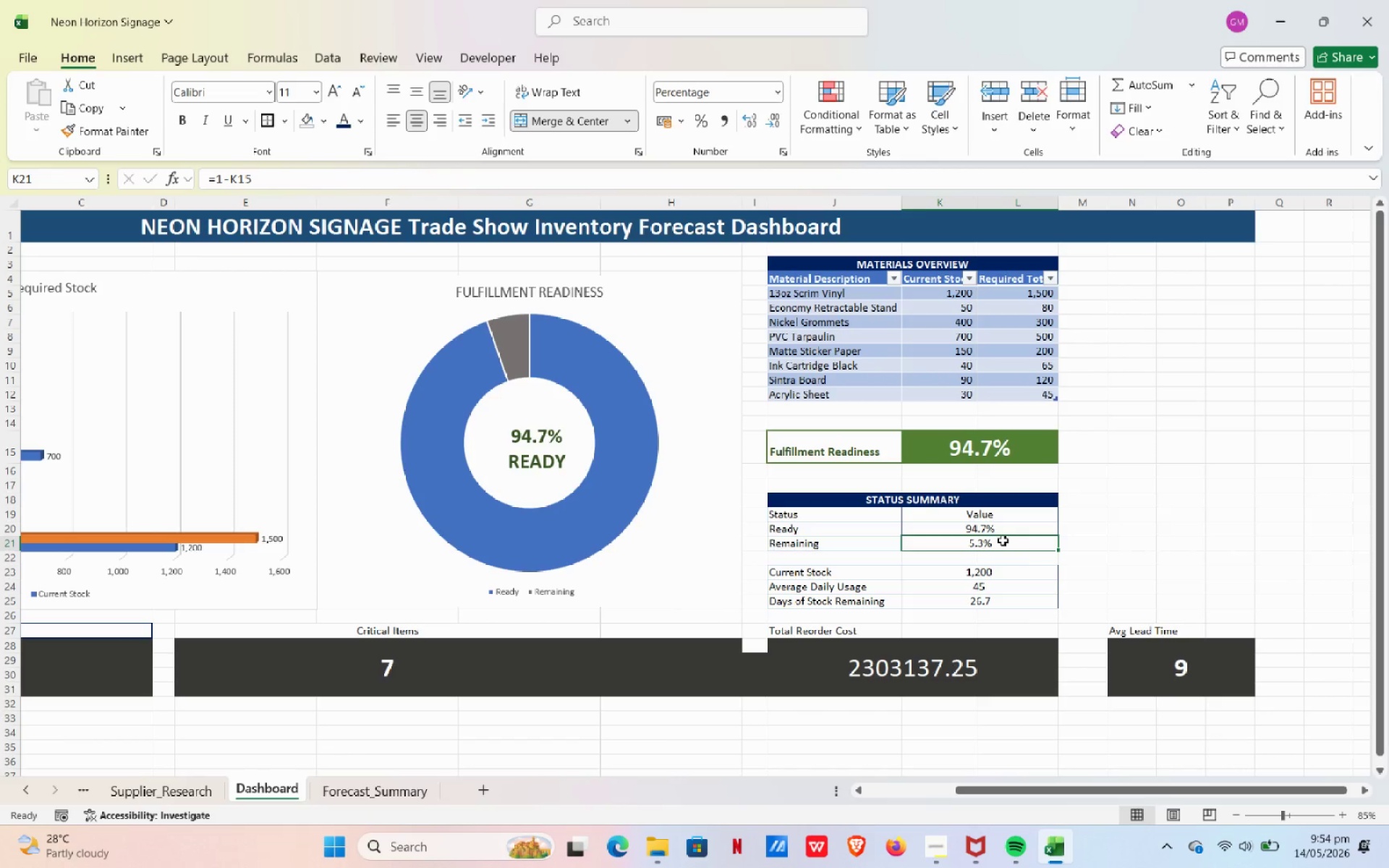 
double_click([1003, 539])
 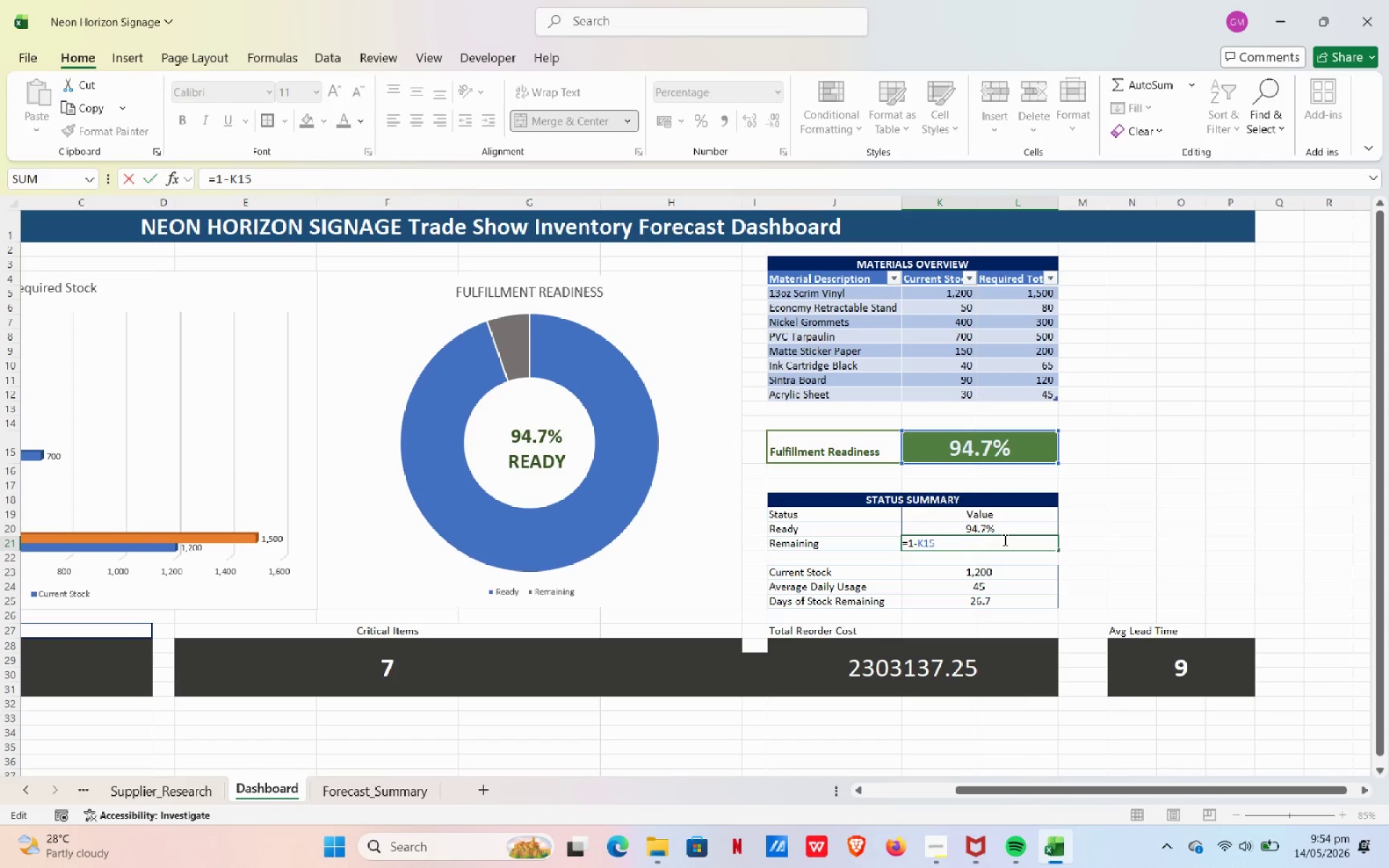 
key(NumpadEnter)
 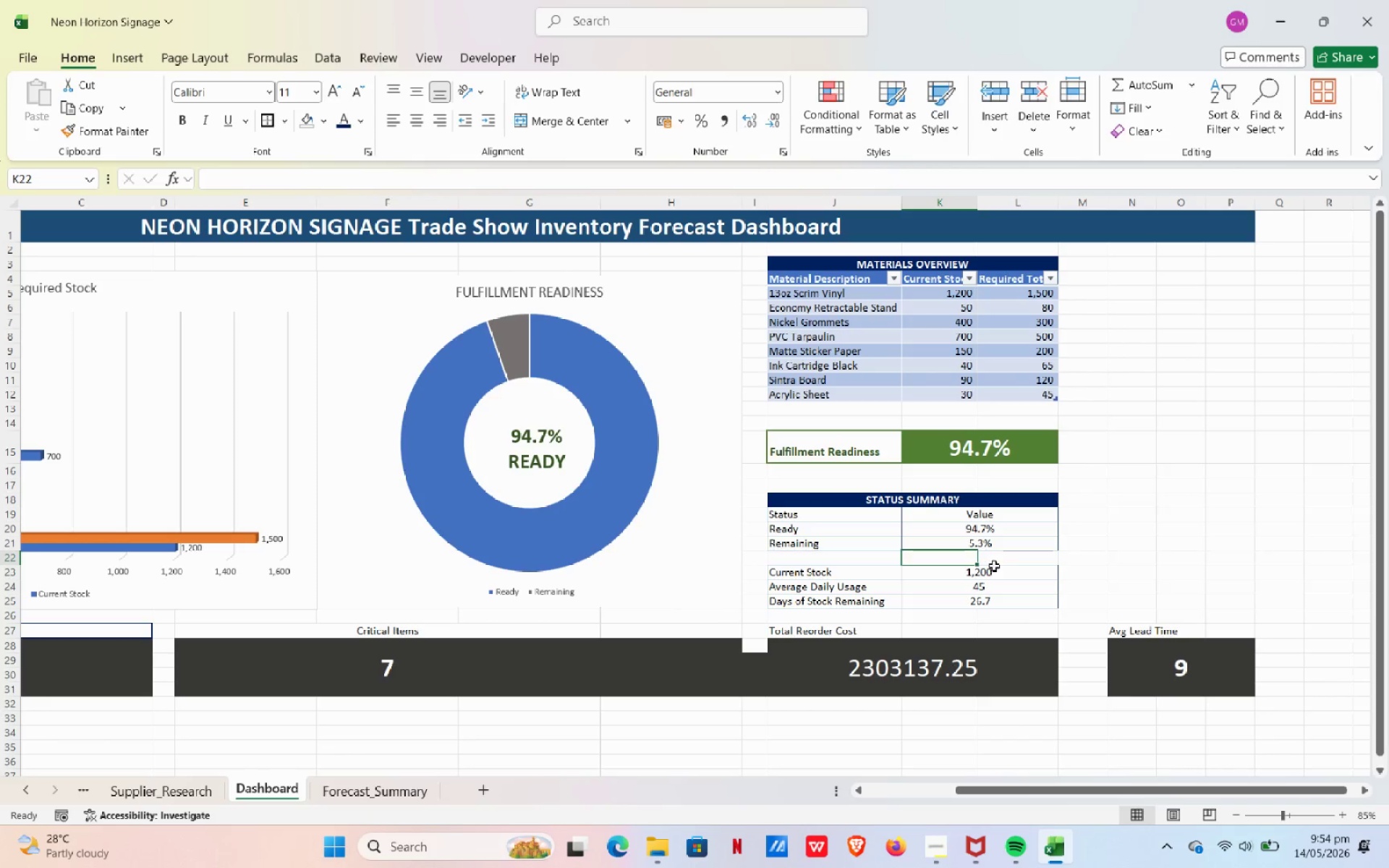 
double_click([994, 567])
 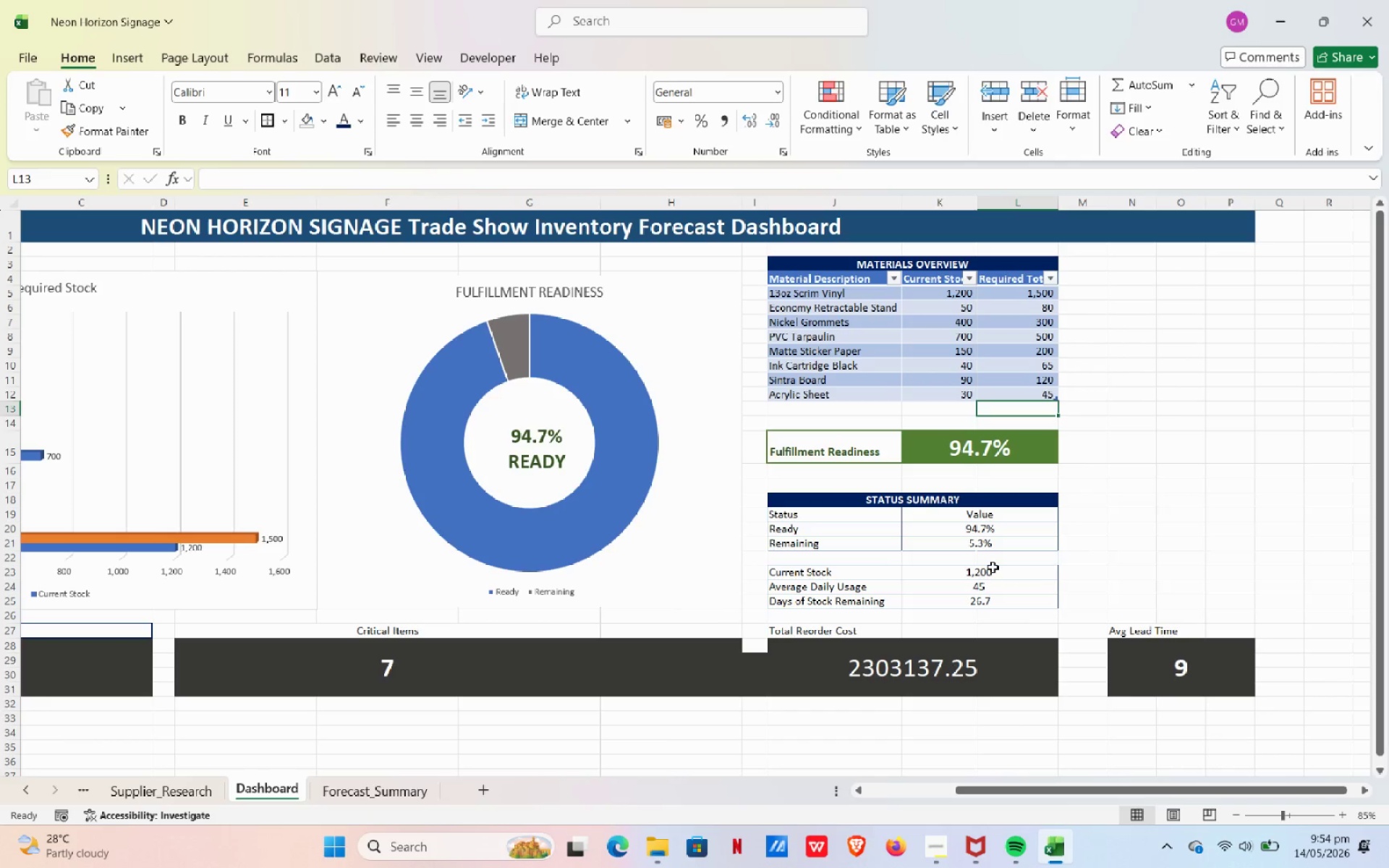 
left_click([993, 567])
 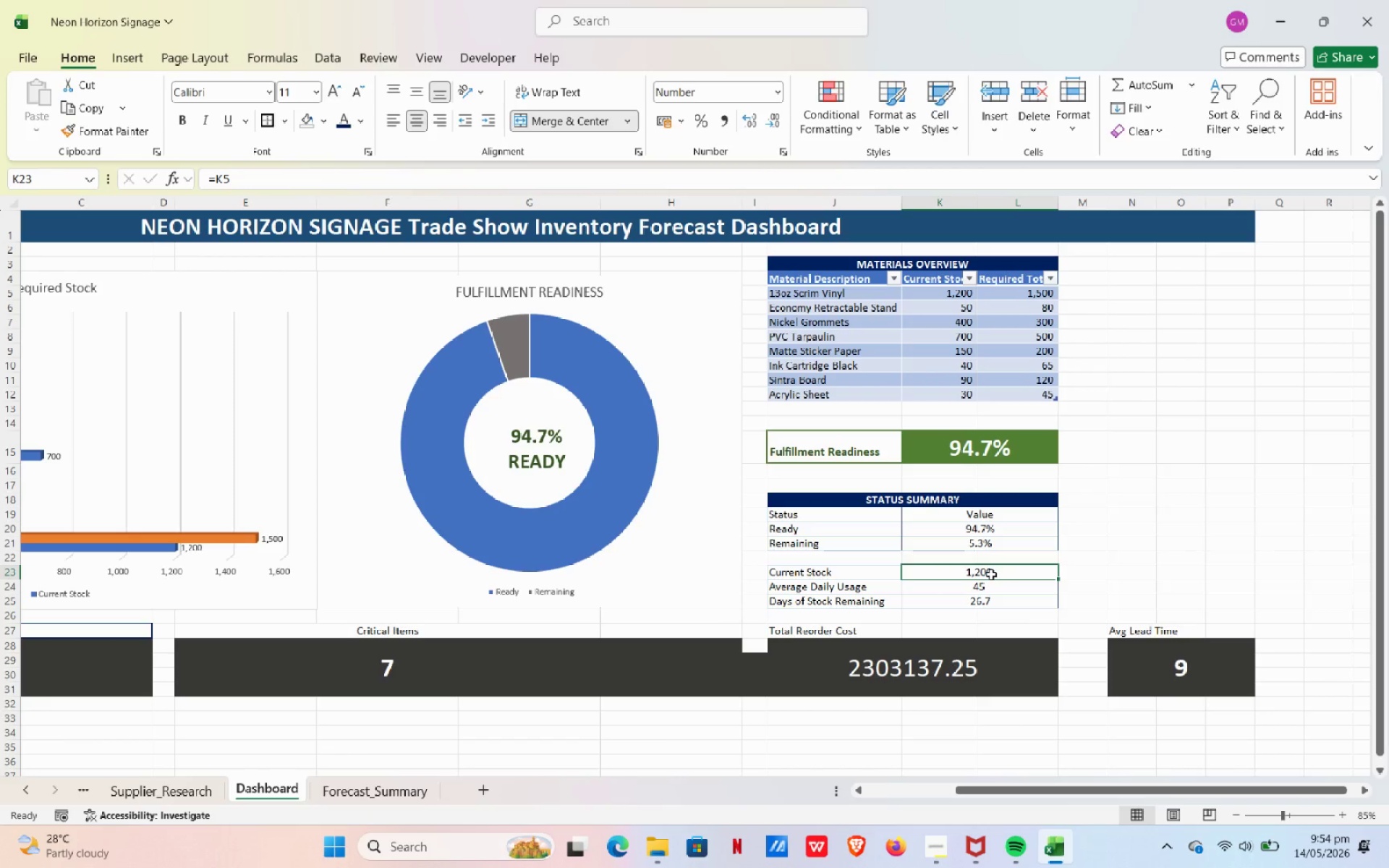 
double_click([991, 574])
 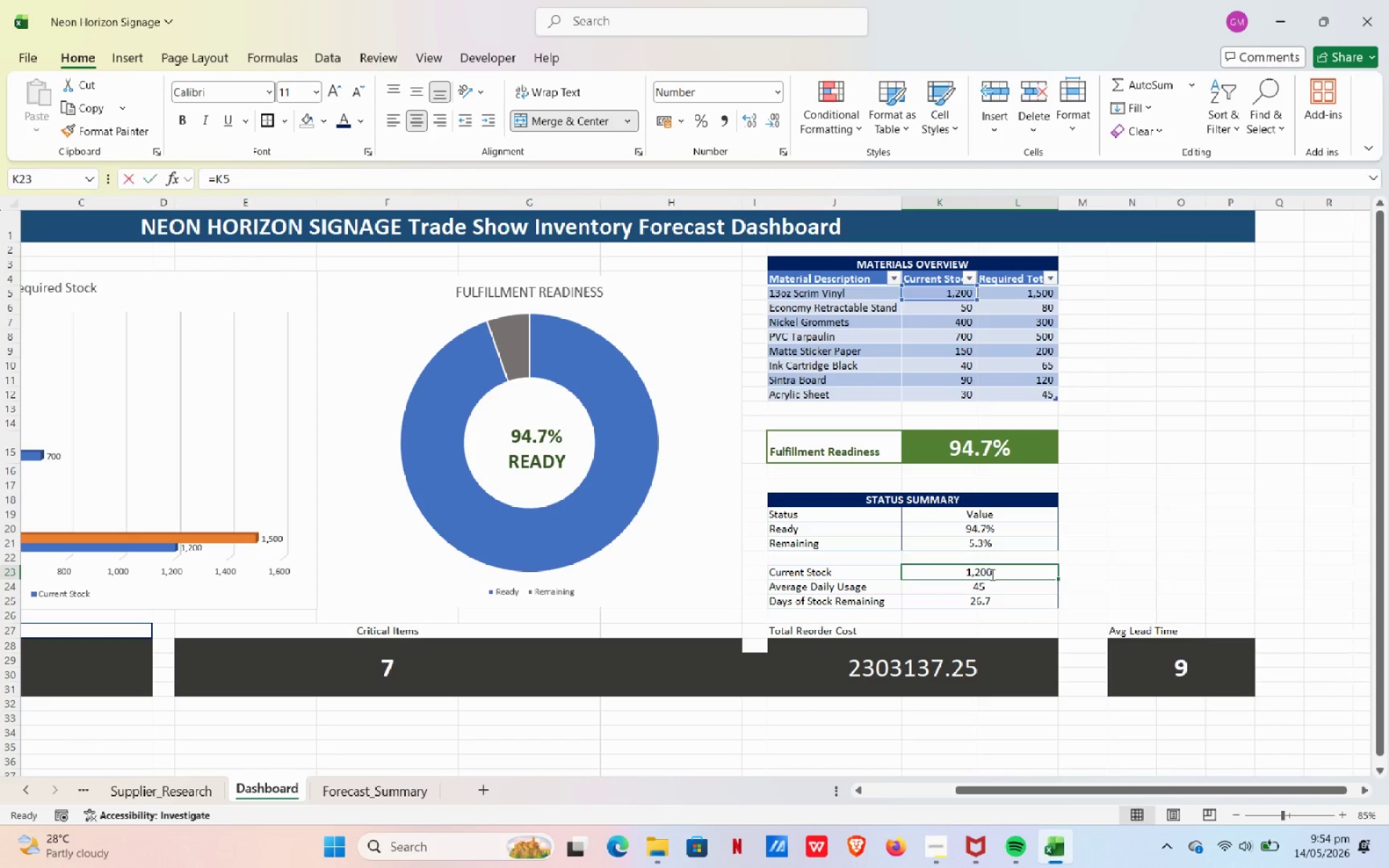 
triple_click([991, 574])
 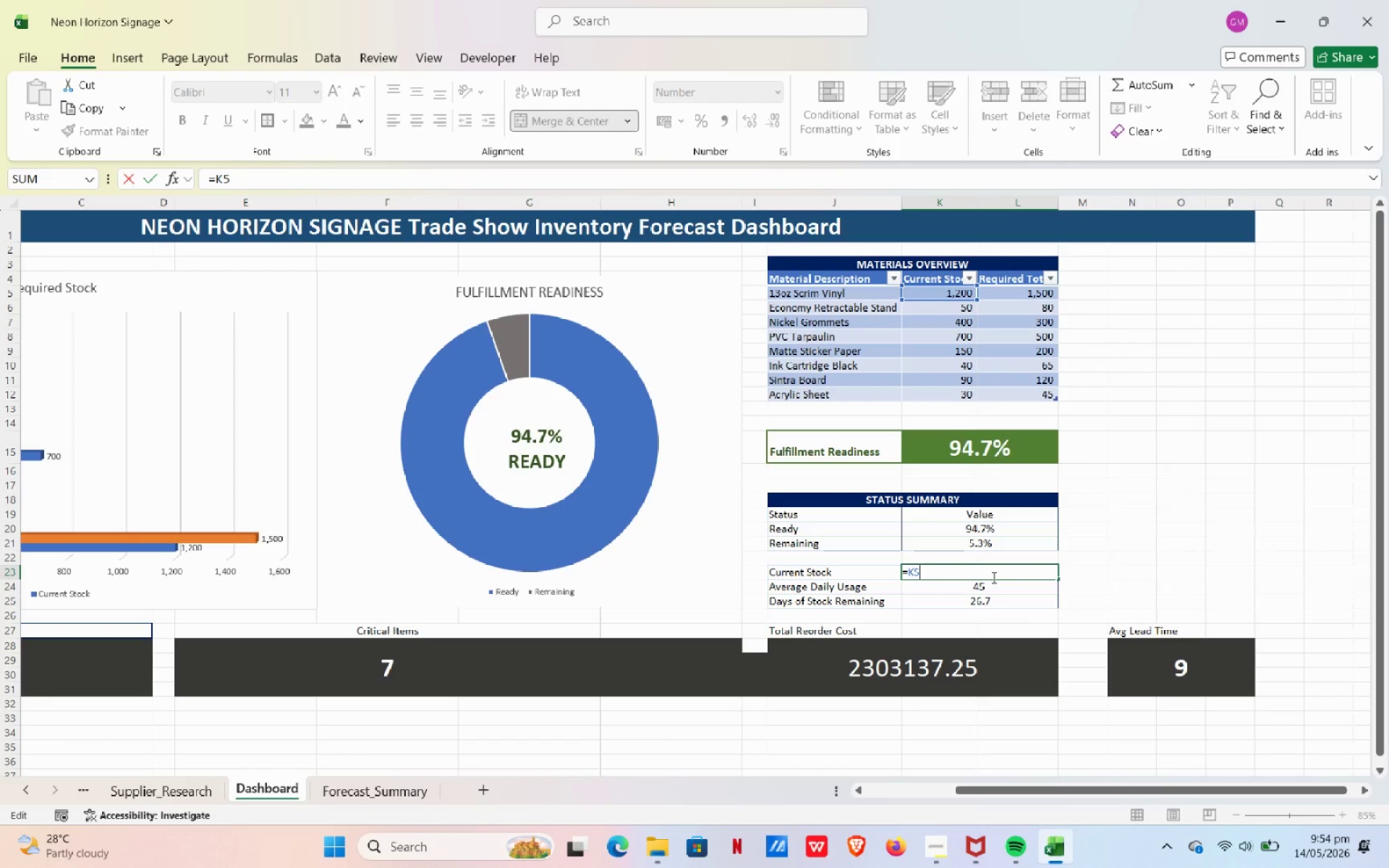 
key(NumpadEnter)
 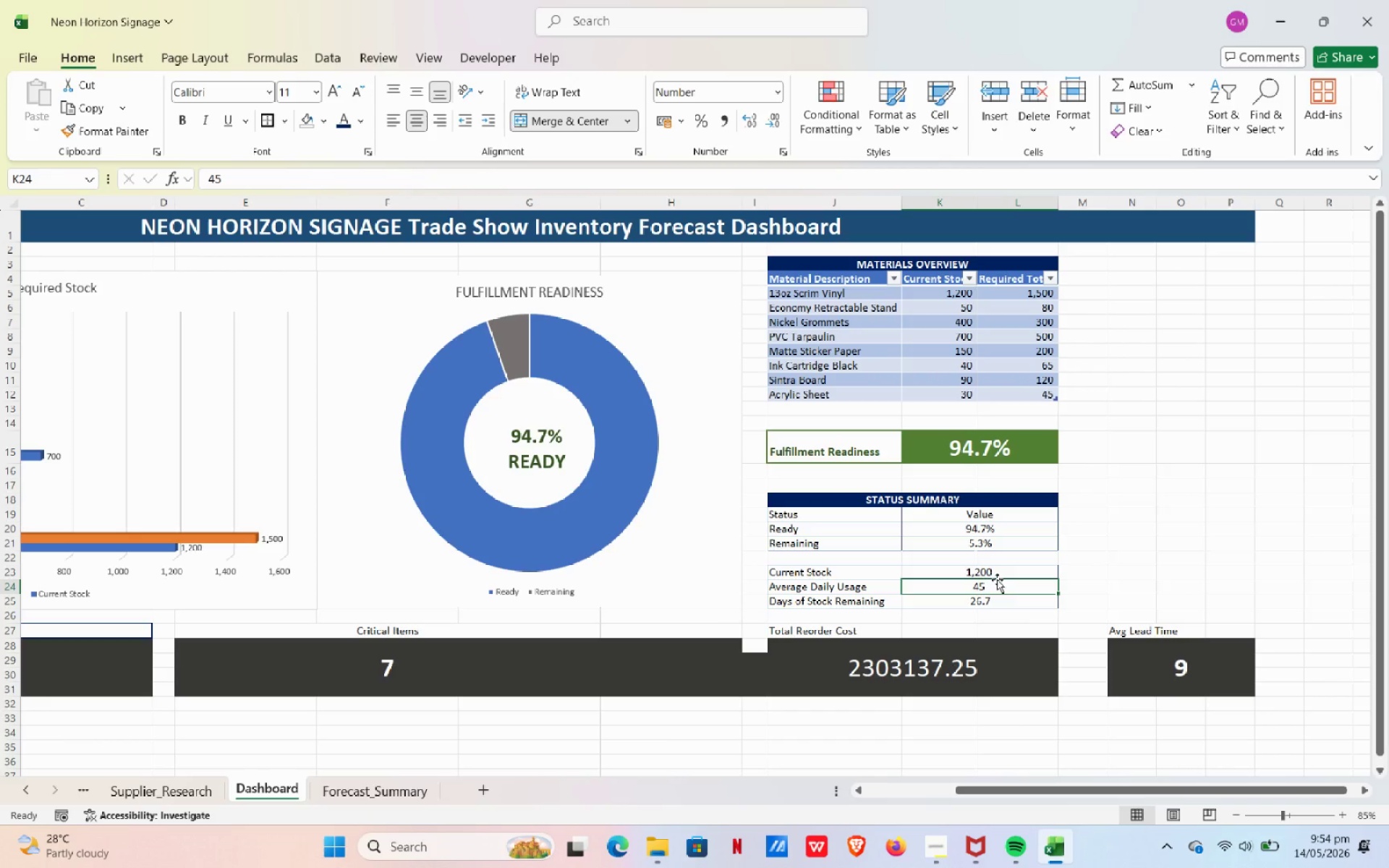 
double_click([989, 586])
 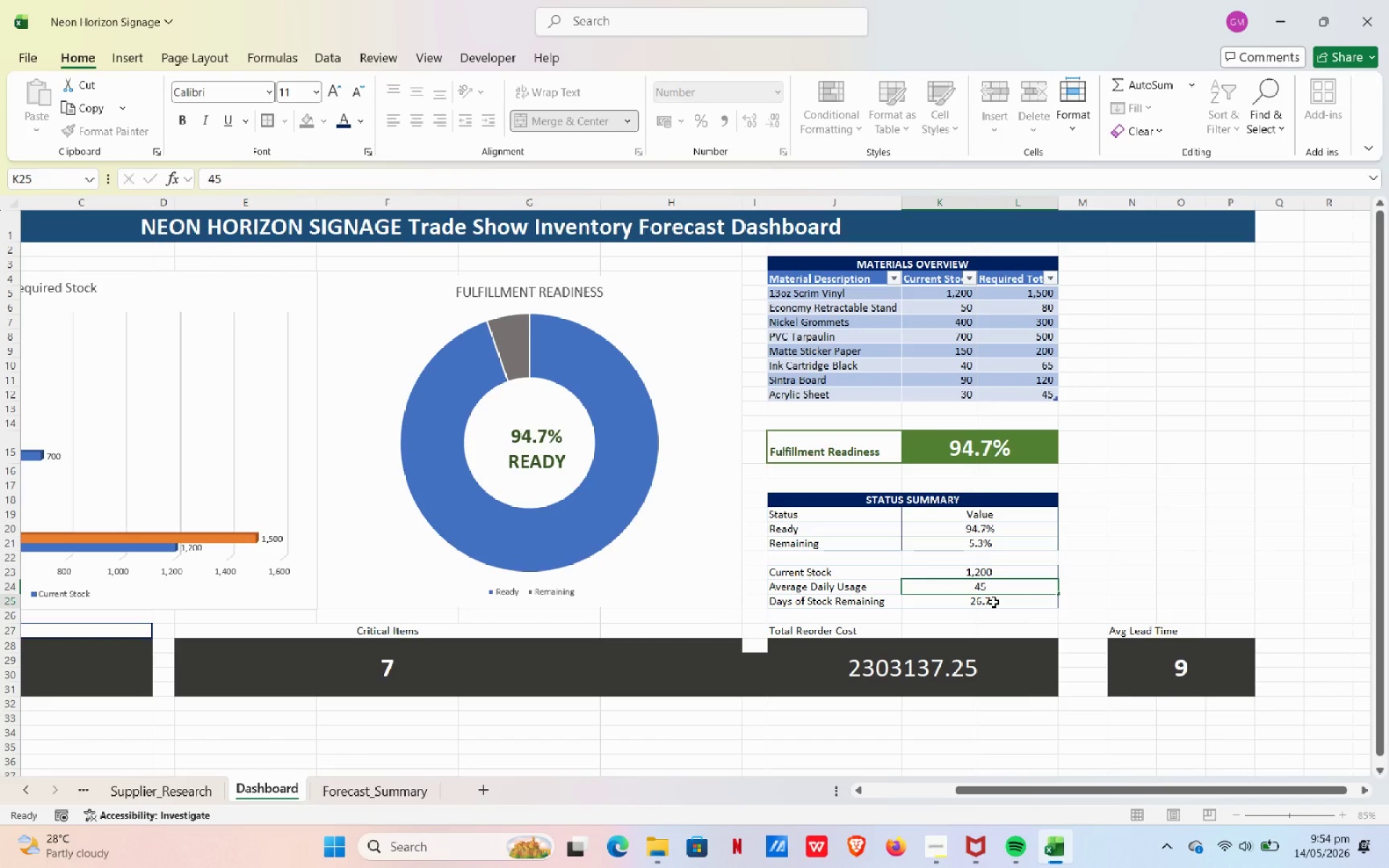 
double_click([993, 602])
 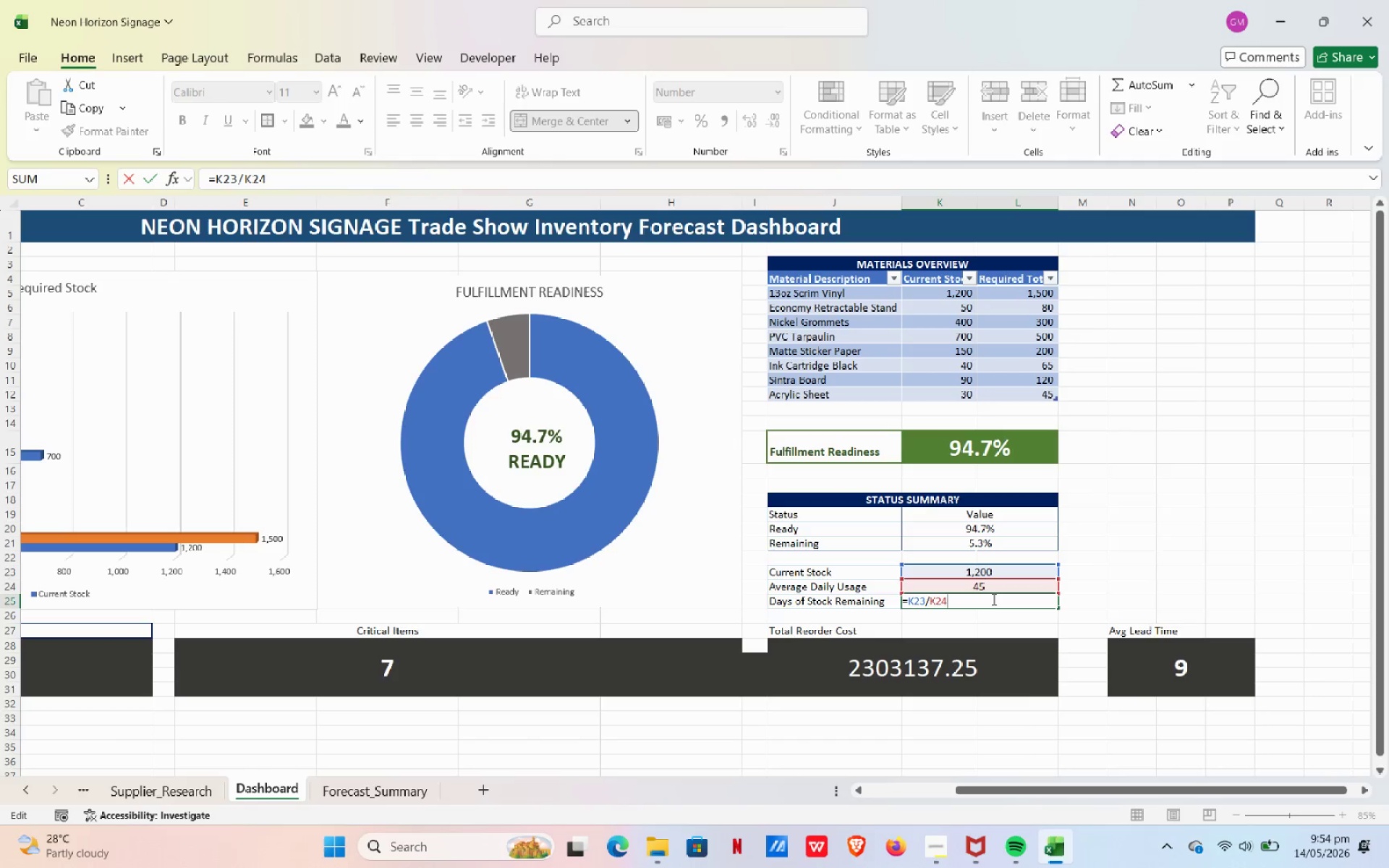 
key(NumpadEnter)
 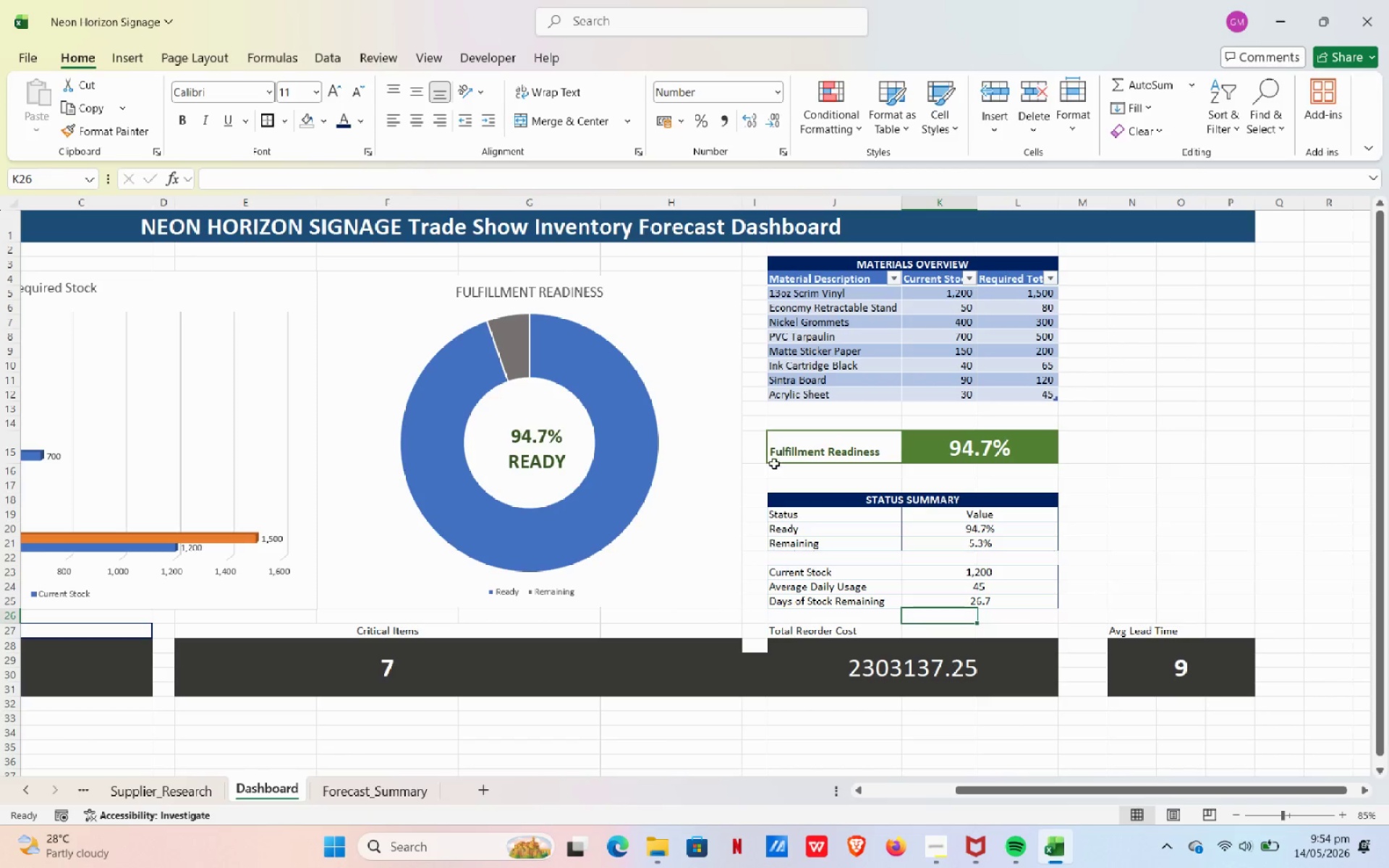 
wait(6.09)
 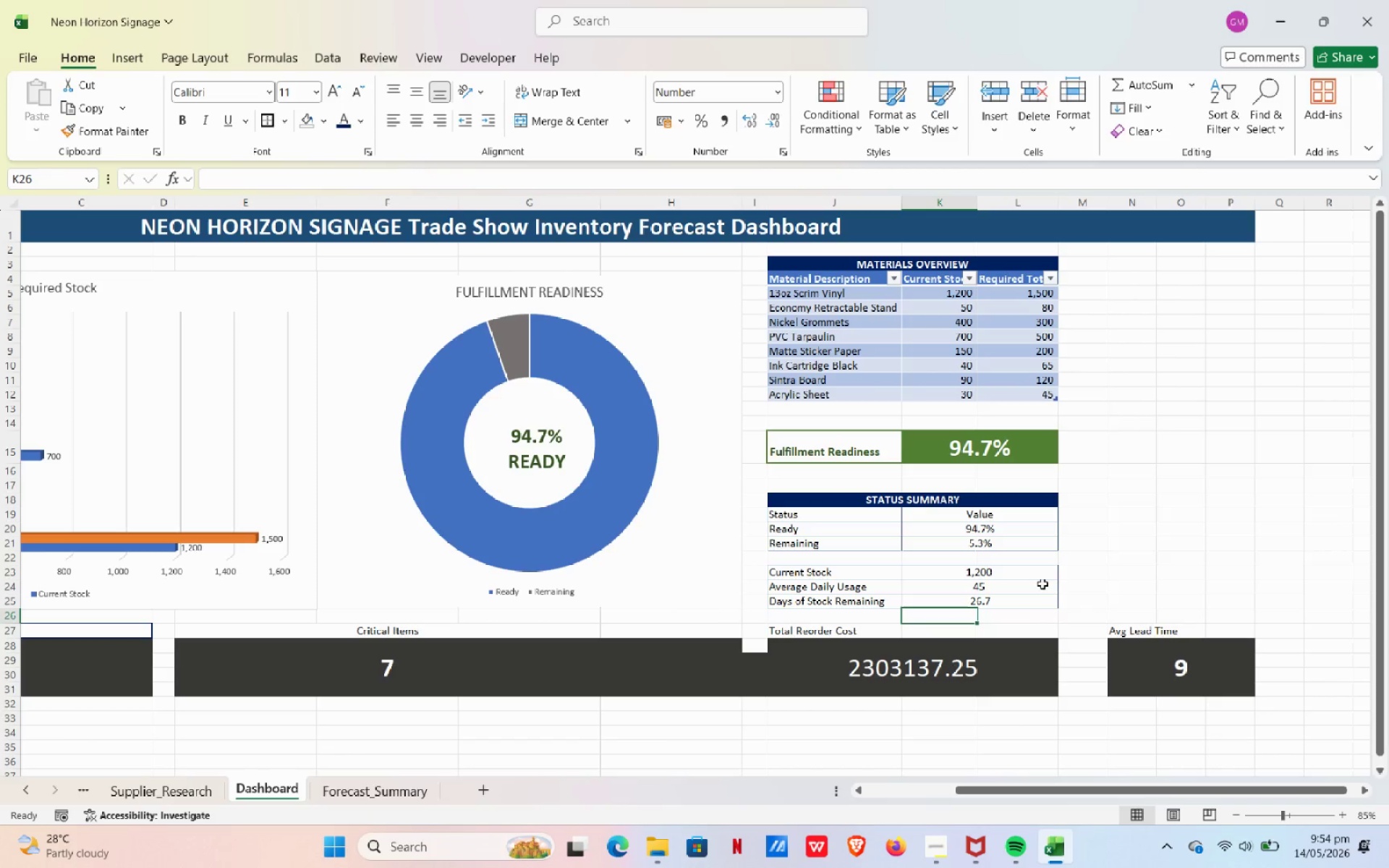 
left_click([752, 637])
 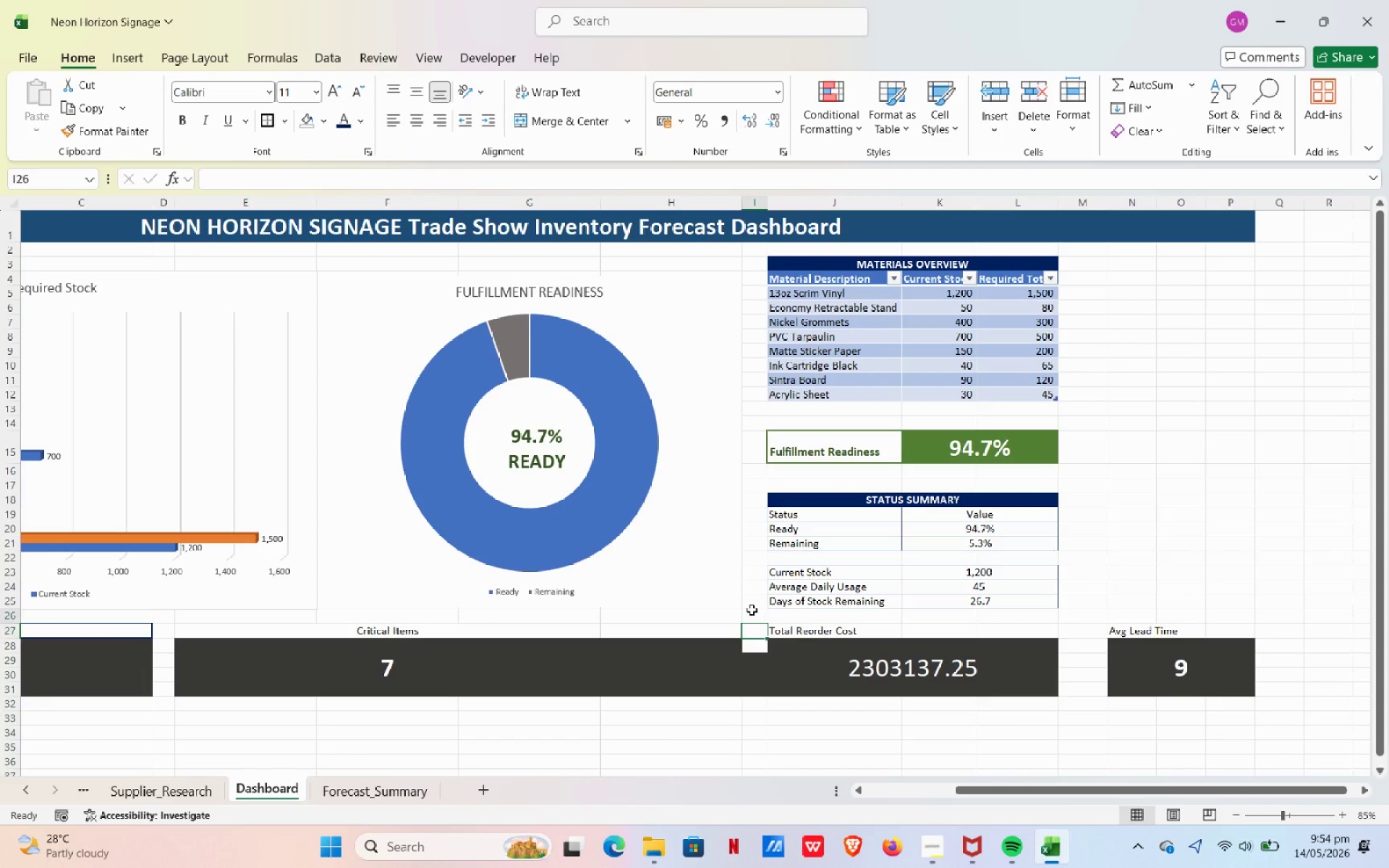 
left_click_drag(start_coordinate=[752, 610], to_coordinate=[764, 702])
 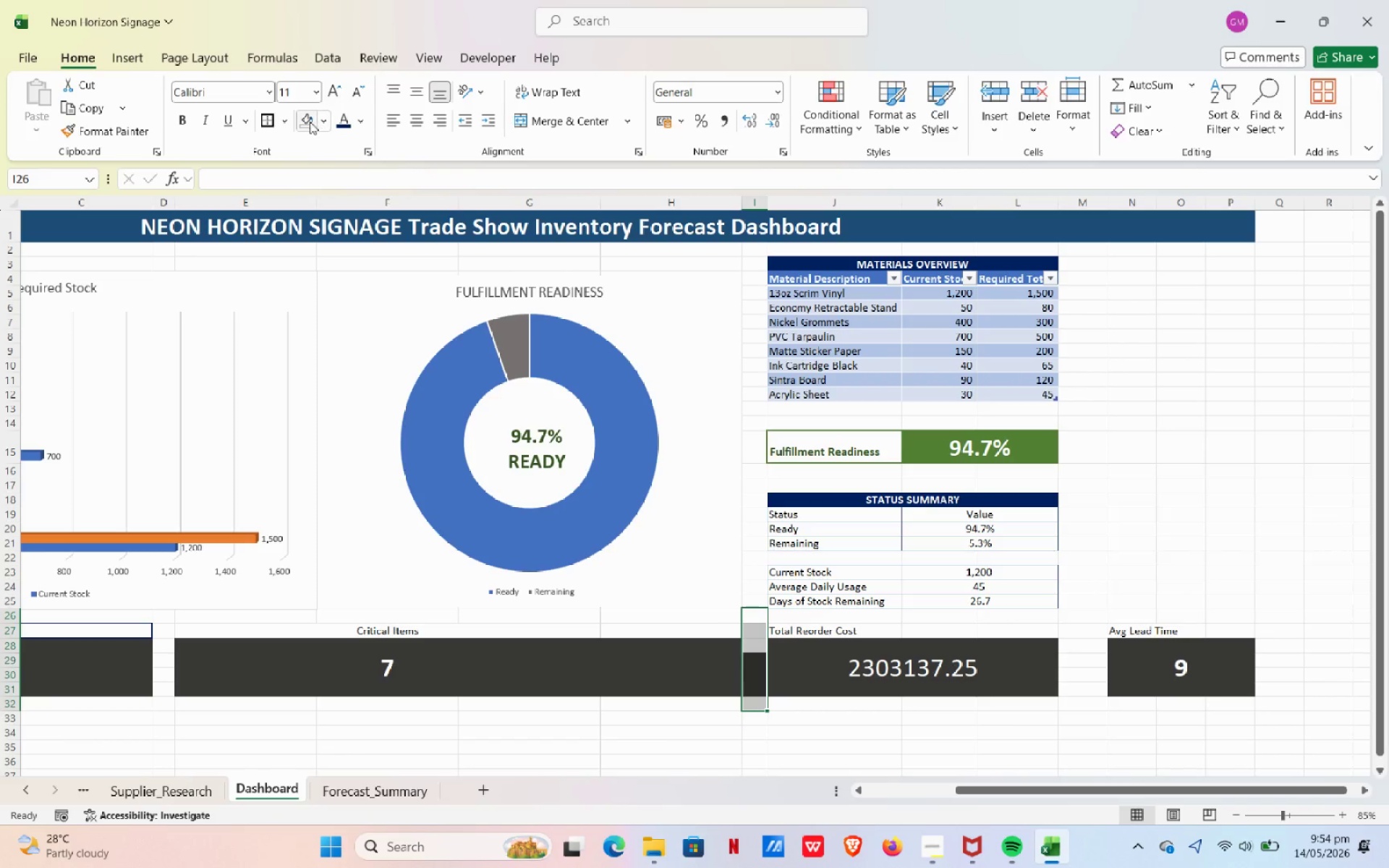 
left_click([307, 122])
 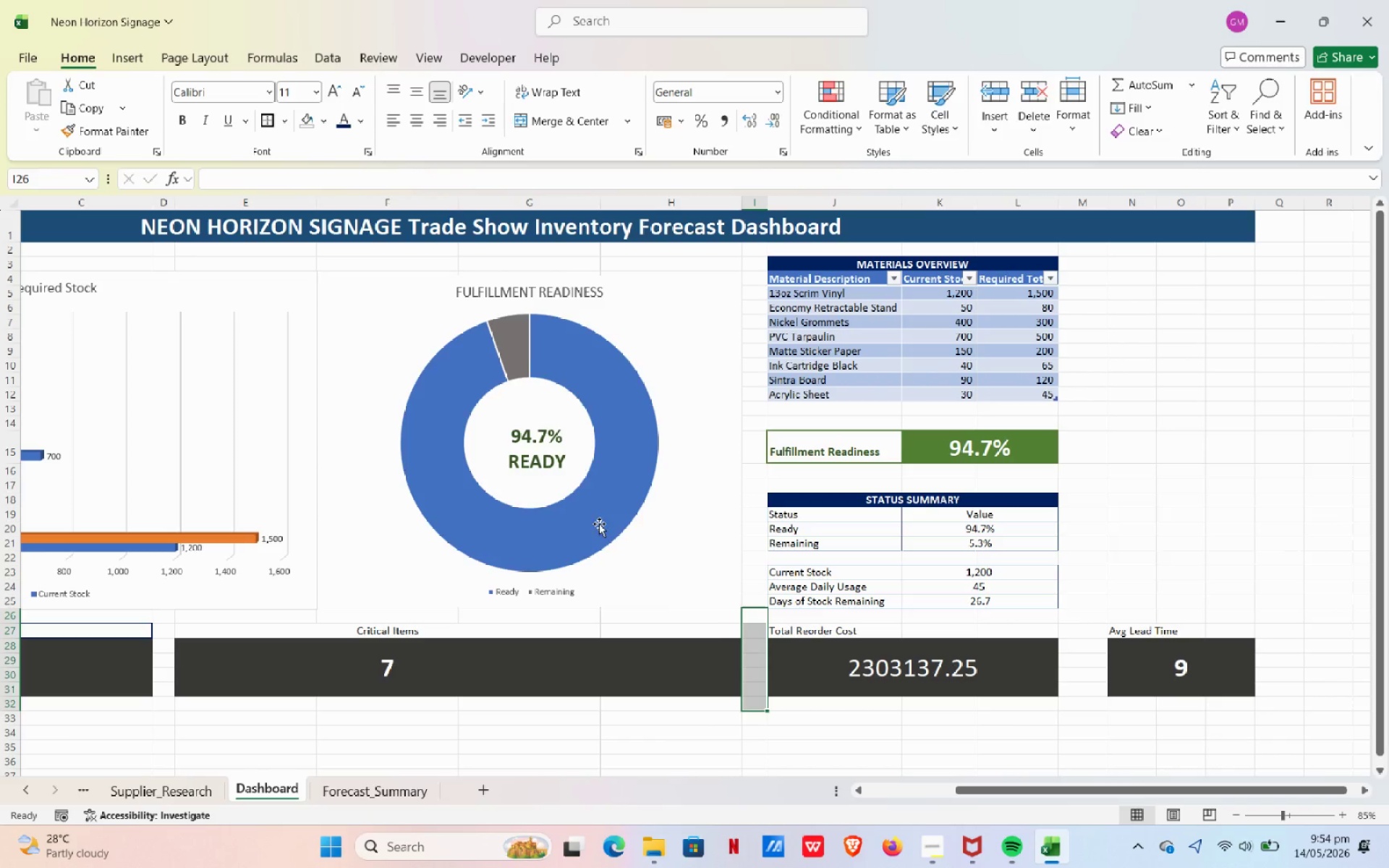 
left_click_drag(start_coordinate=[601, 524], to_coordinate=[602, 532])
 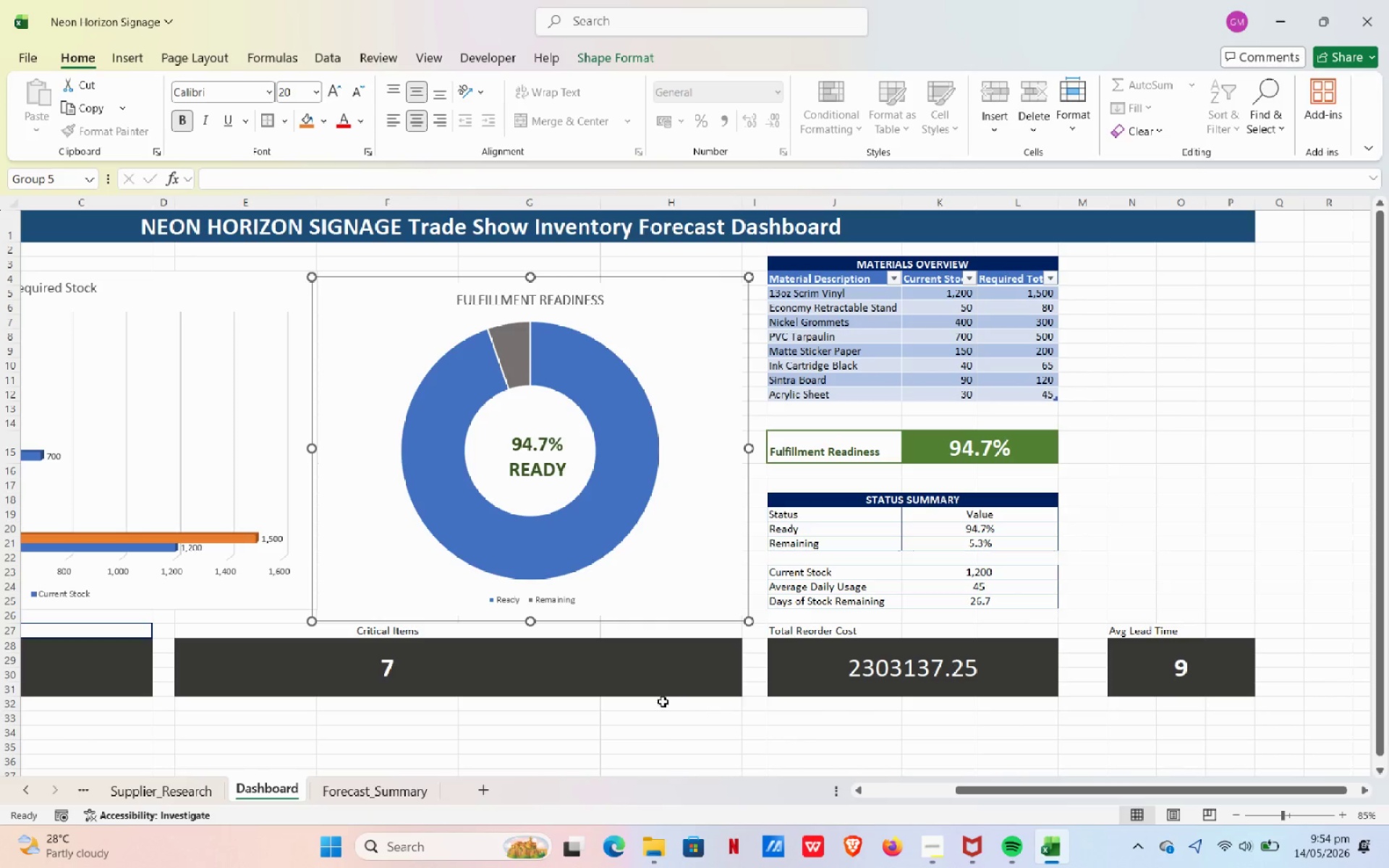 
key(Control+ControlLeft)
 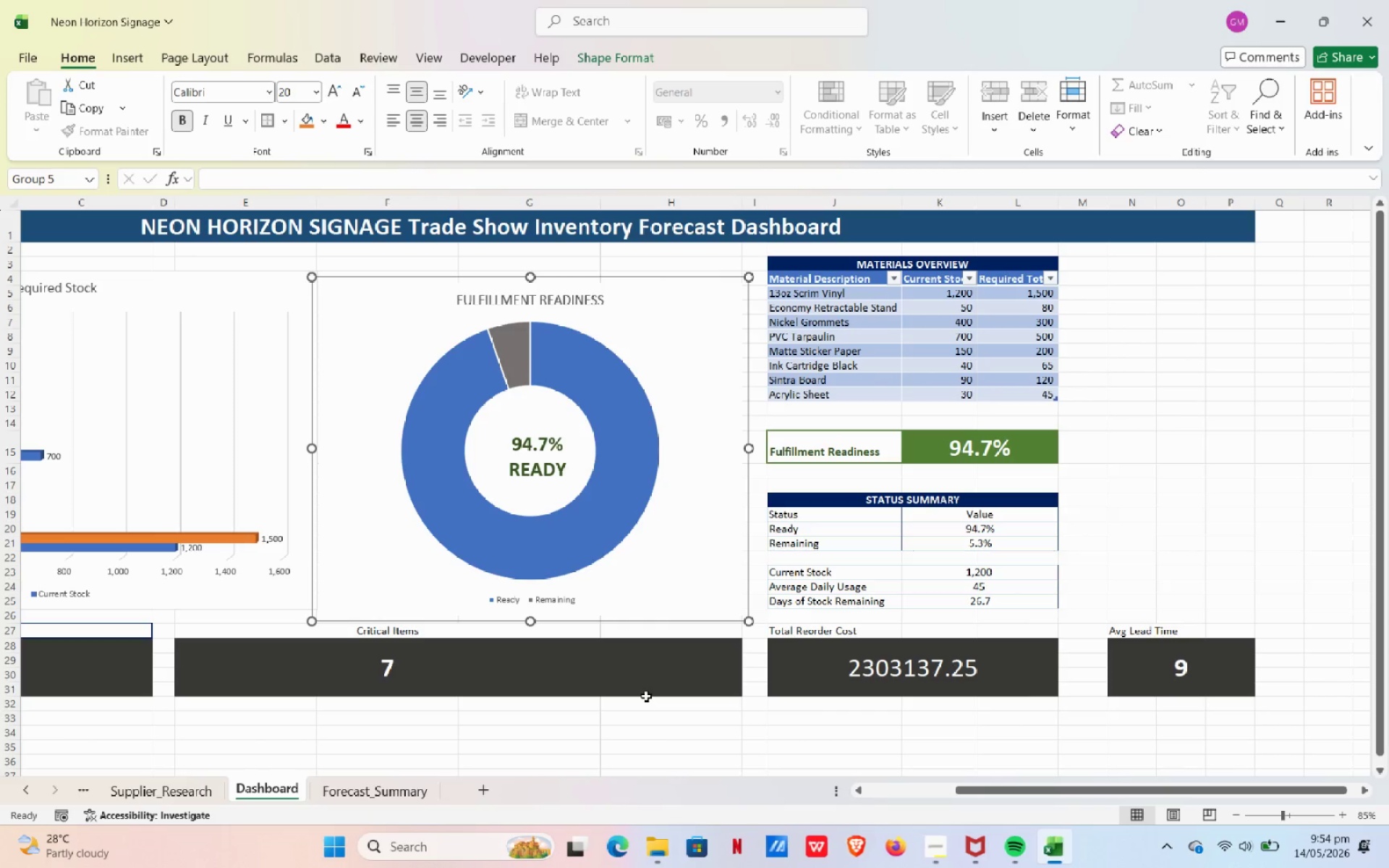 
key(Control+Z)
 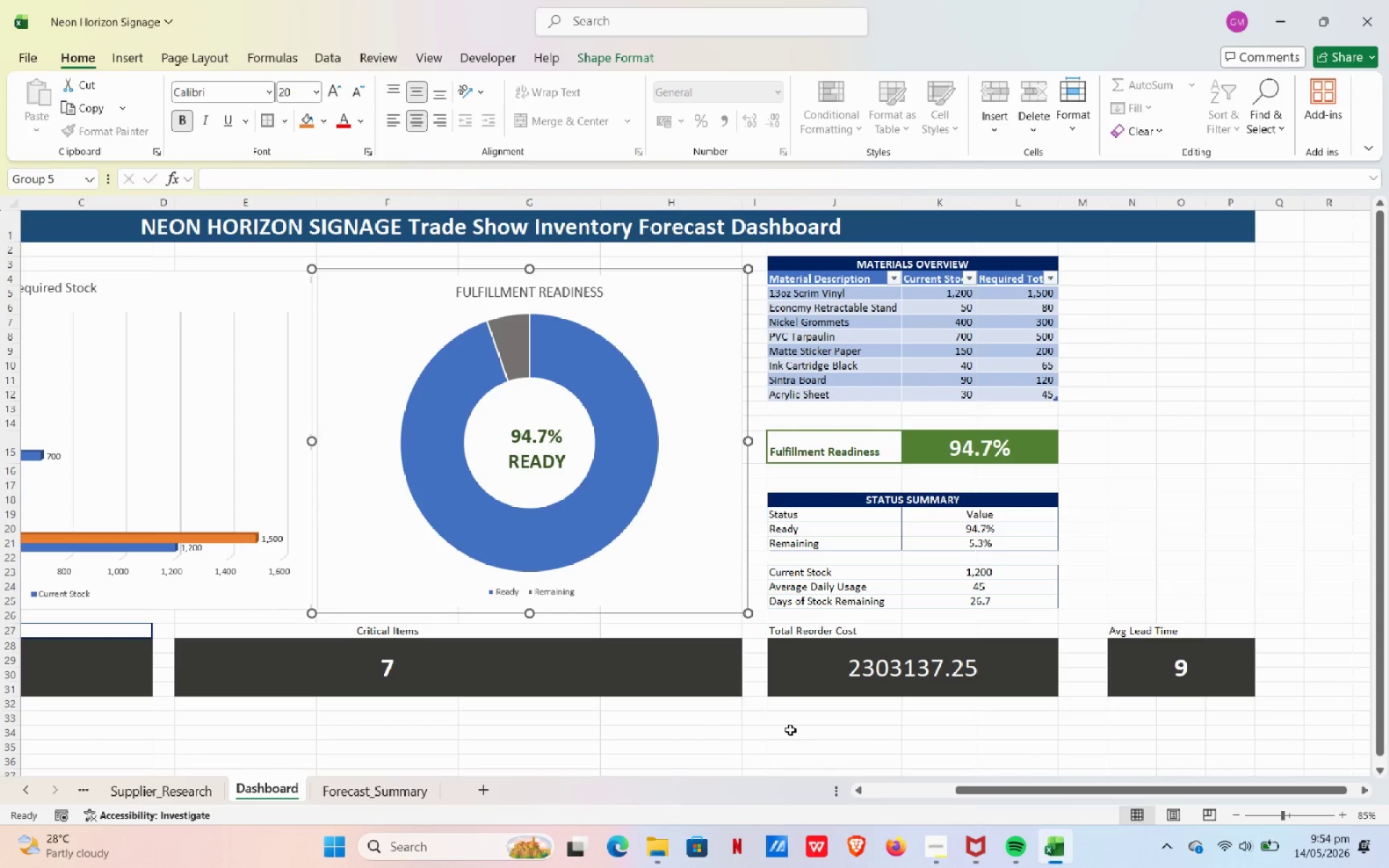 
left_click([804, 743])
 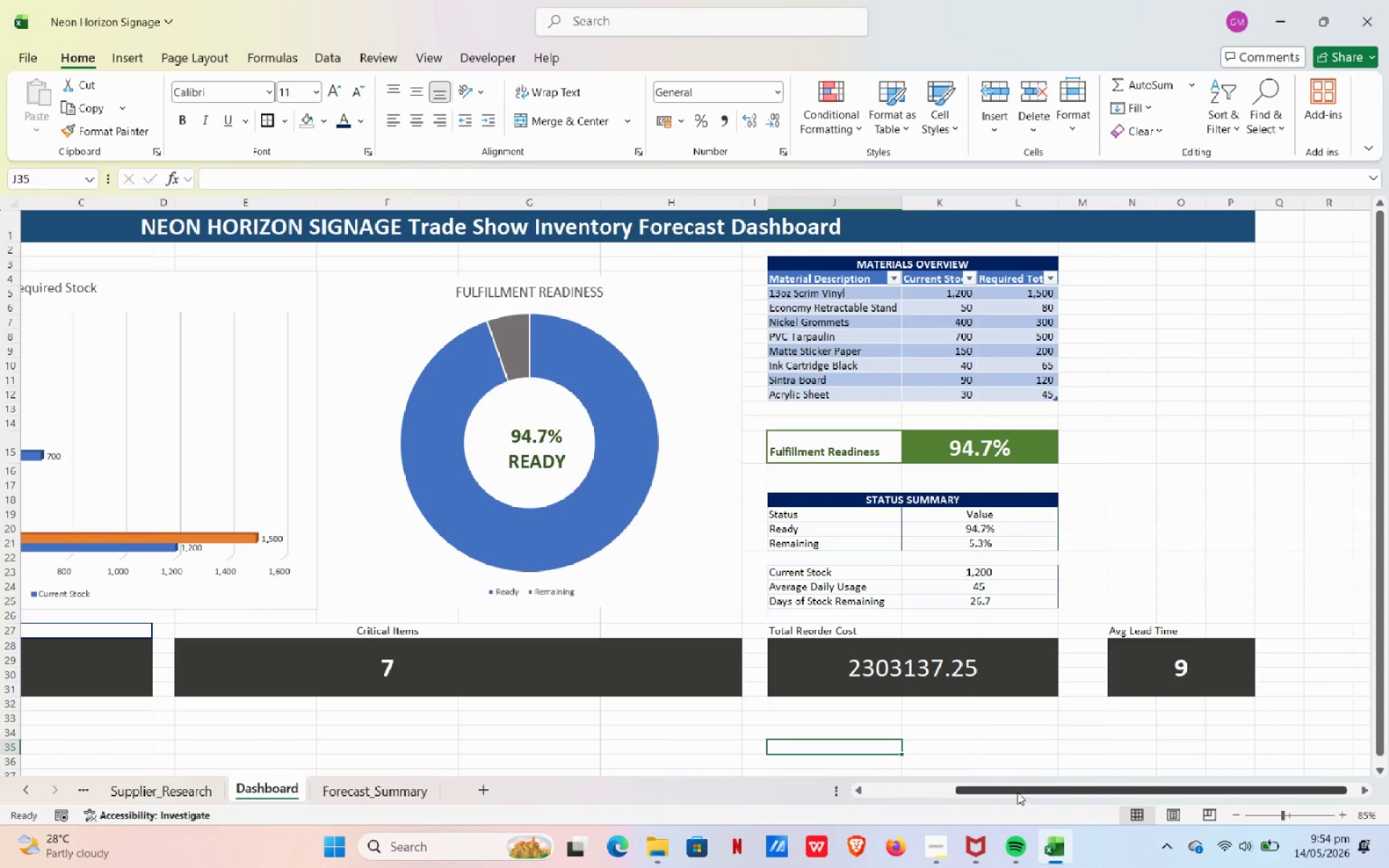 
left_click_drag(start_coordinate=[1017, 792], to_coordinate=[900, 762])
 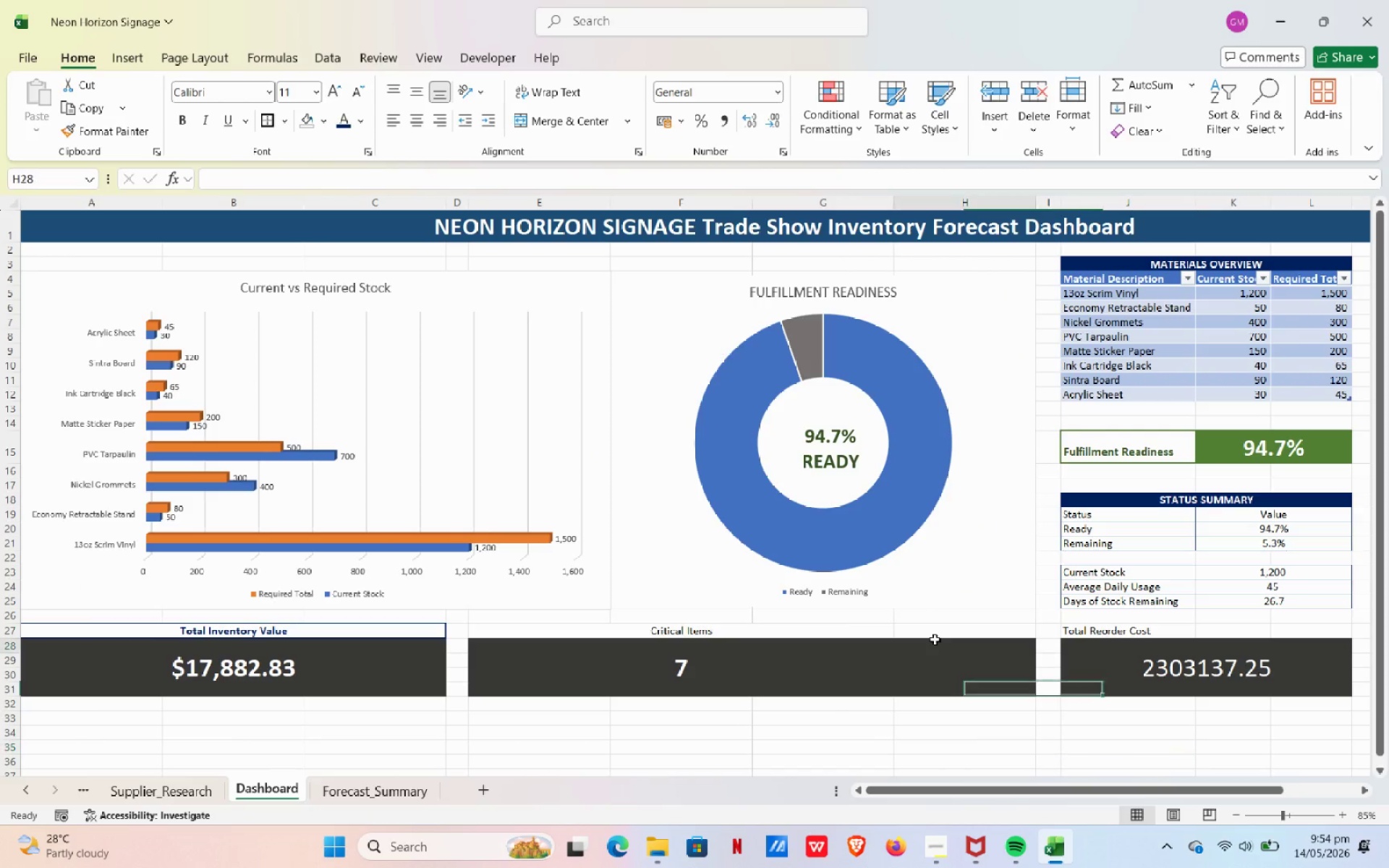 
left_click([935, 639])
 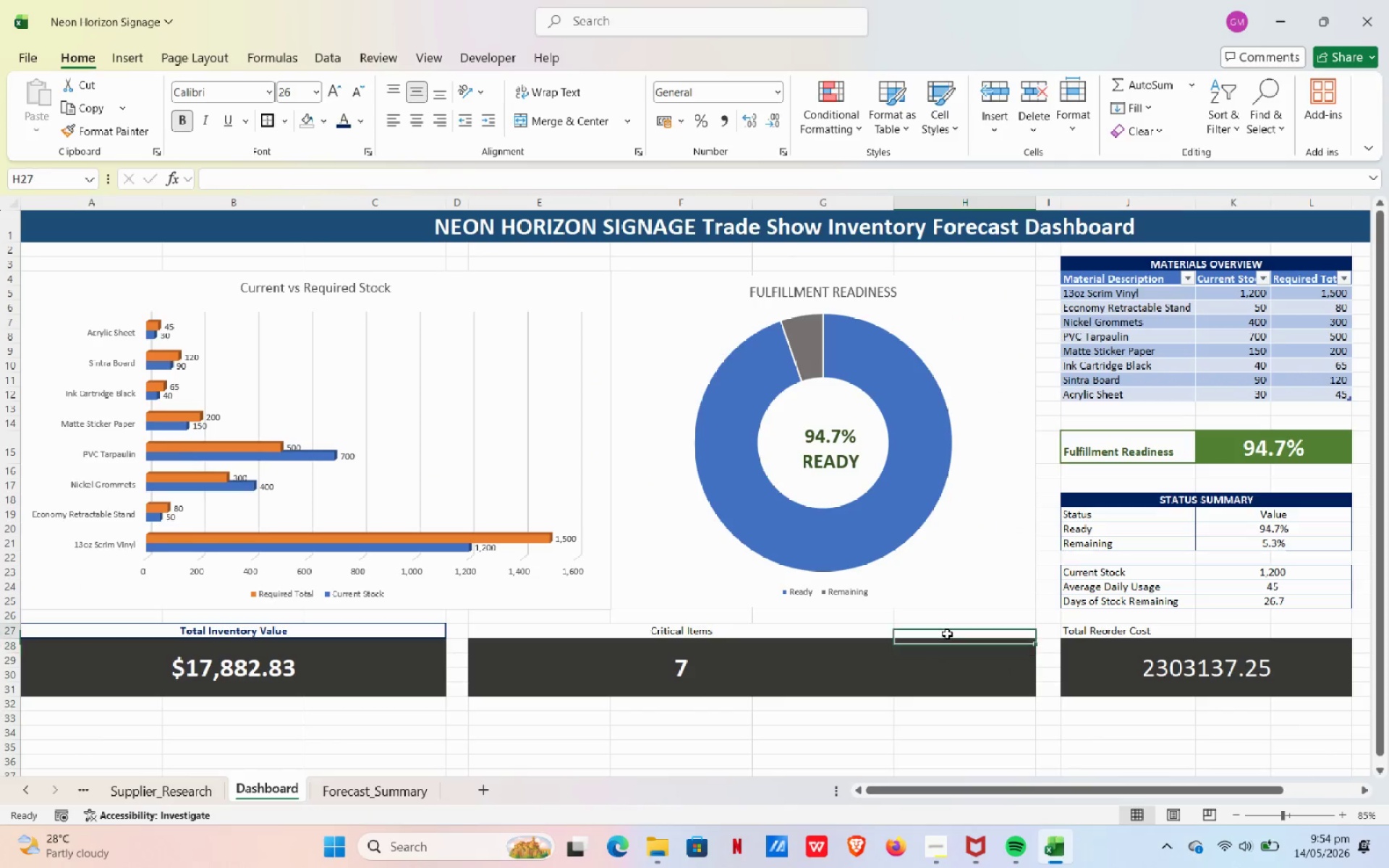 
left_click_drag(start_coordinate=[947, 634], to_coordinate=[962, 701])
 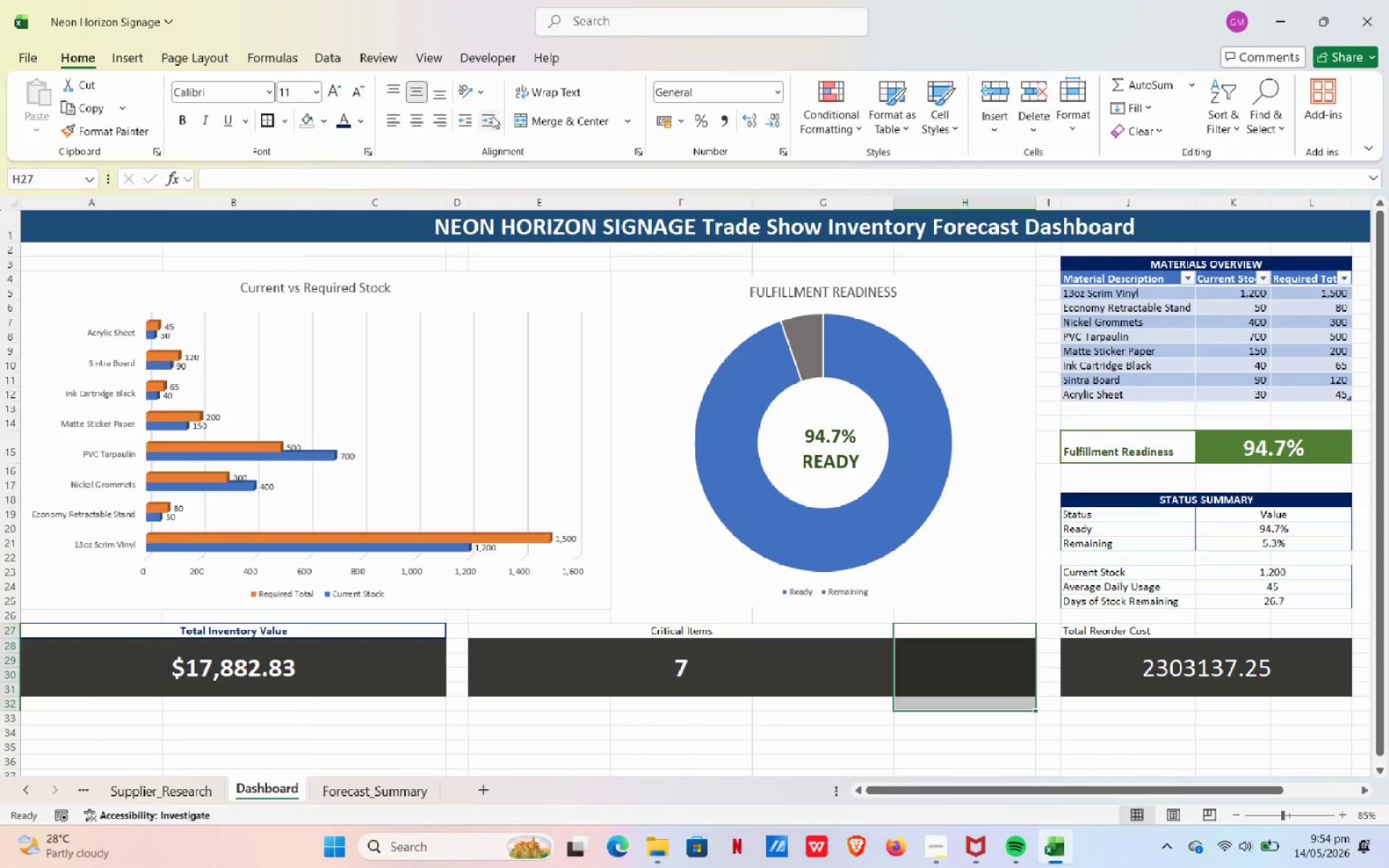 
mouse_move([535, 101])
 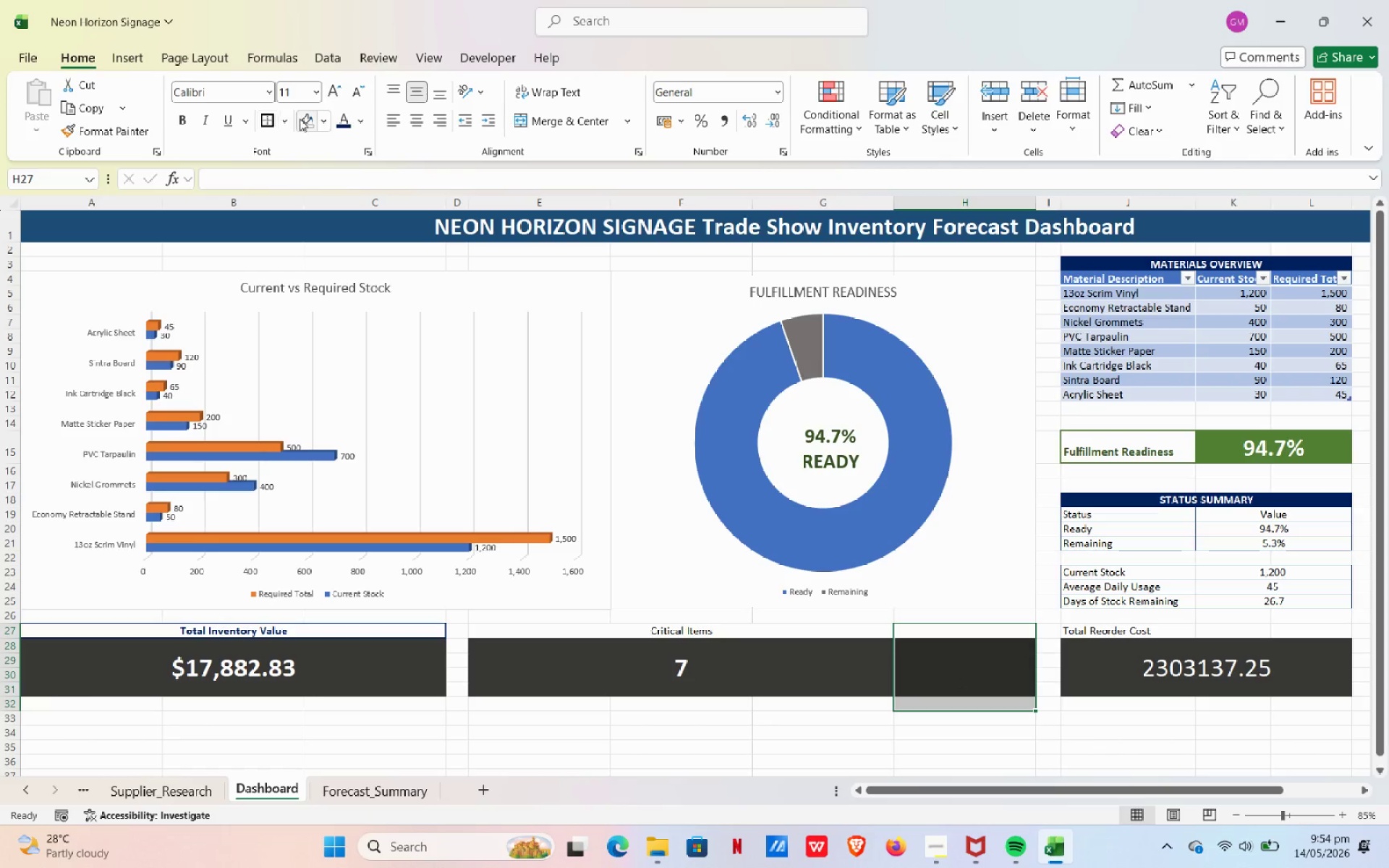 
left_click([301, 119])
 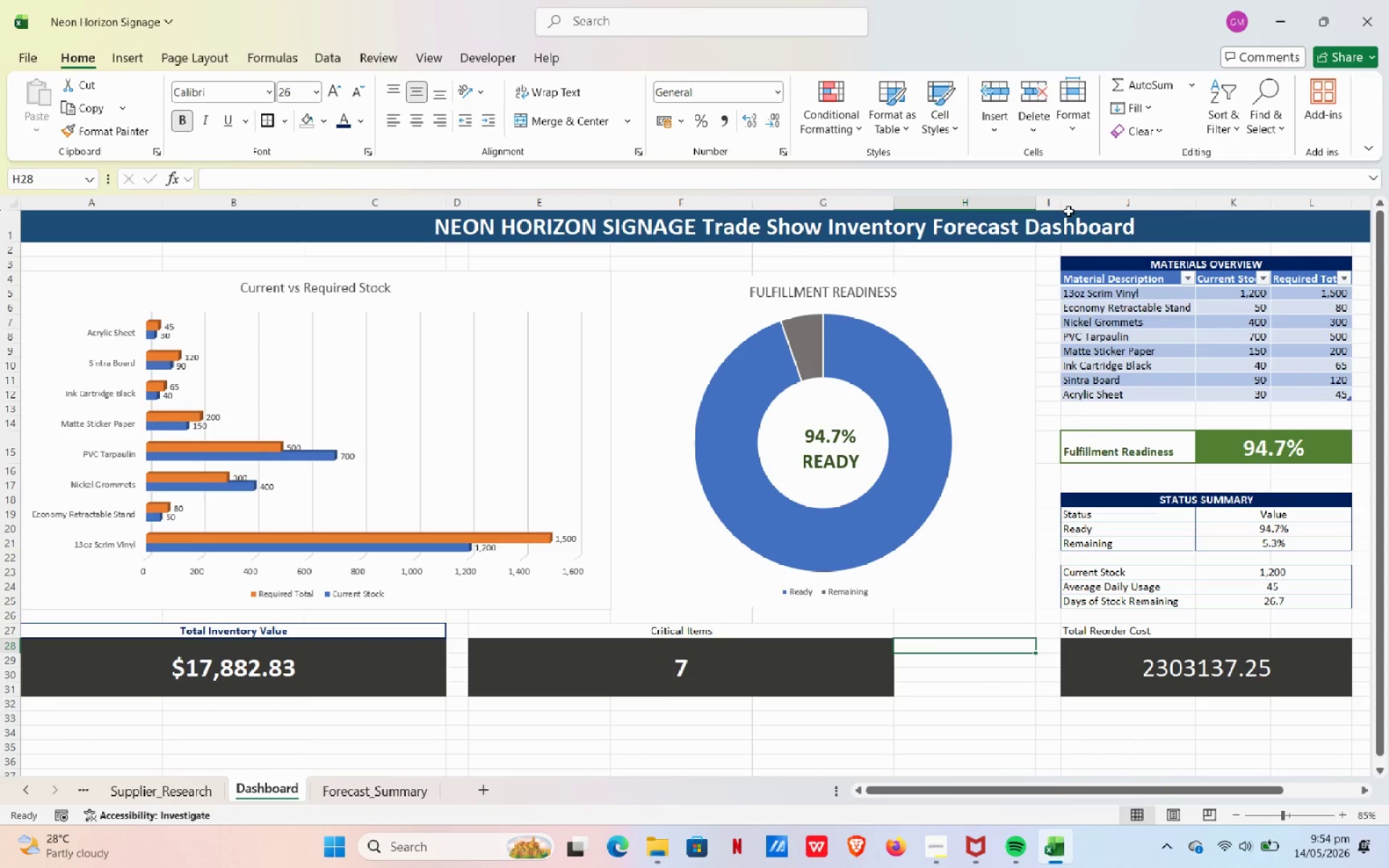 
left_click_drag(start_coordinate=[1067, 205], to_coordinate=[1129, 211])
 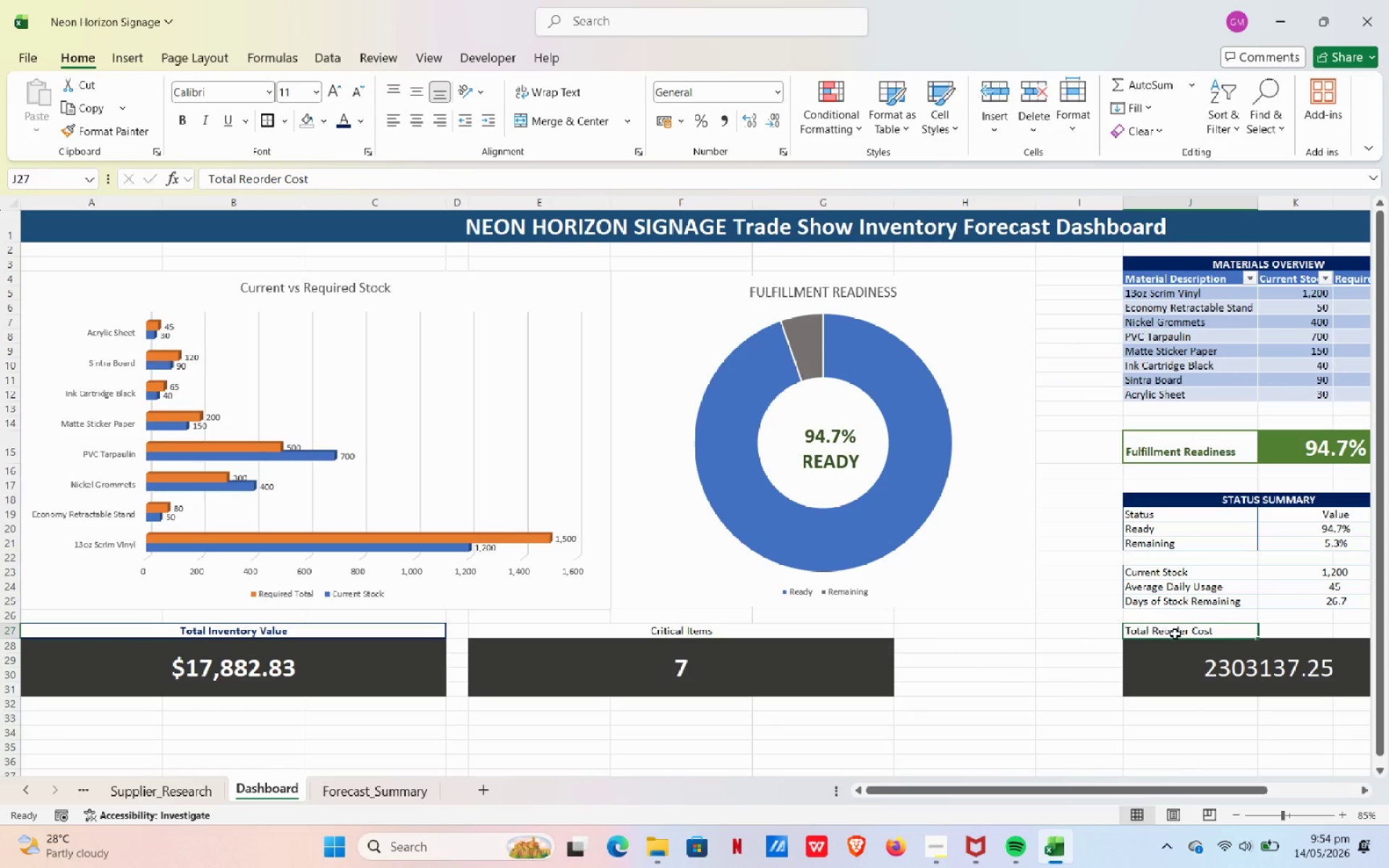 
left_click_drag(start_coordinate=[1175, 634], to_coordinate=[1184, 673])
 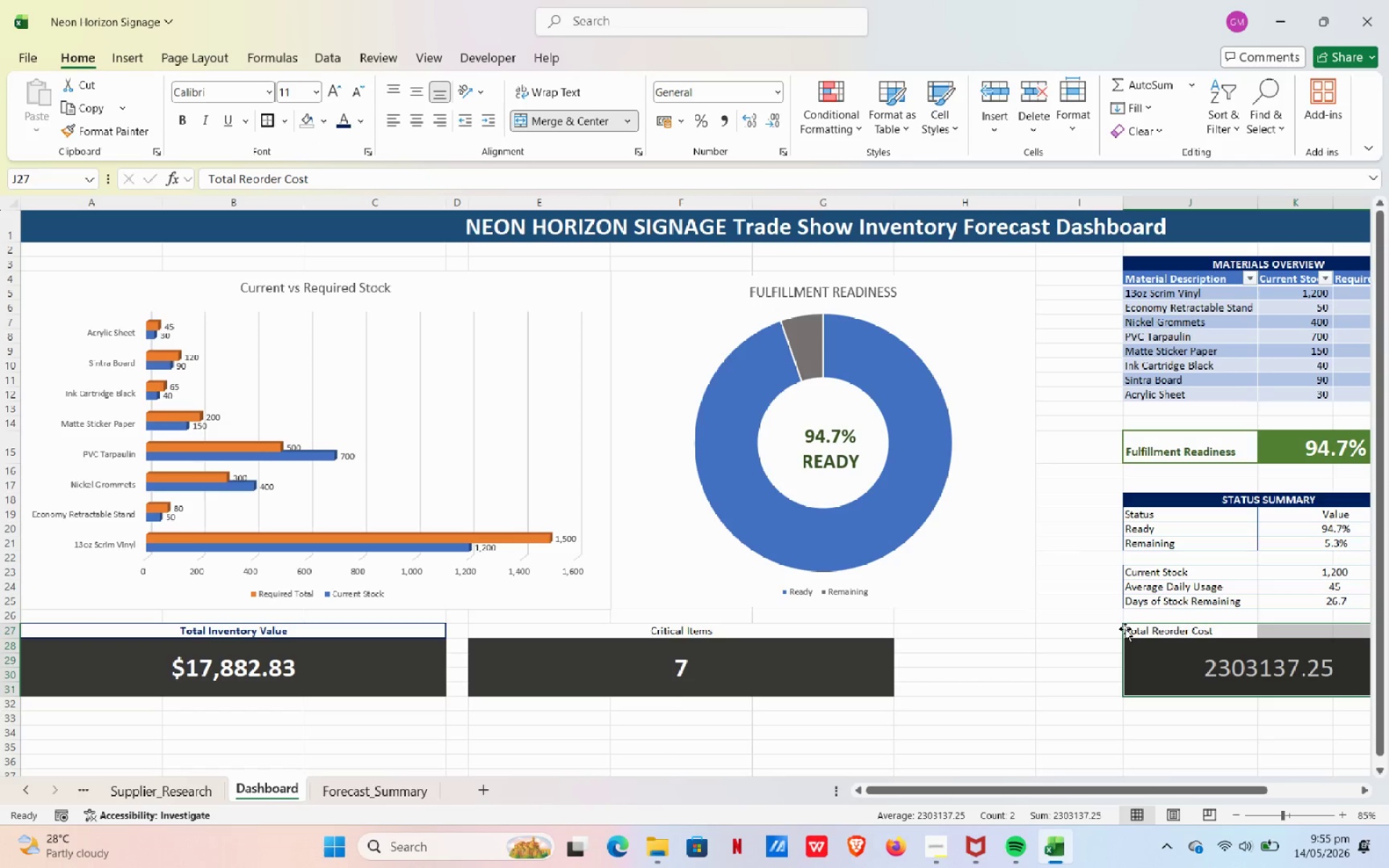 
left_click([1125, 629])
 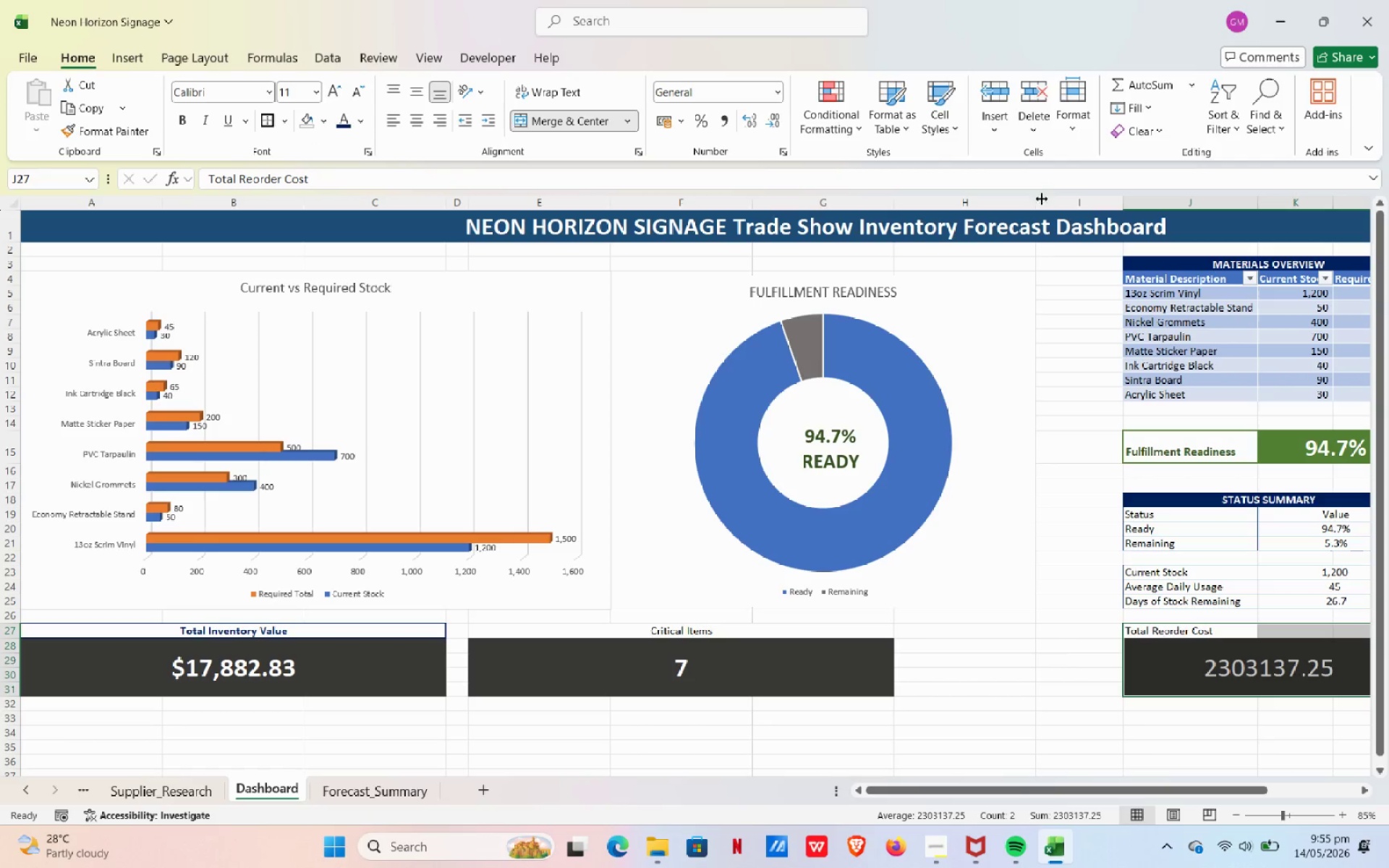 
left_click_drag(start_coordinate=[1037, 203], to_coordinate=[930, 237])
 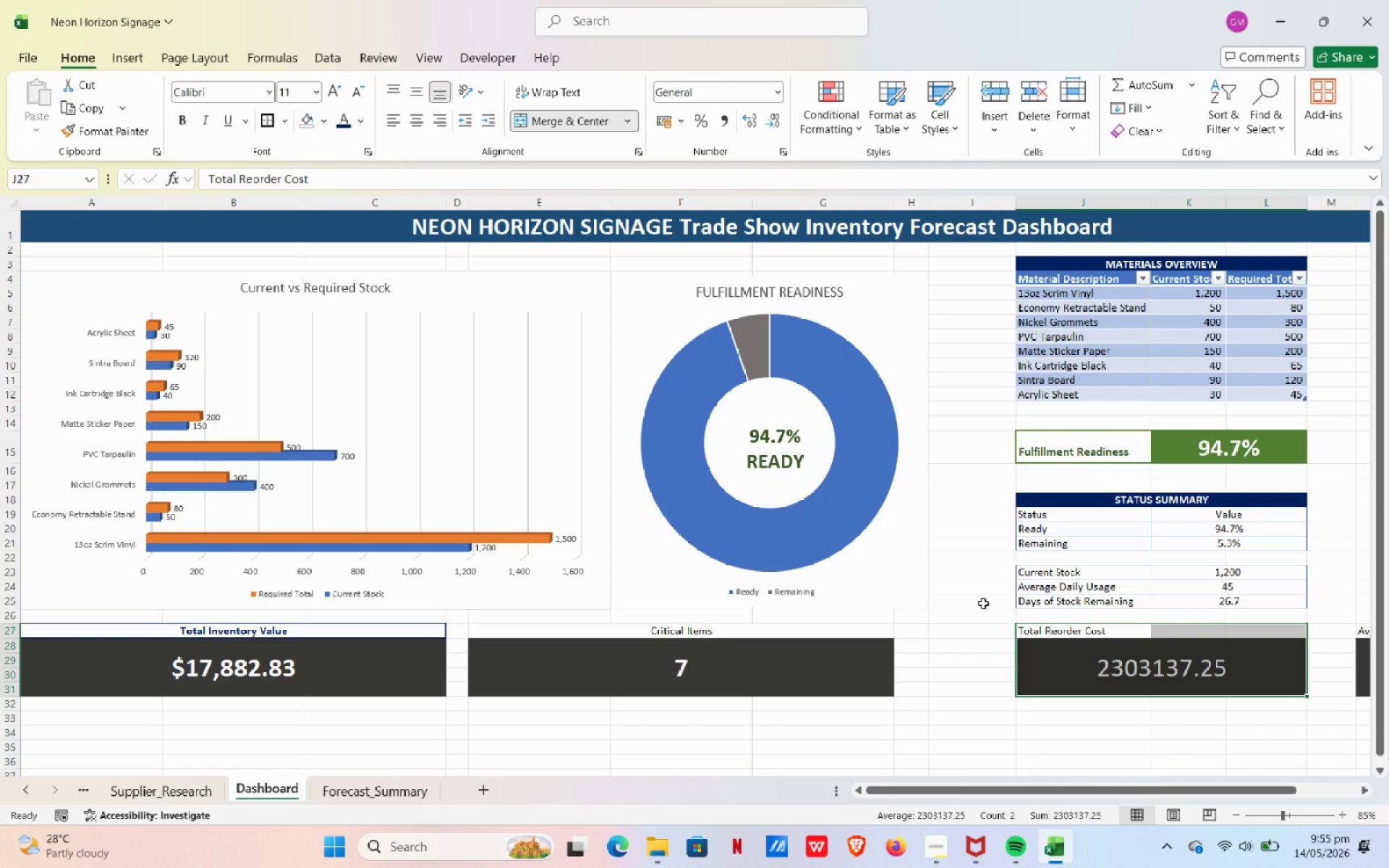 
wait(7.58)
 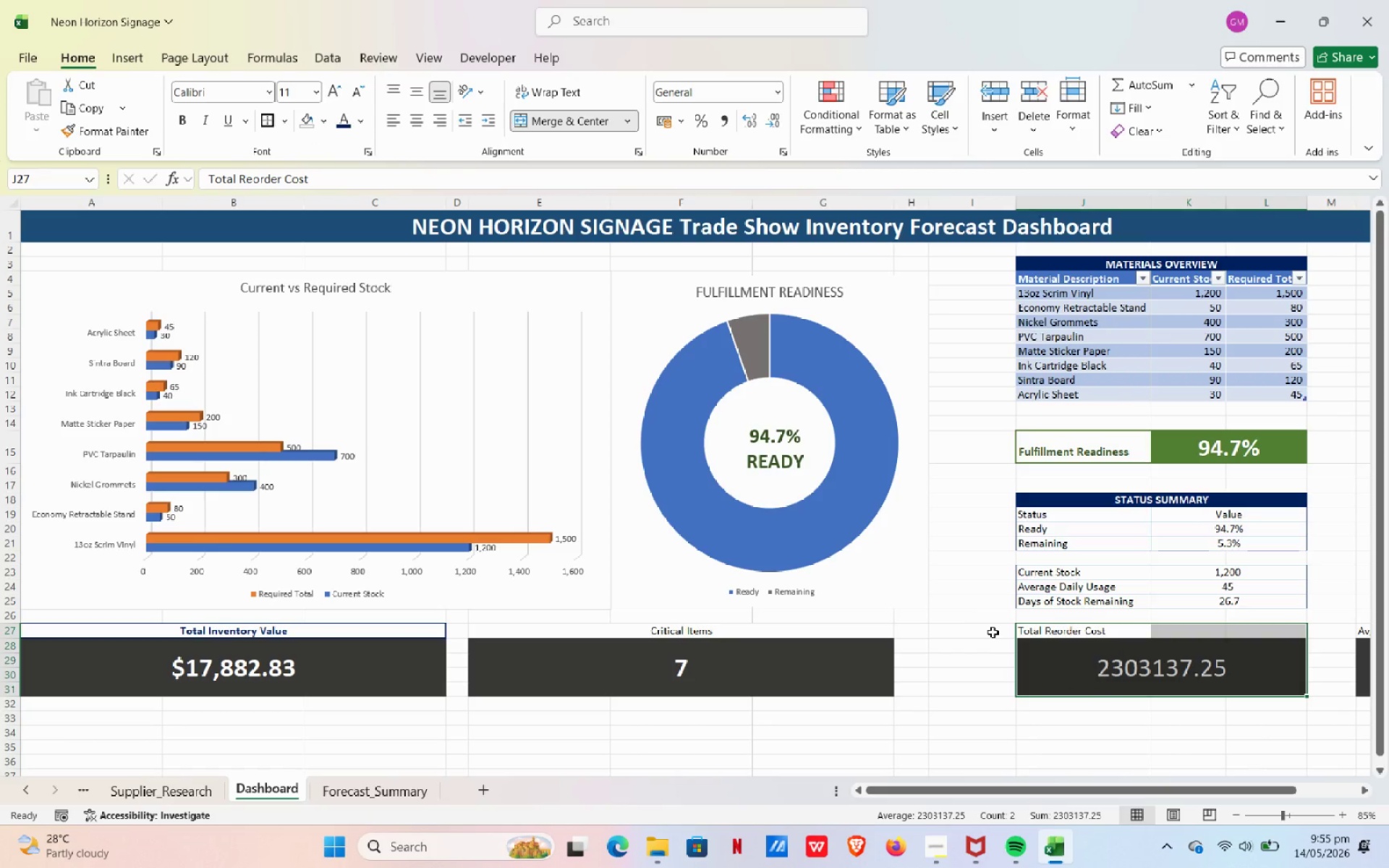 
left_click_drag(start_coordinate=[931, 228], to_coordinate=[1006, 223])
 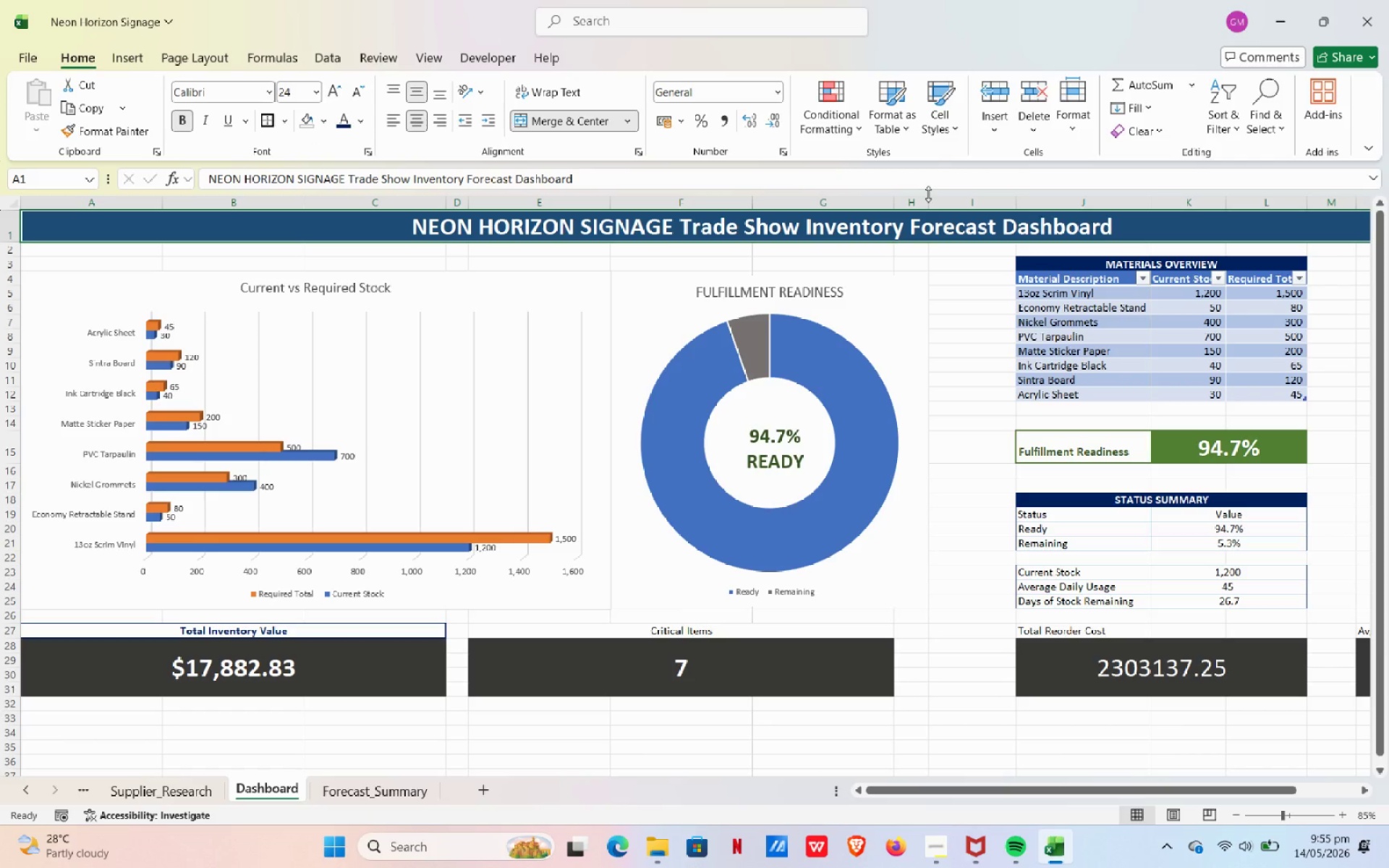 
left_click_drag(start_coordinate=[929, 203], to_coordinate=[983, 199])
 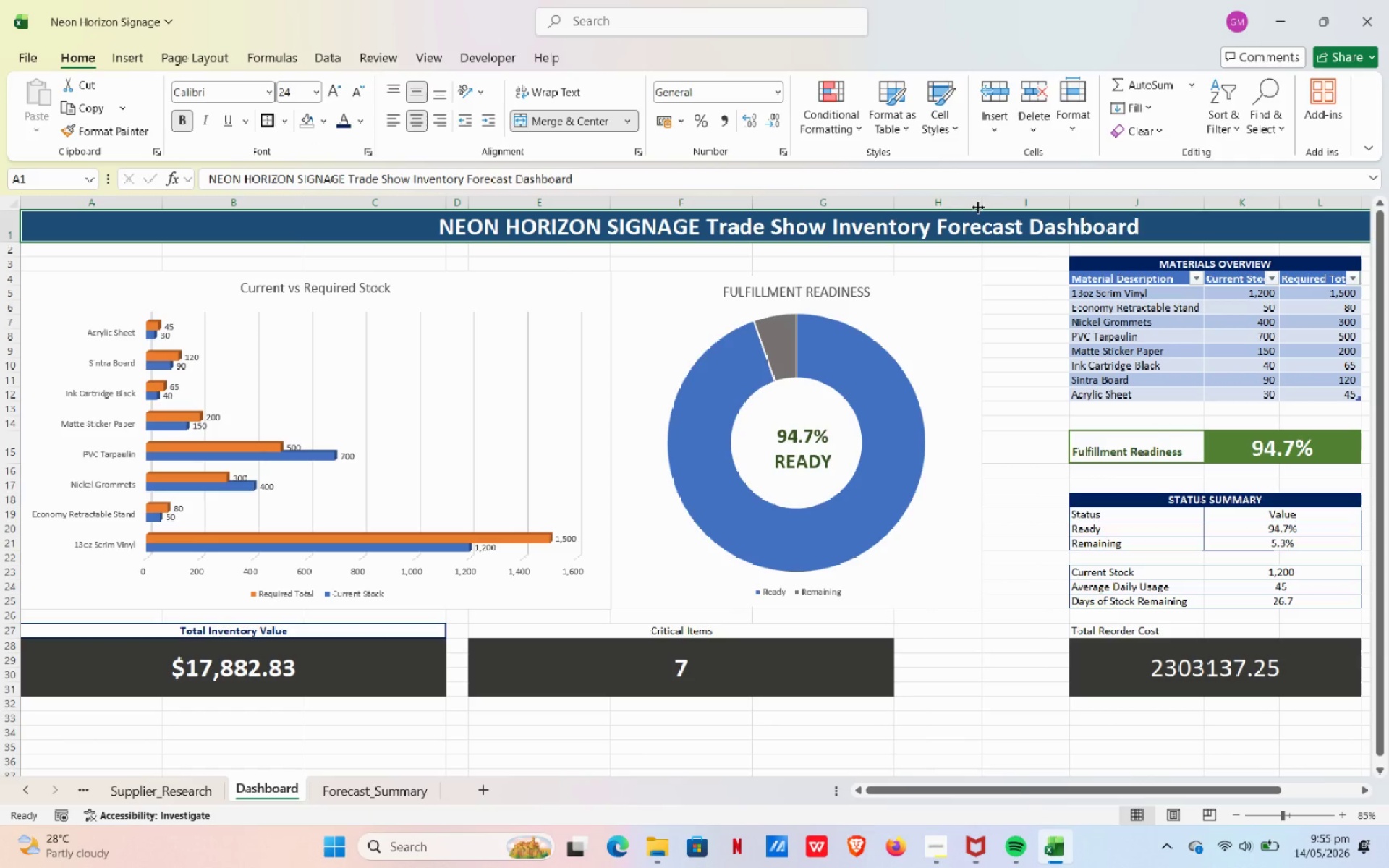 
left_click_drag(start_coordinate=[979, 208], to_coordinate=[942, 217])
 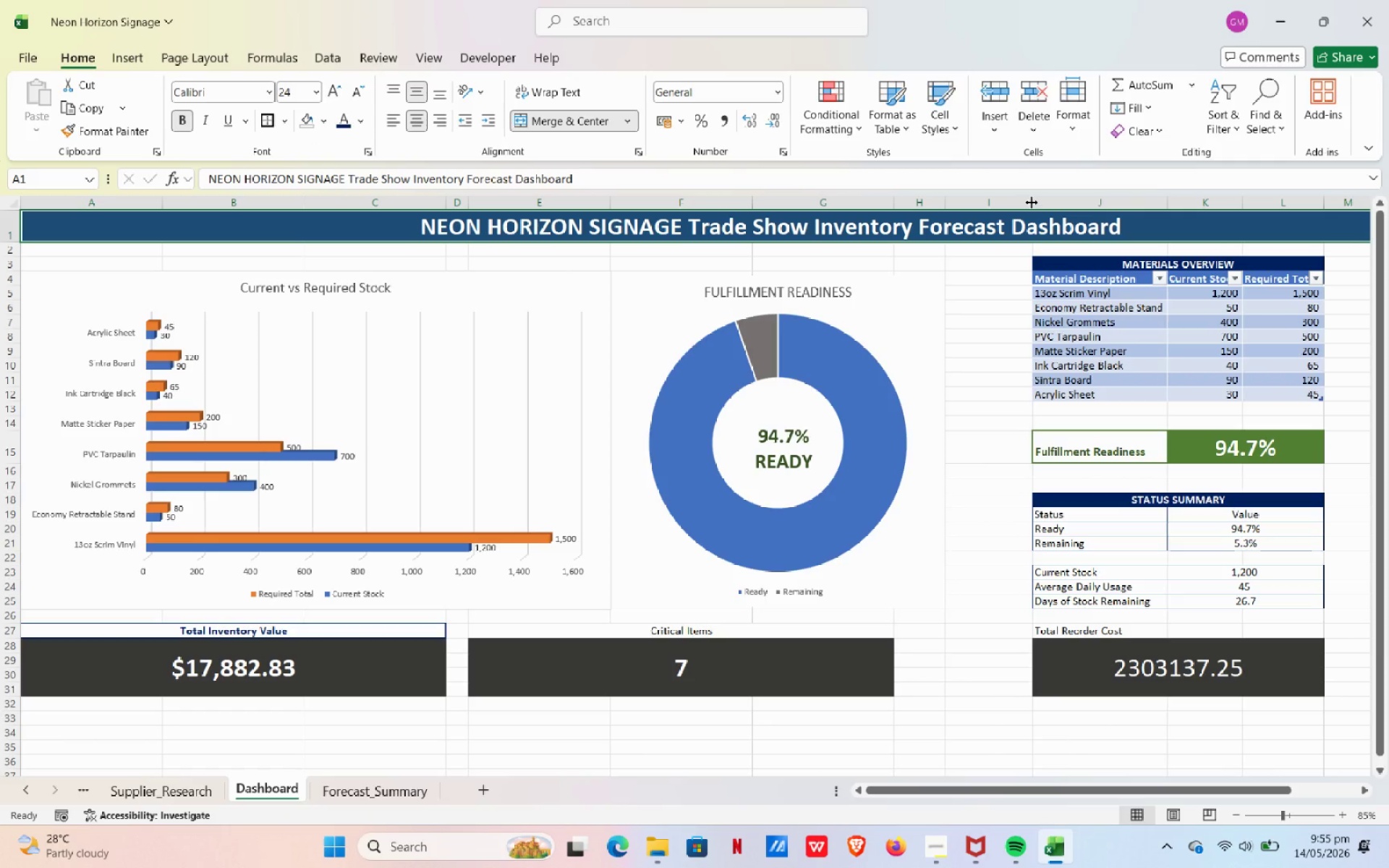 
left_click_drag(start_coordinate=[1032, 203], to_coordinate=[1066, 202])
 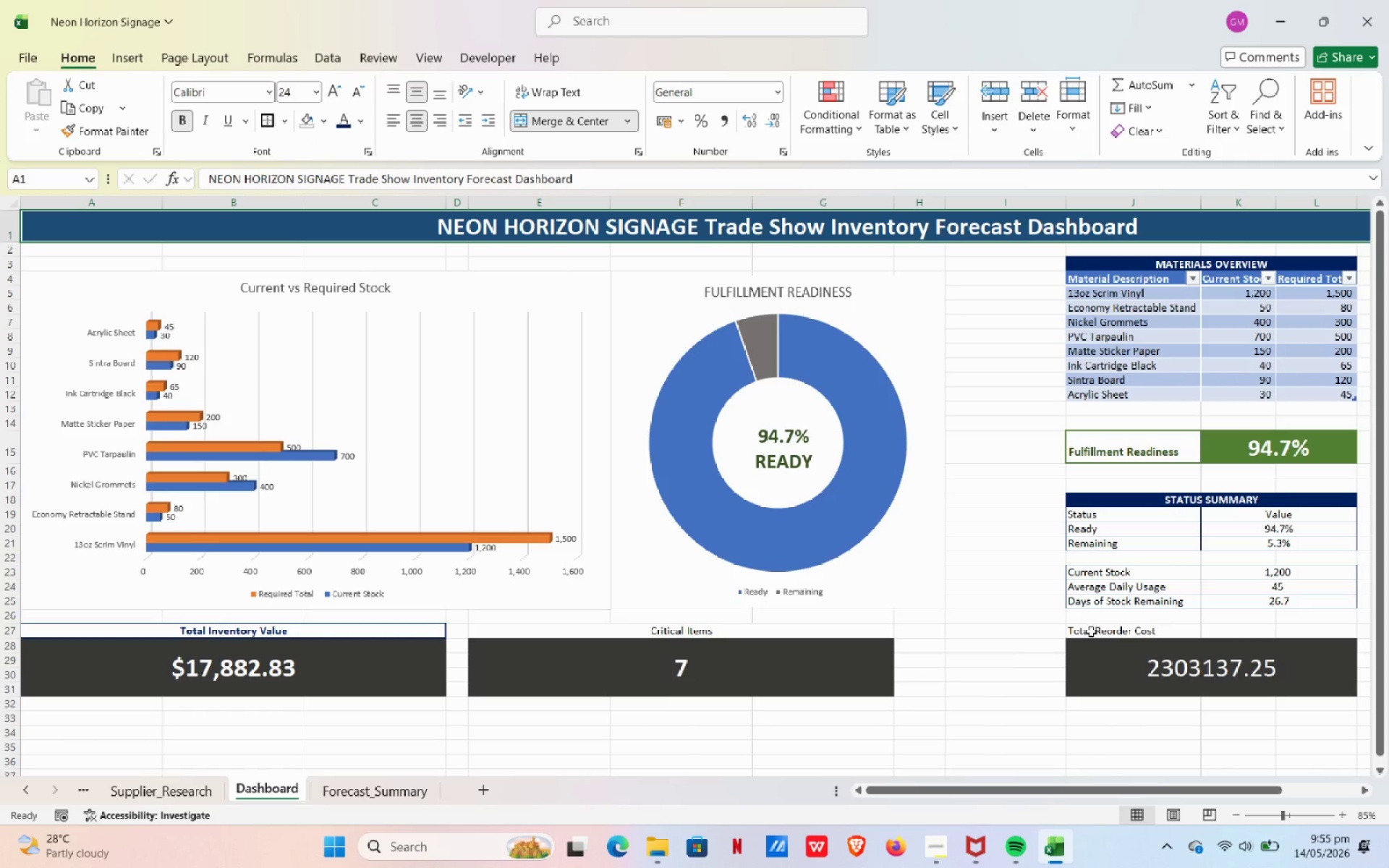 
left_click_drag(start_coordinate=[1086, 631], to_coordinate=[1040, 631])
 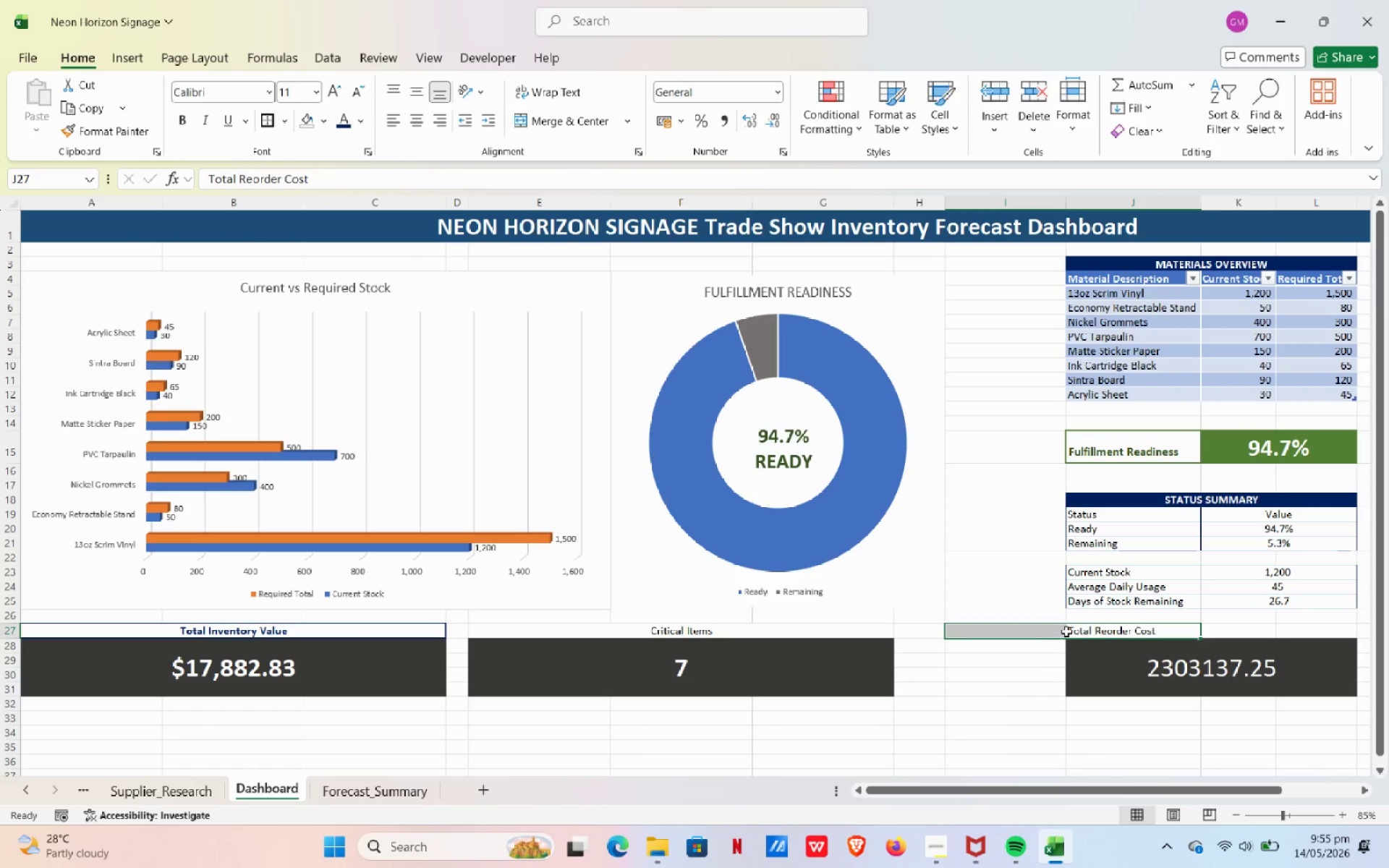 
left_click([1066, 631])
 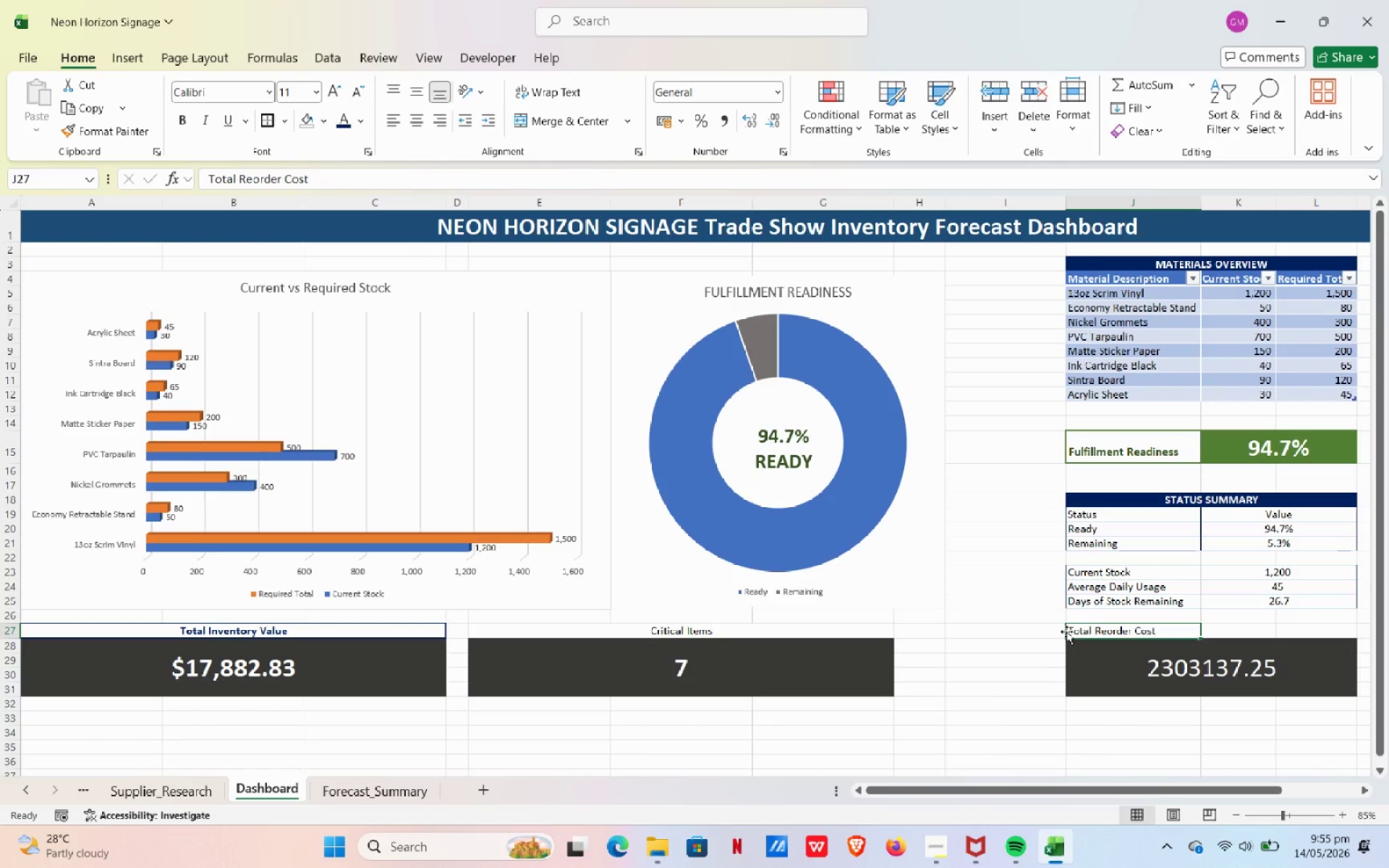 
left_click_drag(start_coordinate=[1066, 631], to_coordinate=[1061, 631])
 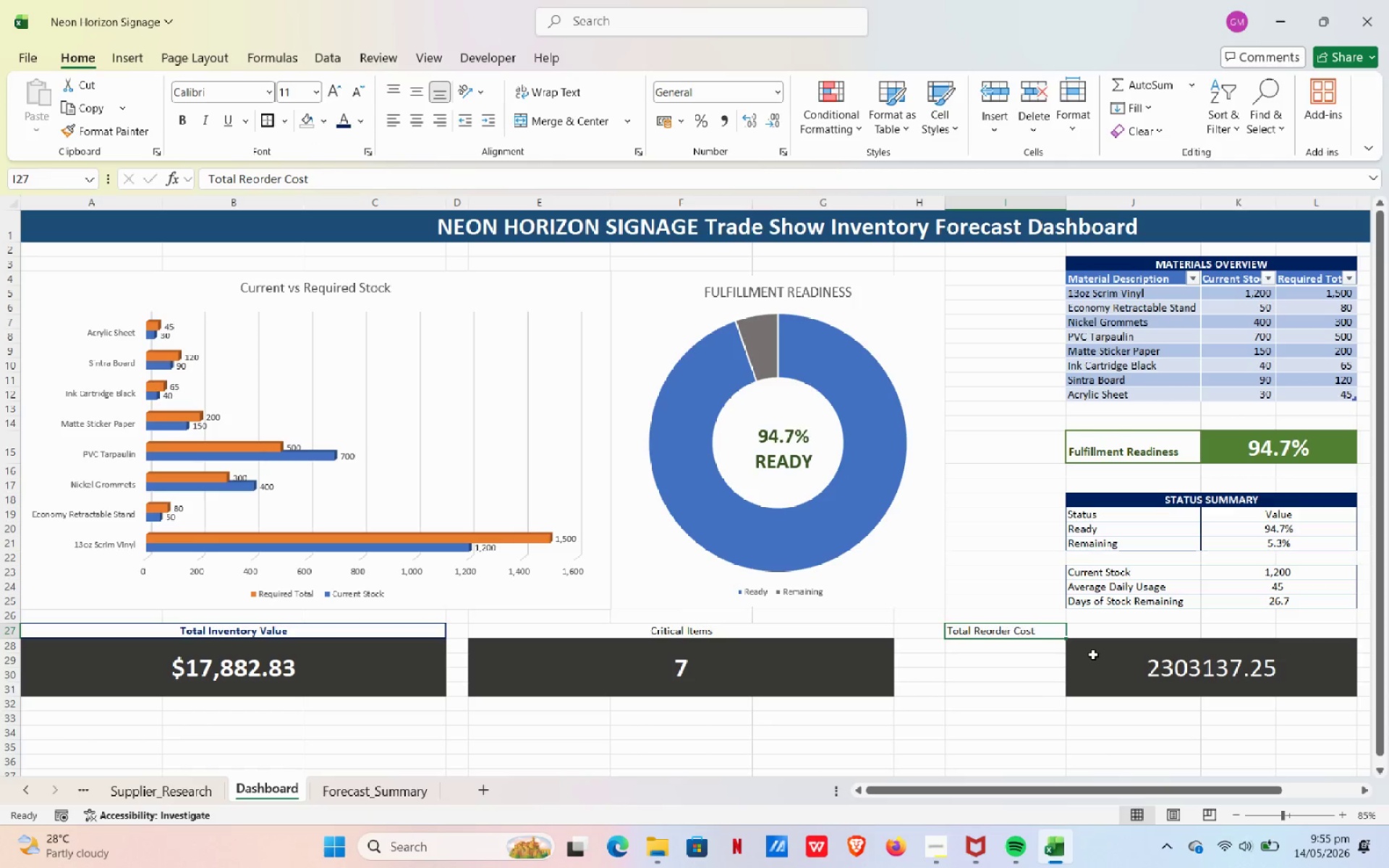 
left_click([1093, 655])
 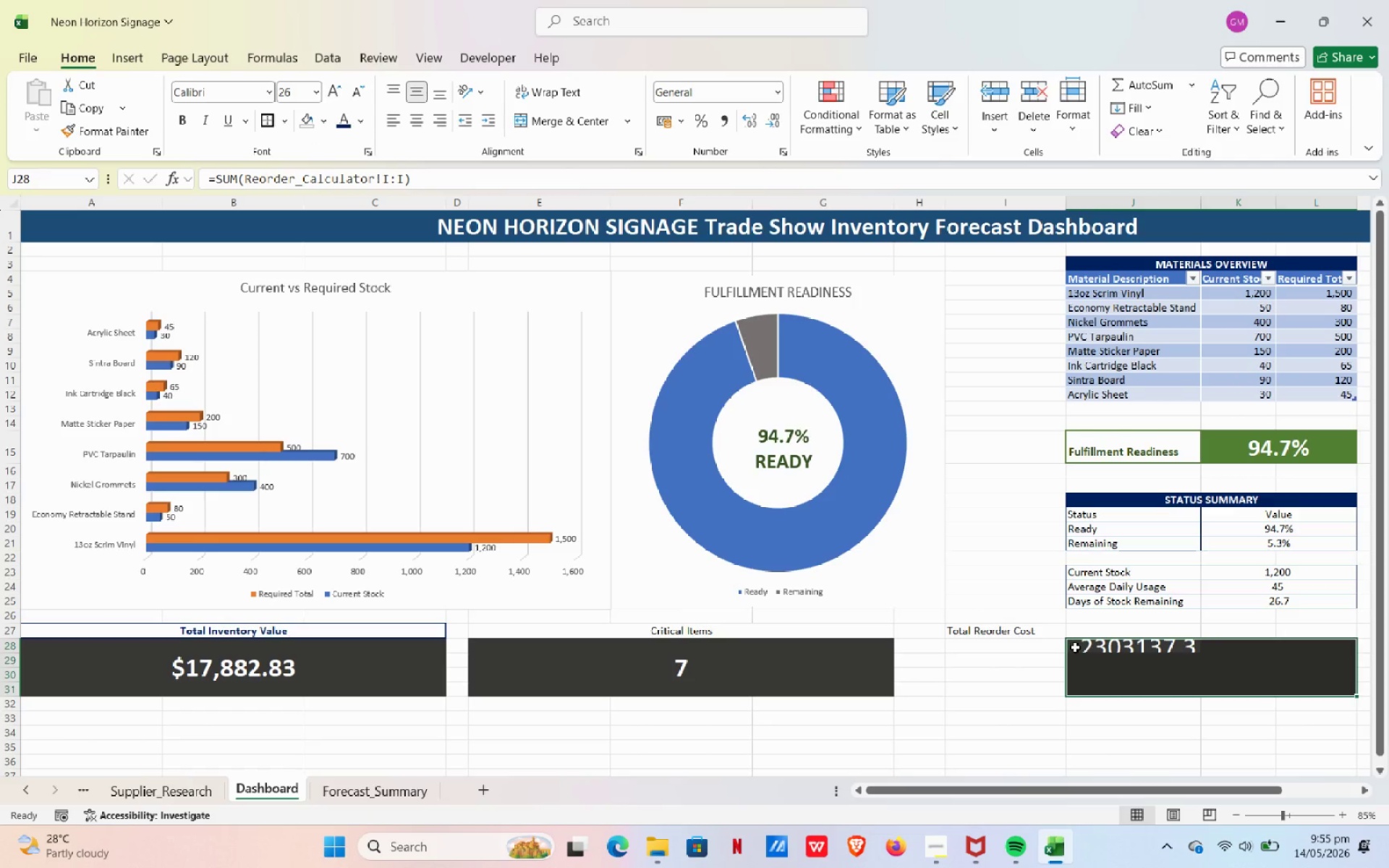 
left_click_drag(start_coordinate=[1066, 646], to_coordinate=[1055, 646])
 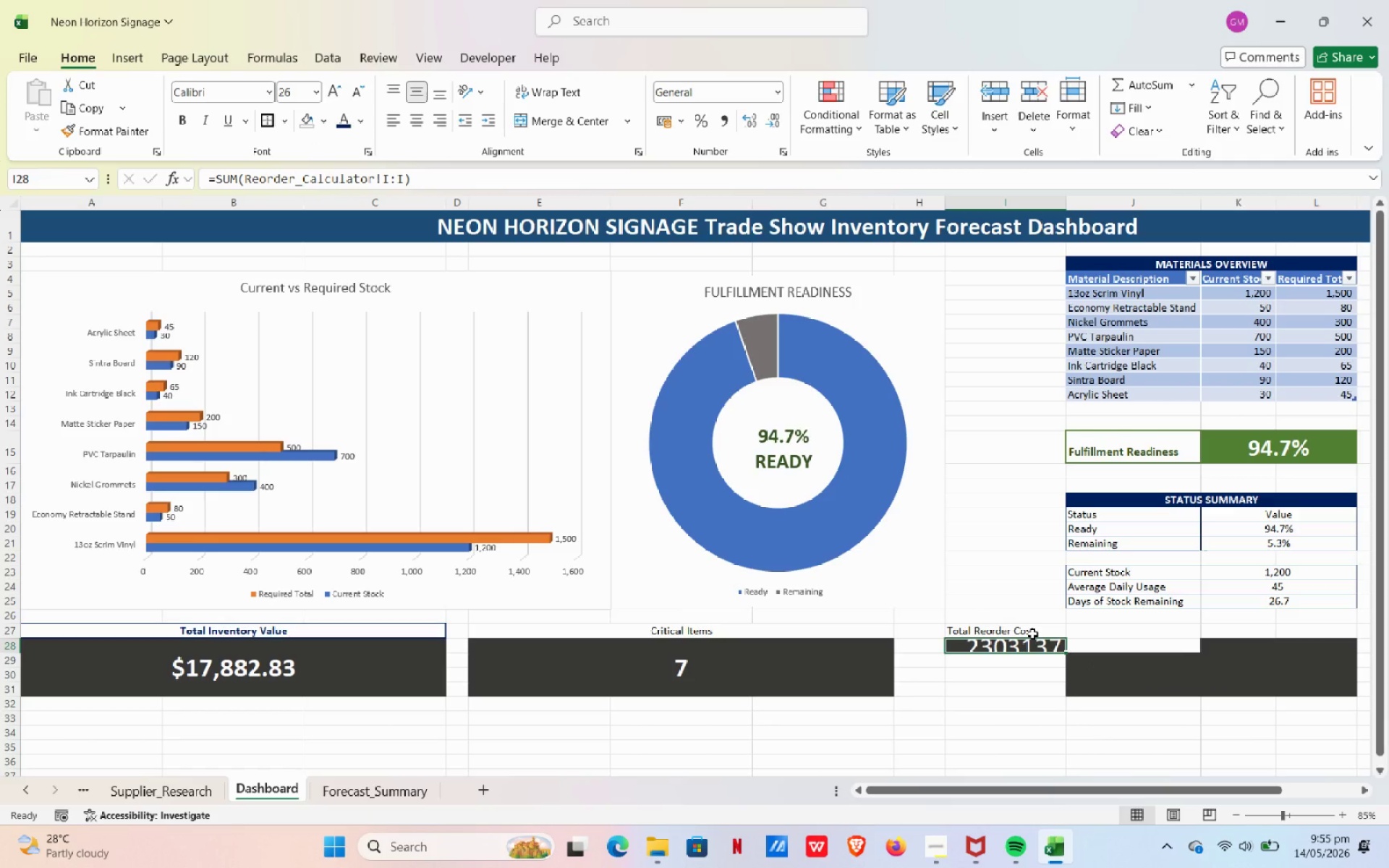 
left_click_drag(start_coordinate=[1035, 644], to_coordinate=[1171, 696])
 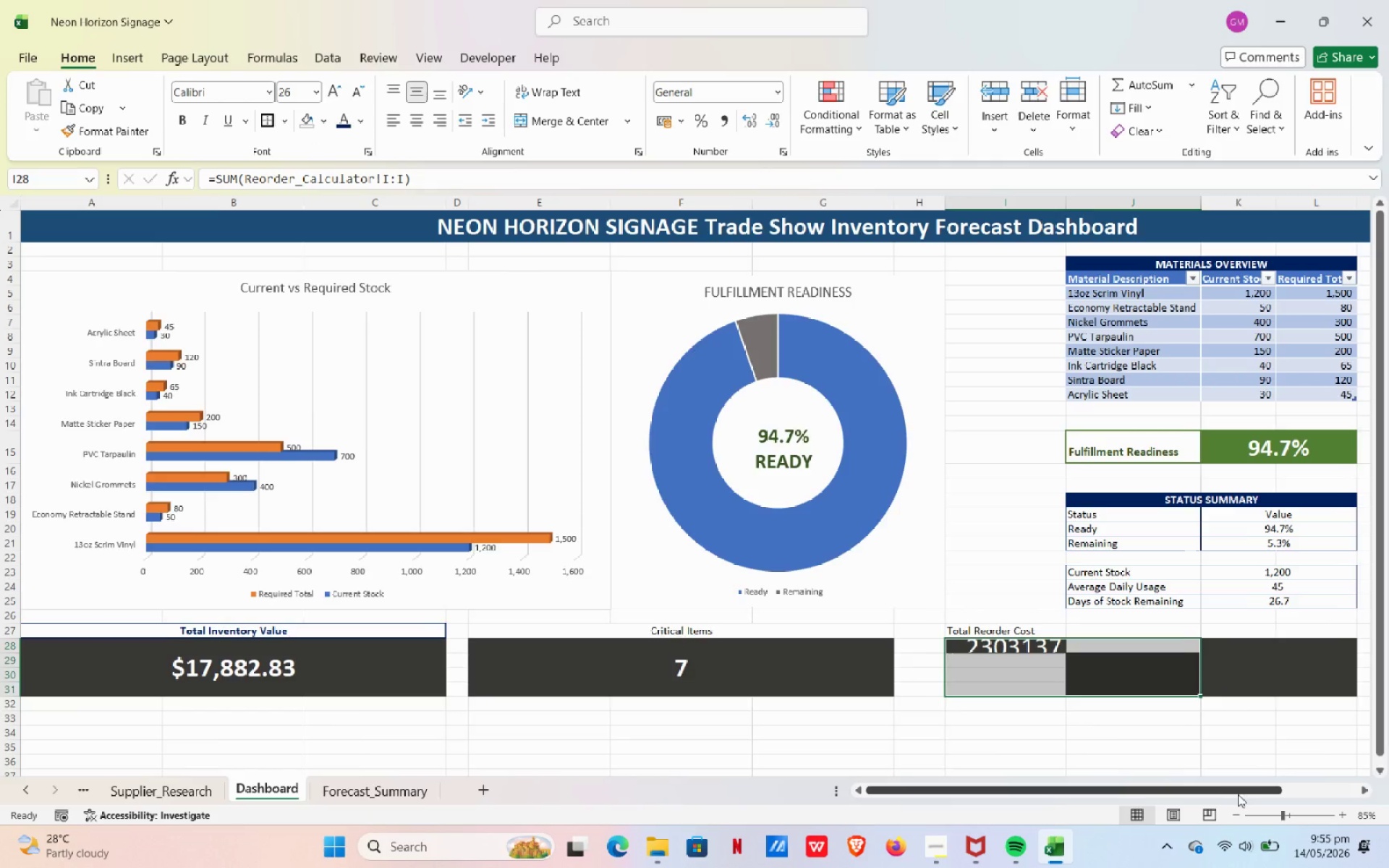 
left_click_drag(start_coordinate=[1238, 794], to_coordinate=[1305, 796])
 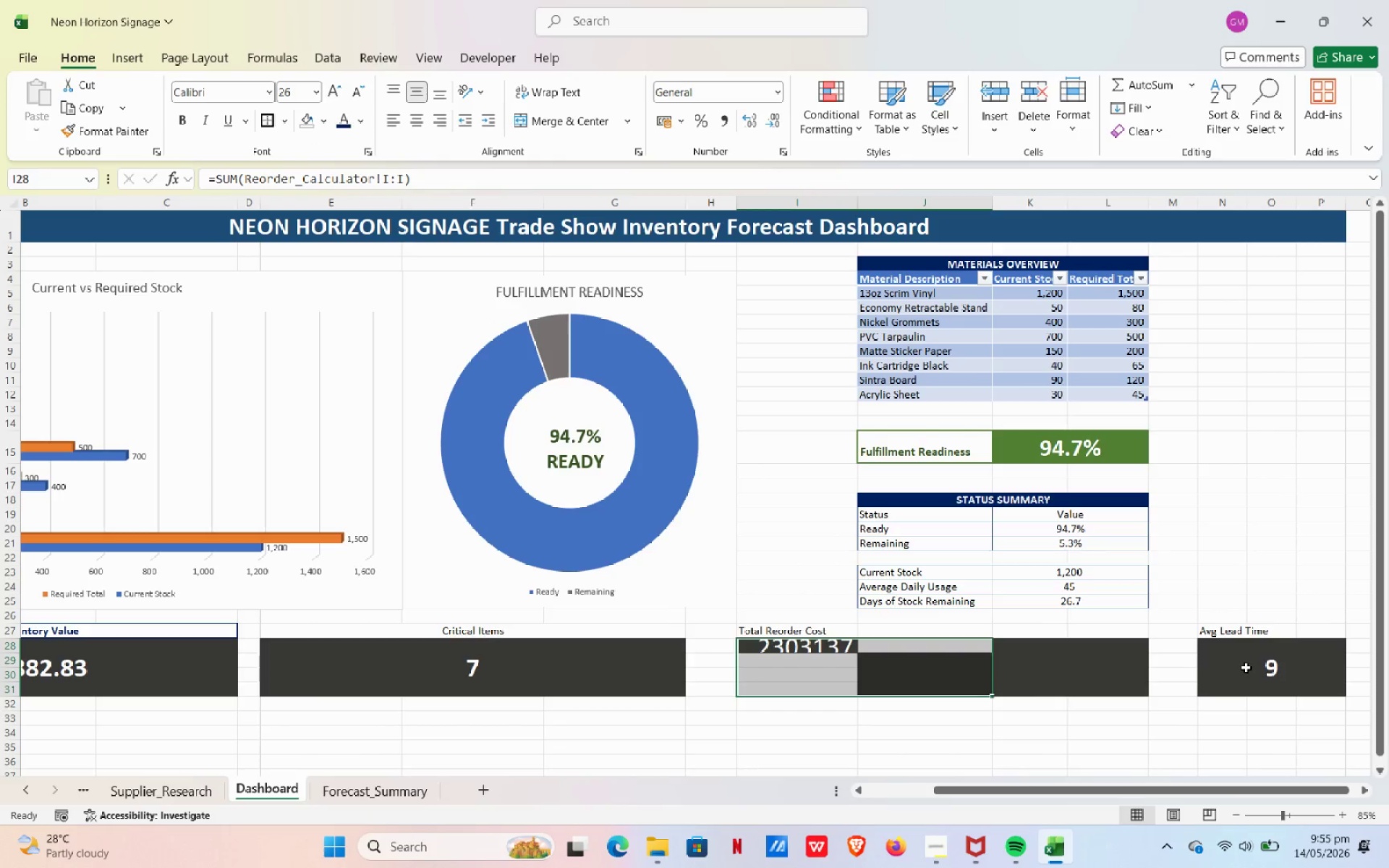 
left_click([1258, 658])
 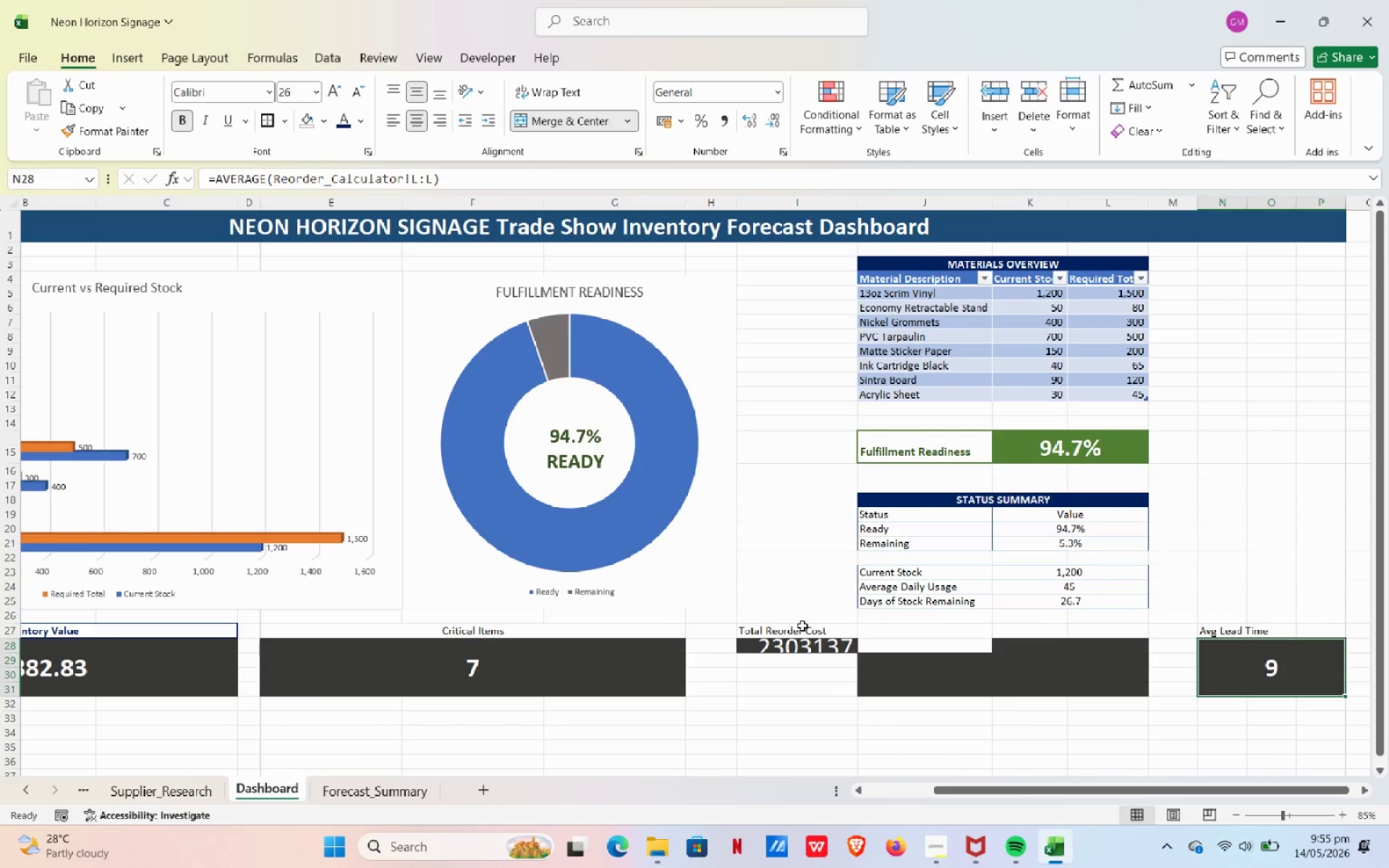 
left_click_drag(start_coordinate=[800, 648], to_coordinate=[889, 685])
 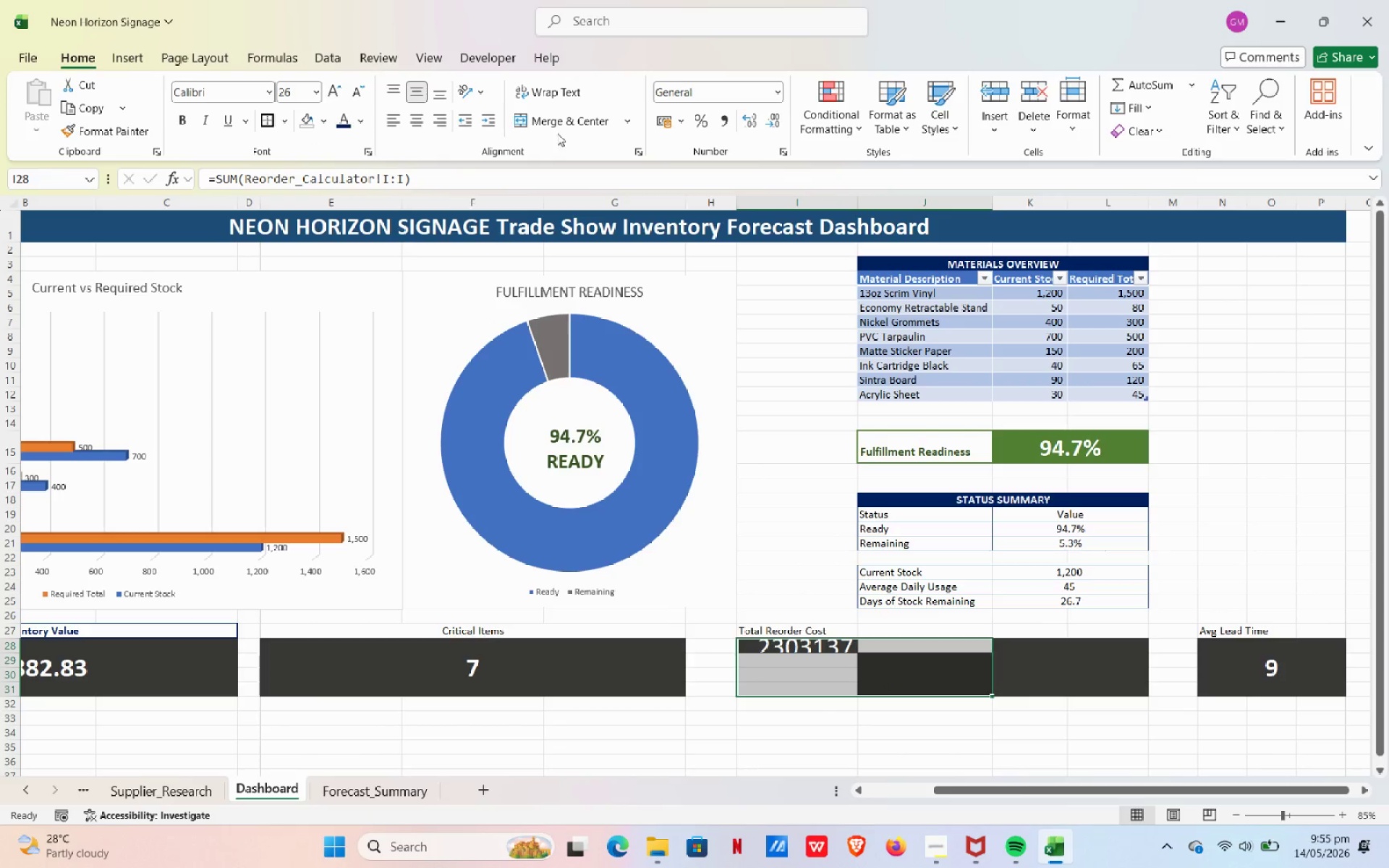 
left_click([559, 125])
 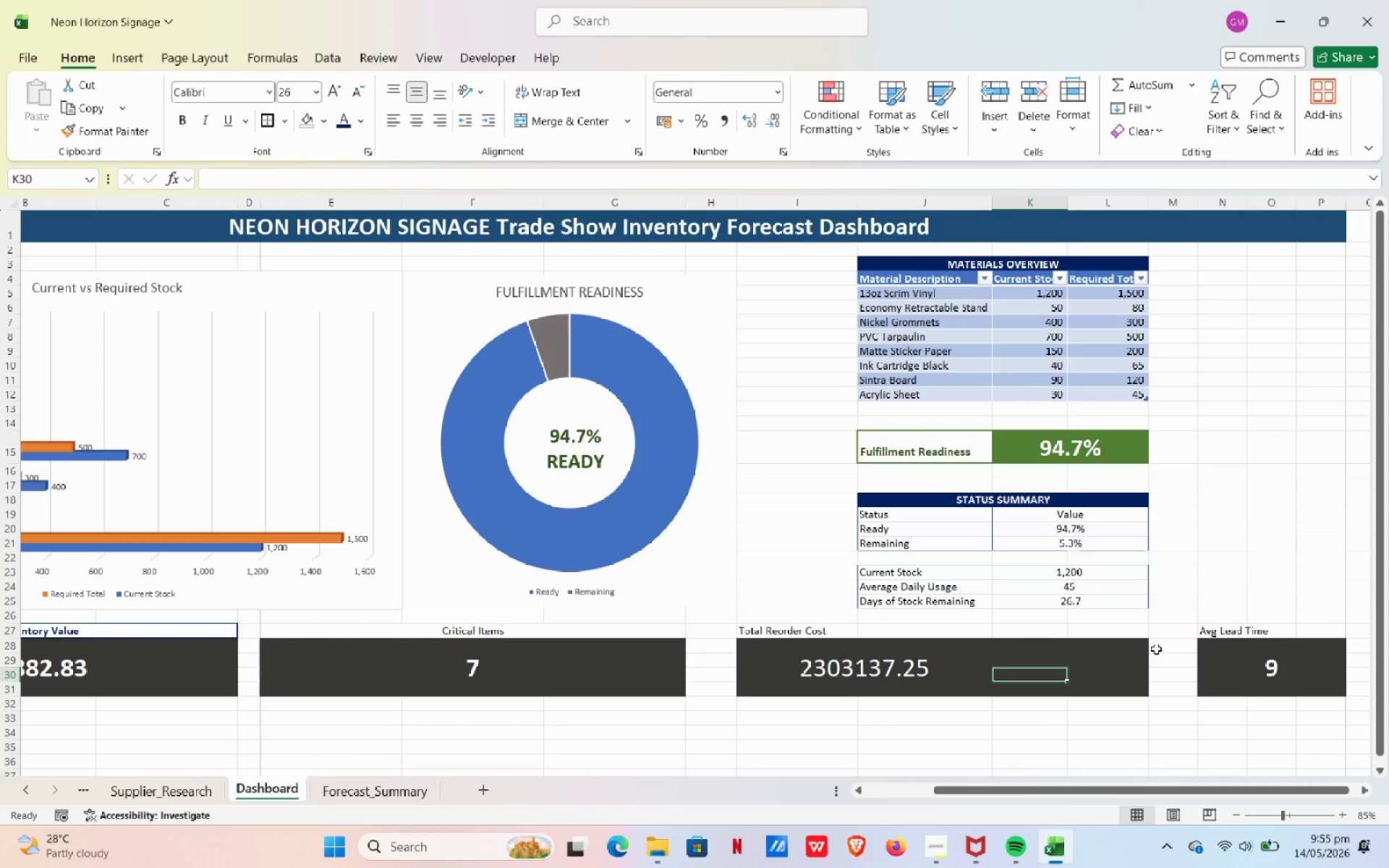 
left_click_drag(start_coordinate=[1032, 629], to_coordinate=[1103, 705])
 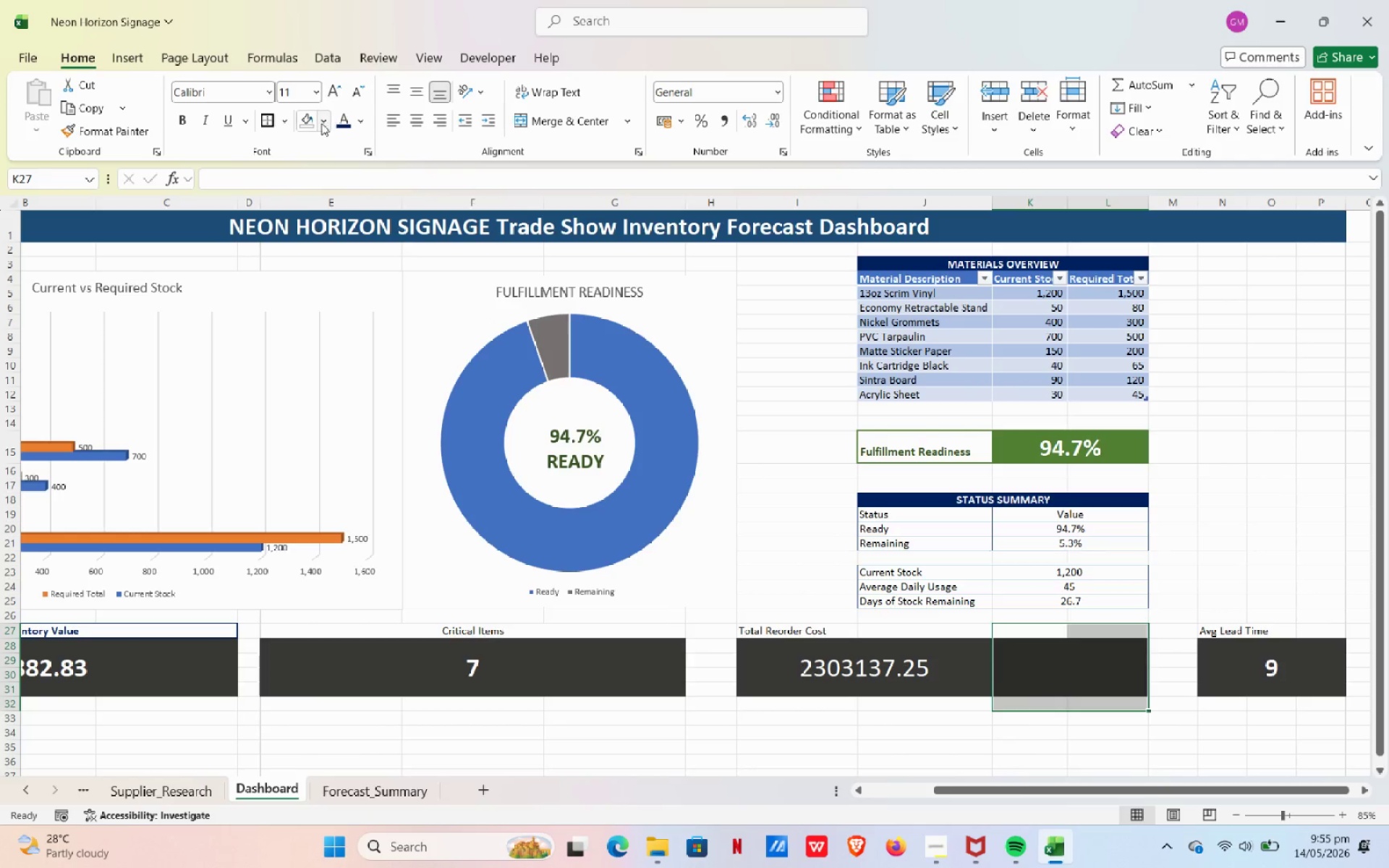 
left_click([321, 123])
 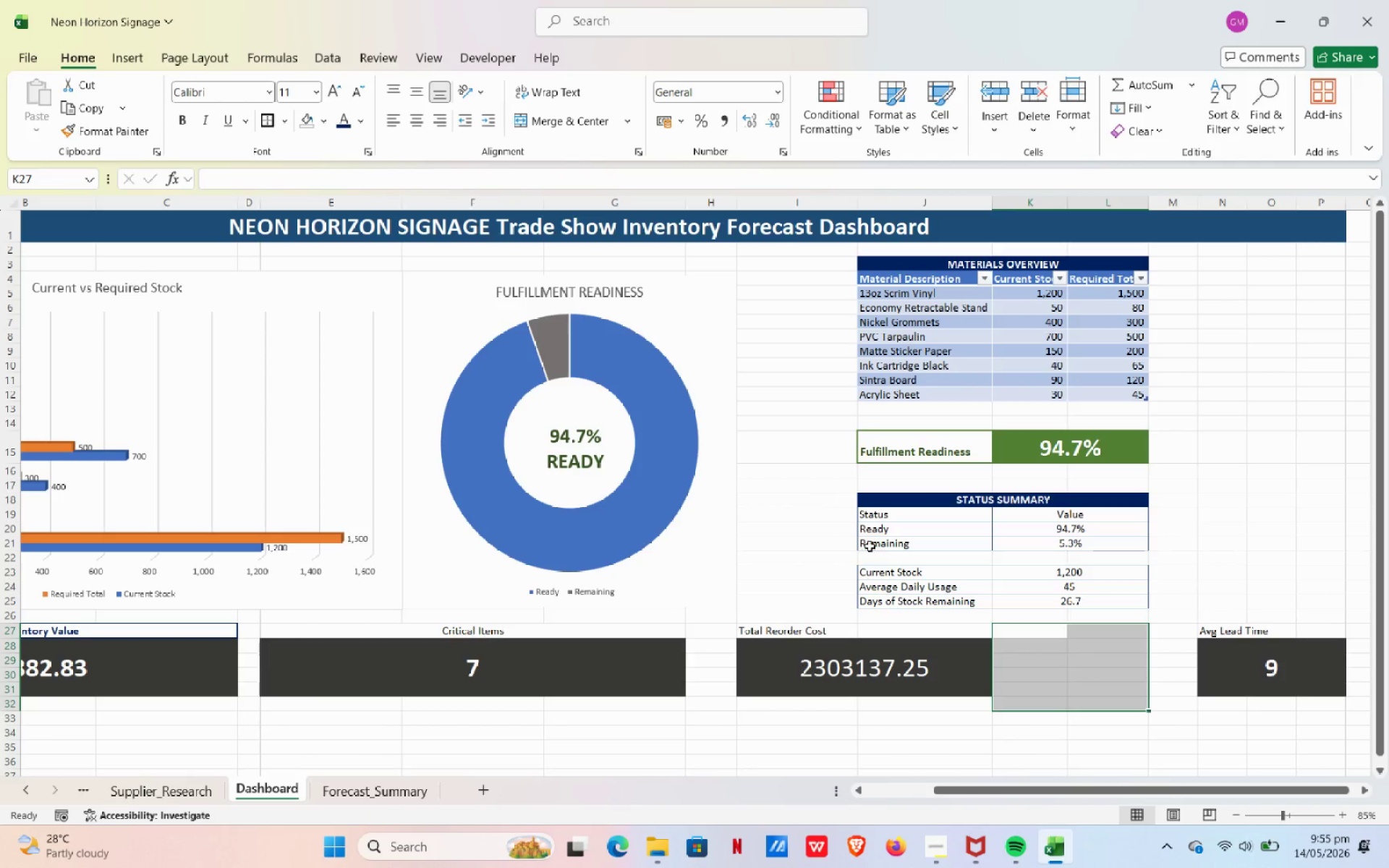 
left_click_drag(start_coordinate=[1092, 692], to_coordinate=[1096, 693])
 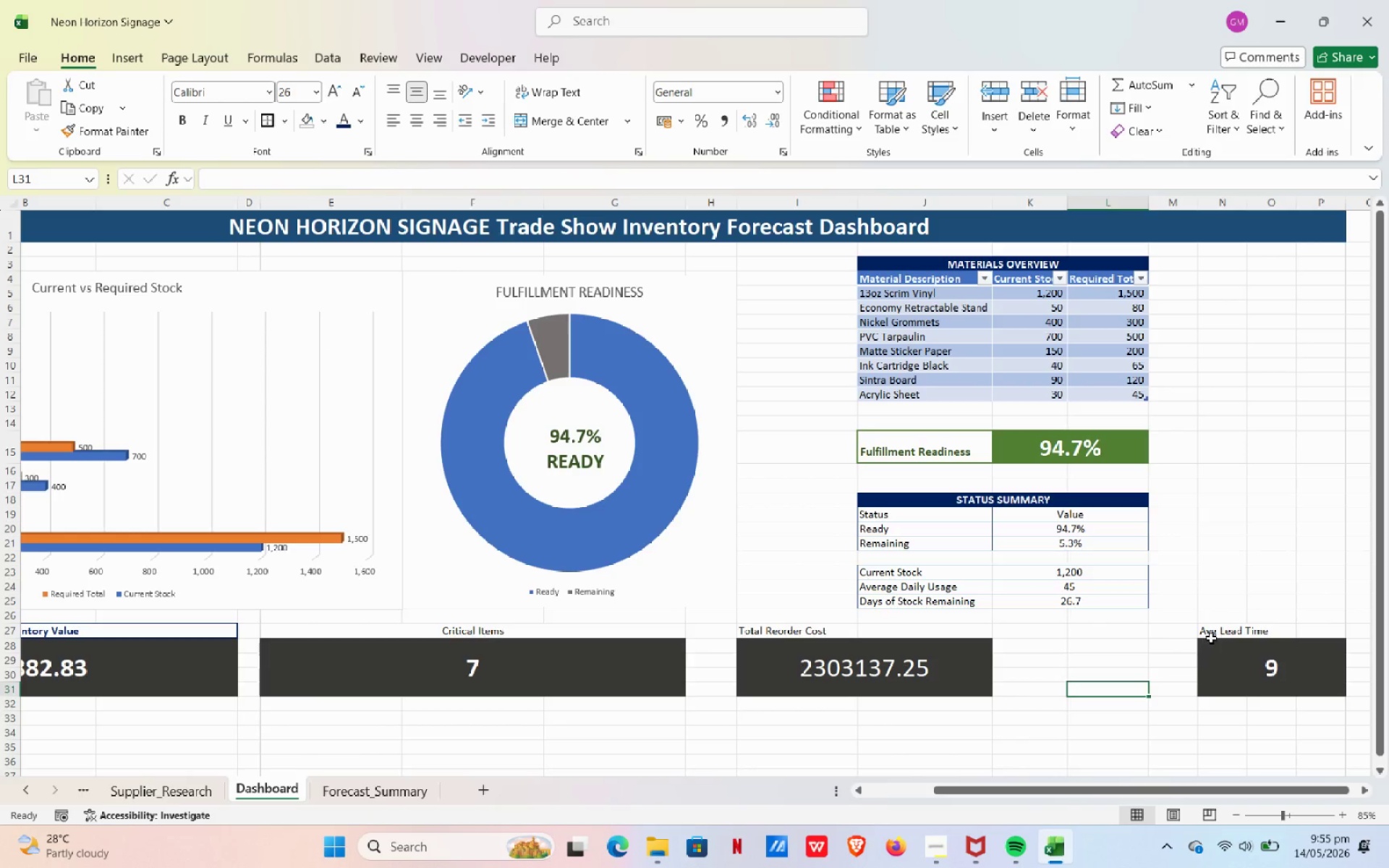 
left_click([1211, 637])
 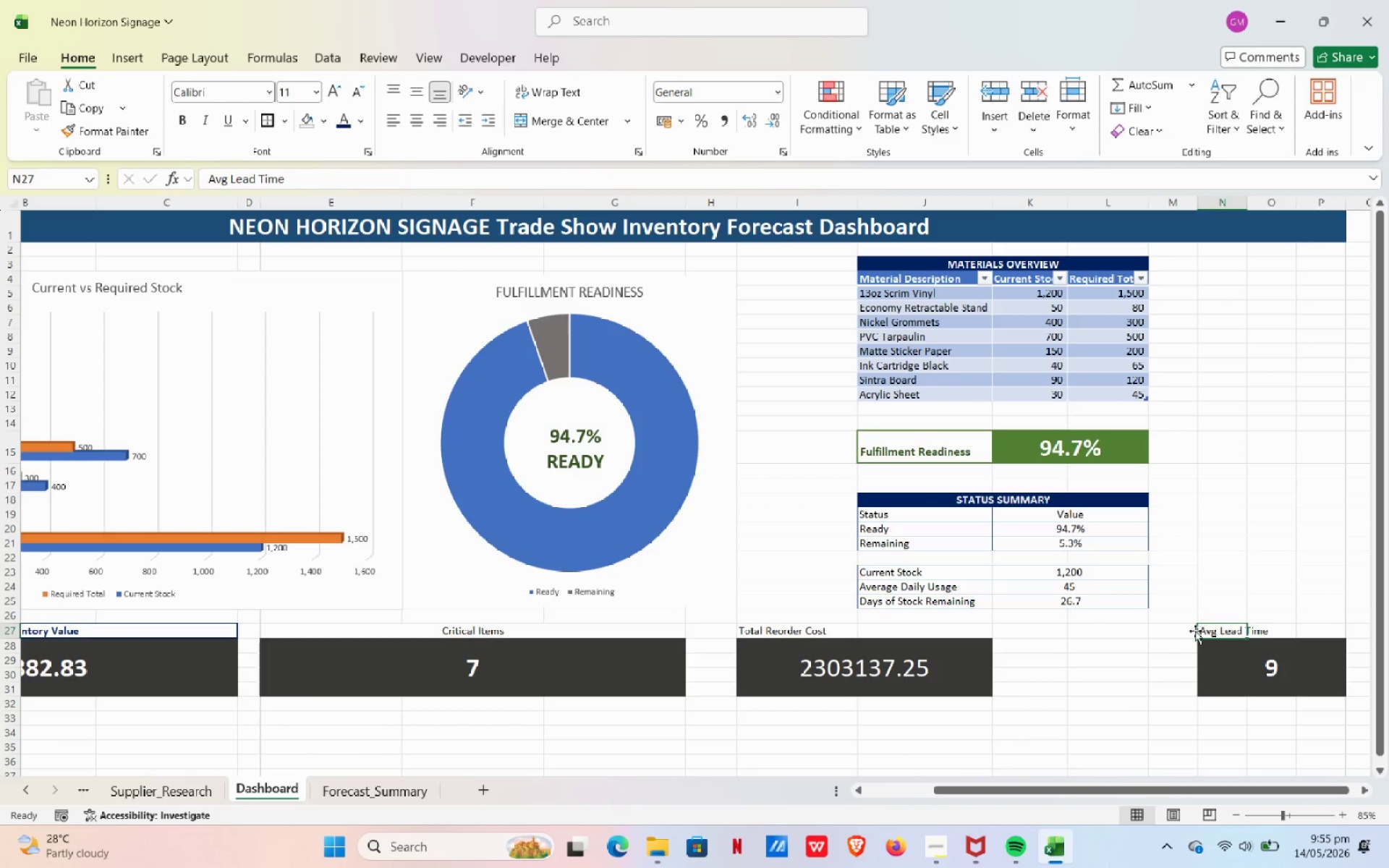 
wait(5.56)
 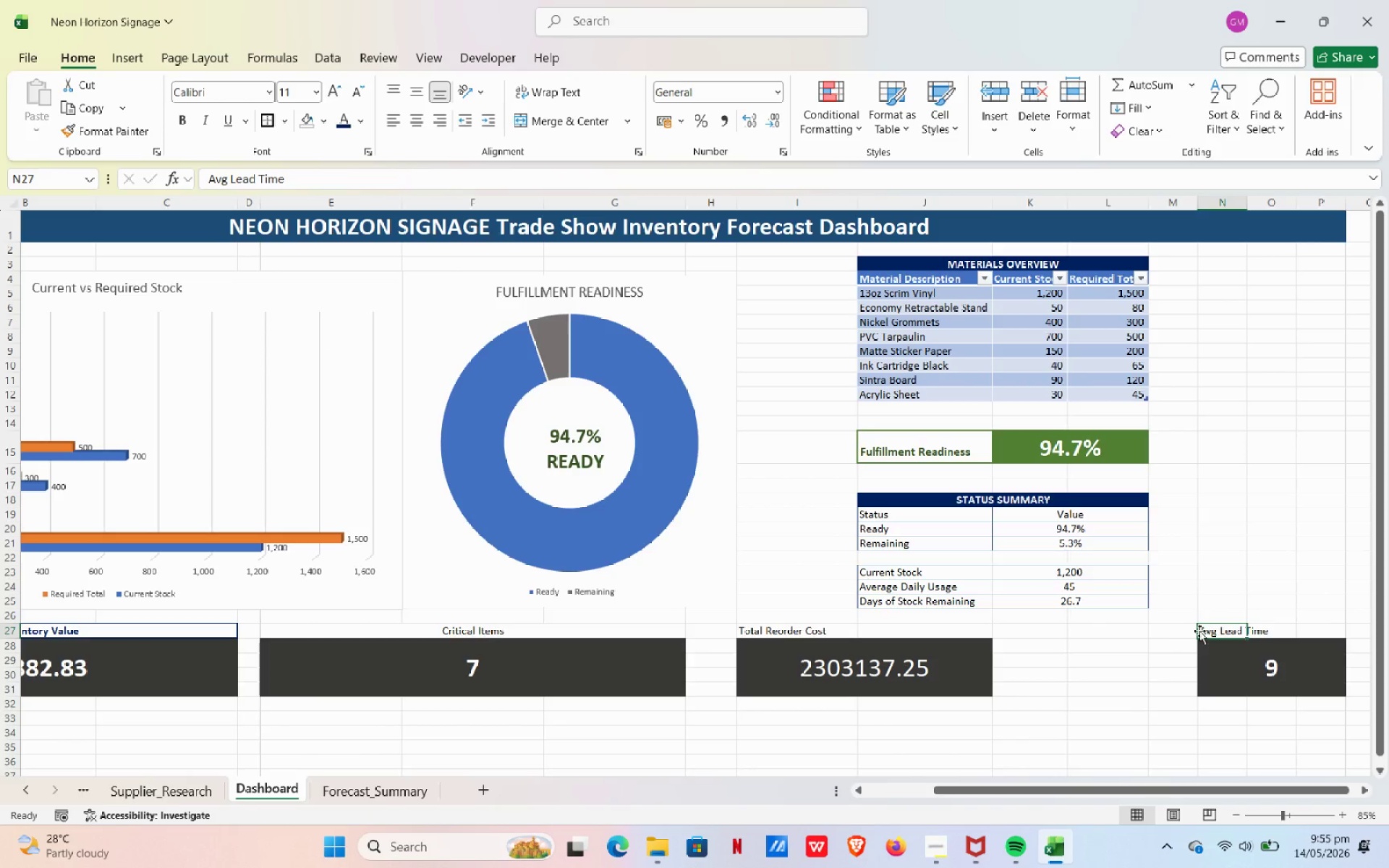 
left_click_drag(start_coordinate=[1197, 633], to_coordinate=[1032, 624])
 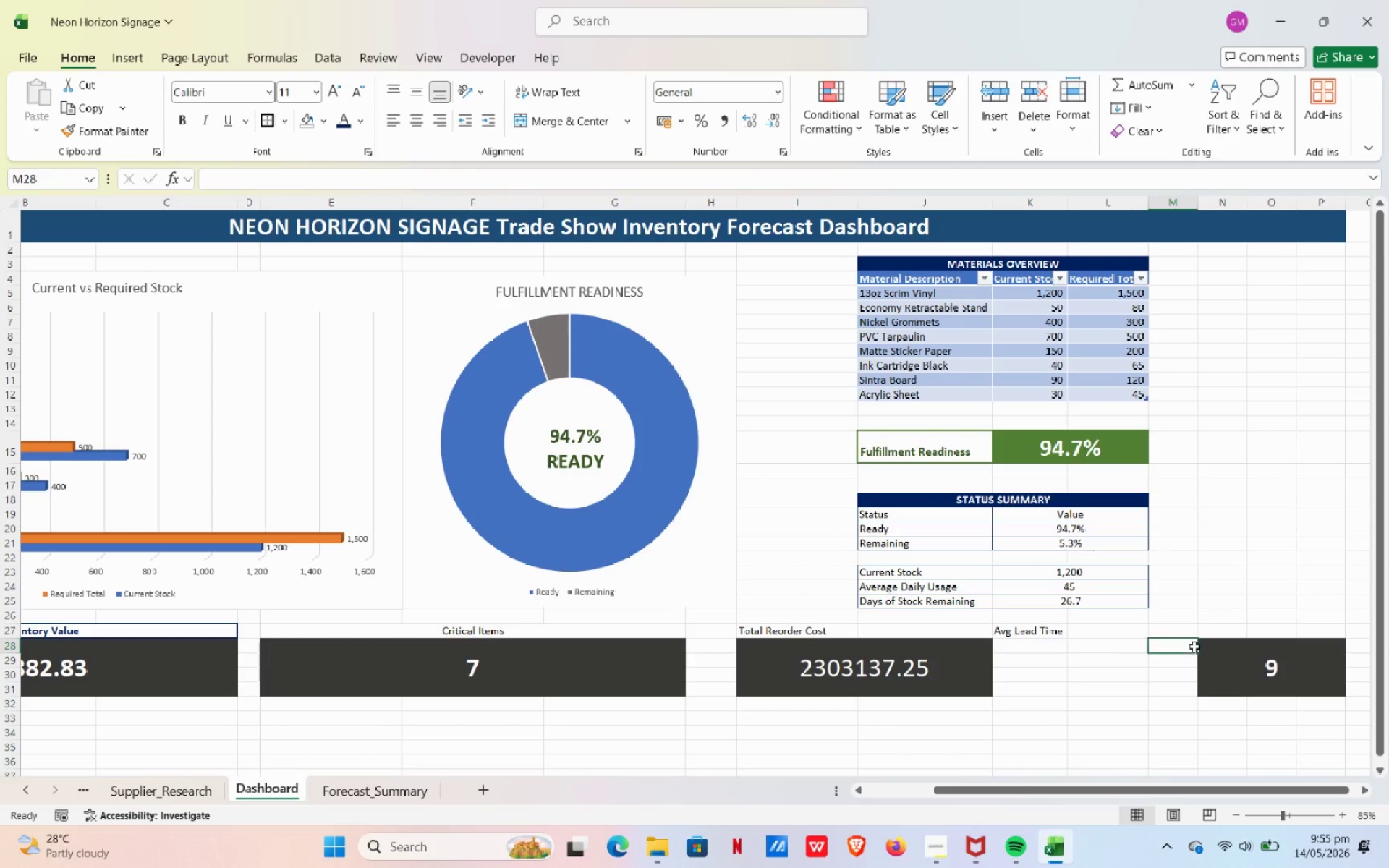 
double_click([1218, 649])
 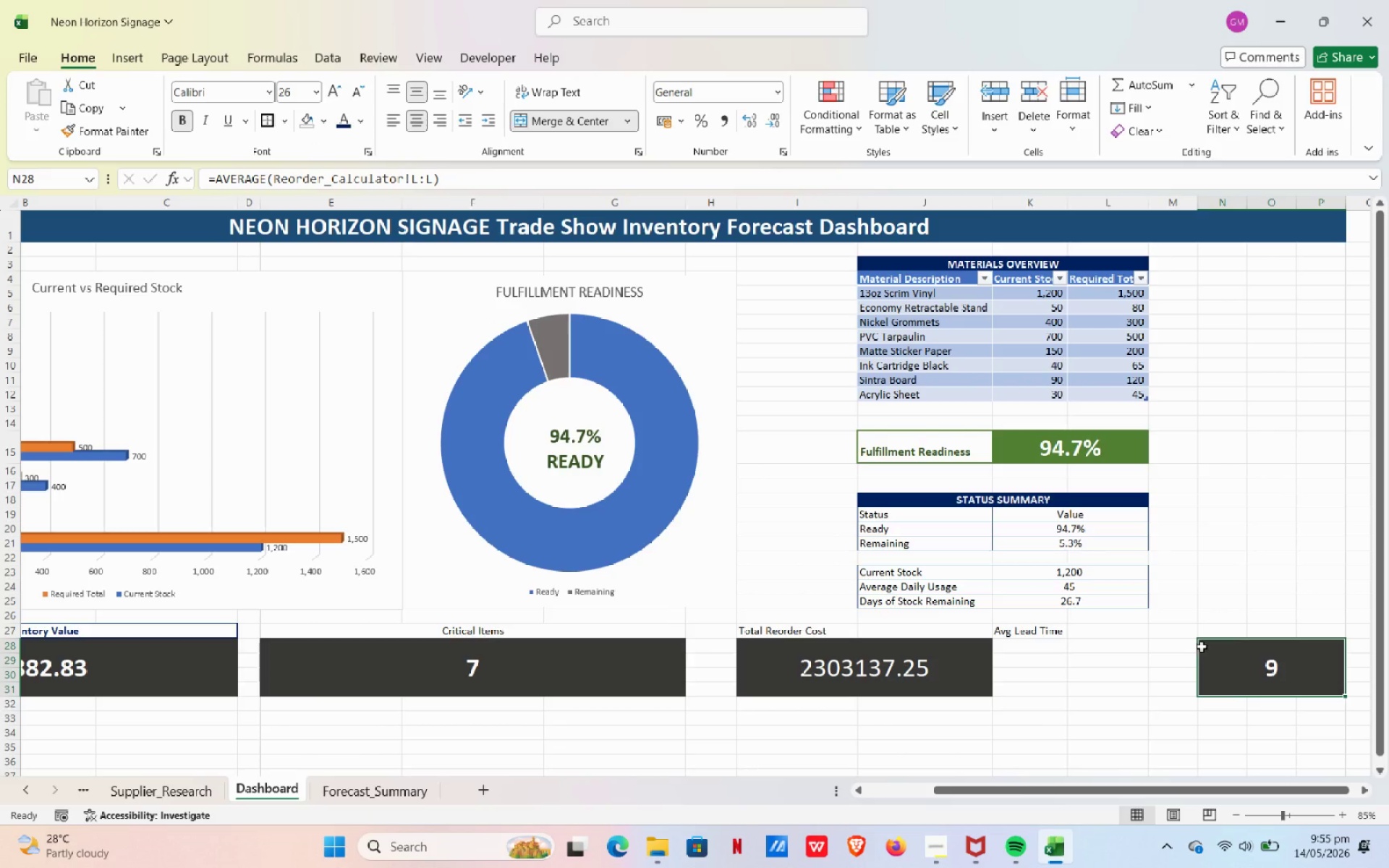 
left_click_drag(start_coordinate=[1199, 647], to_coordinate=[1050, 650])
 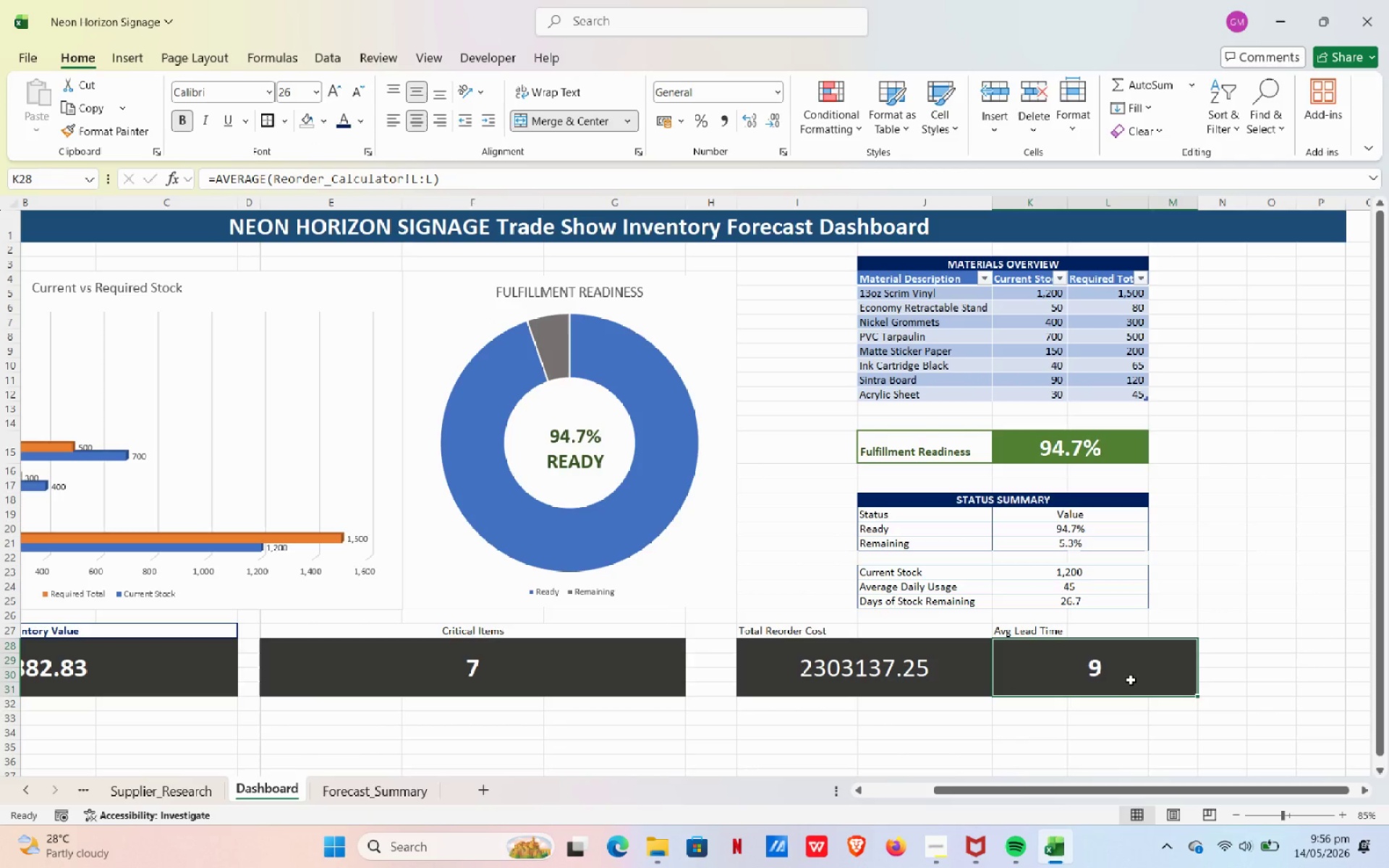 
left_click_drag(start_coordinate=[1118, 715], to_coordinate=[1116, 719])
 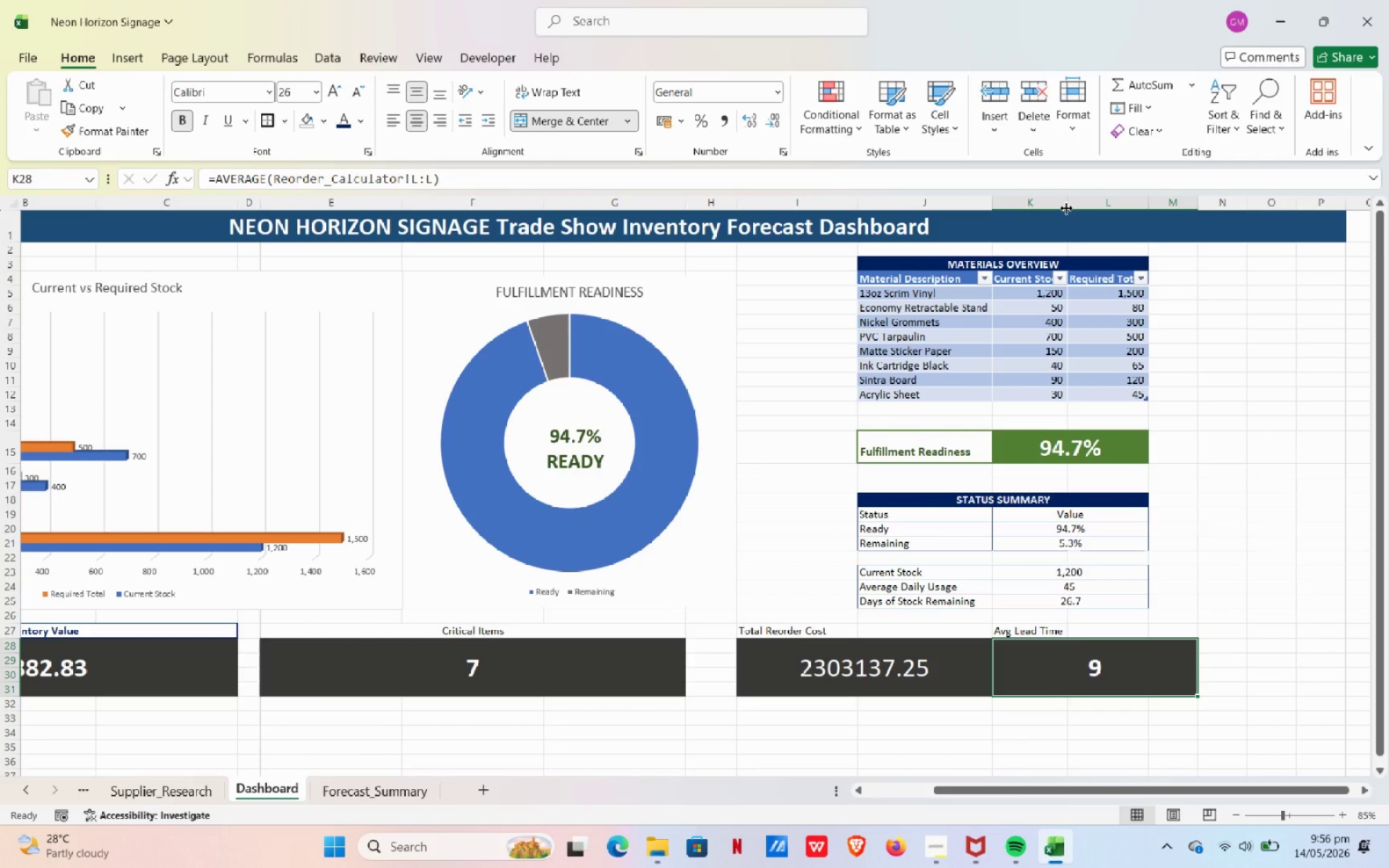 
wait(12.86)
 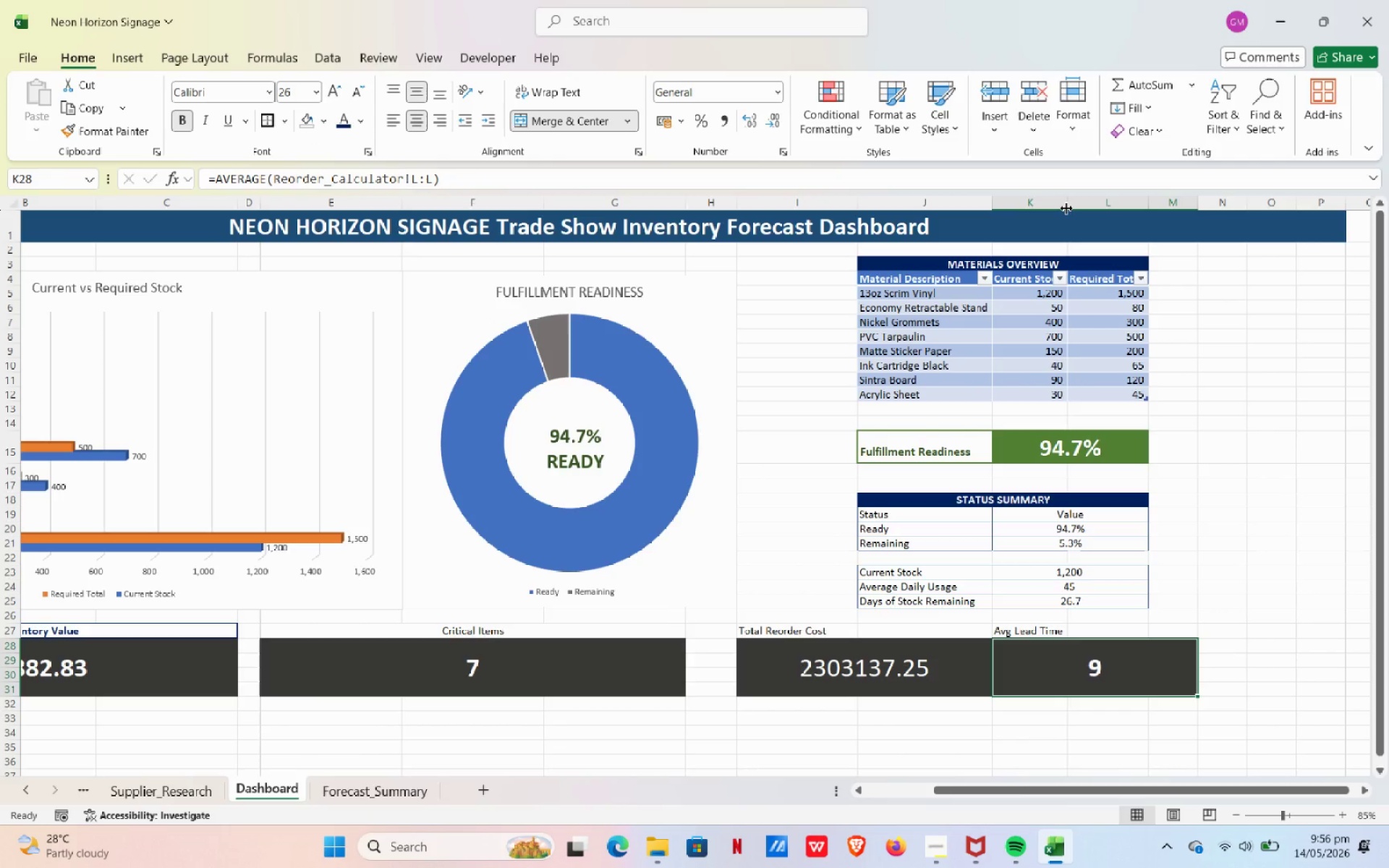 
left_click_drag(start_coordinate=[688, 209], to_coordinate=[675, 210])
 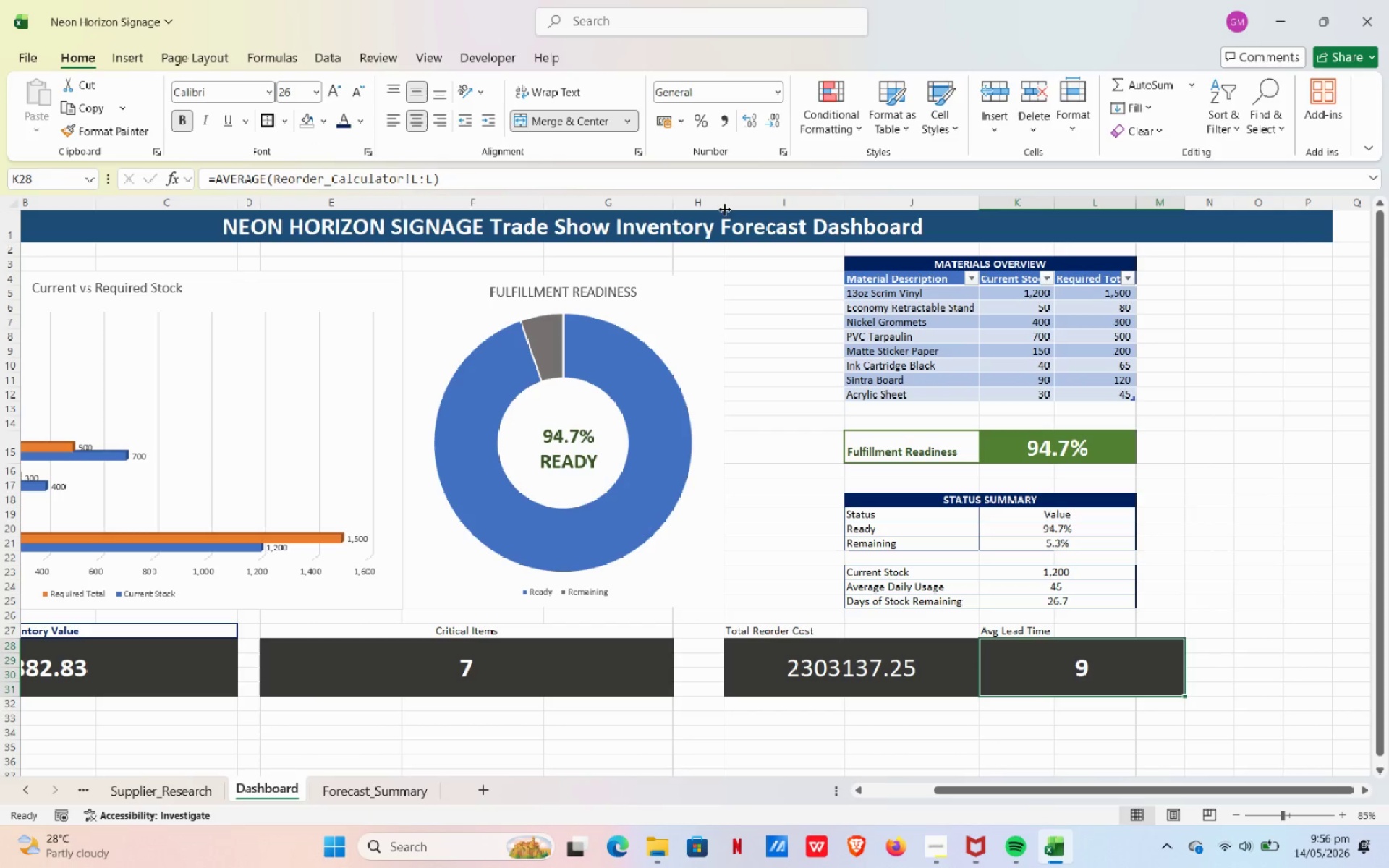 
left_click_drag(start_coordinate=[725, 208], to_coordinate=[700, 230])
 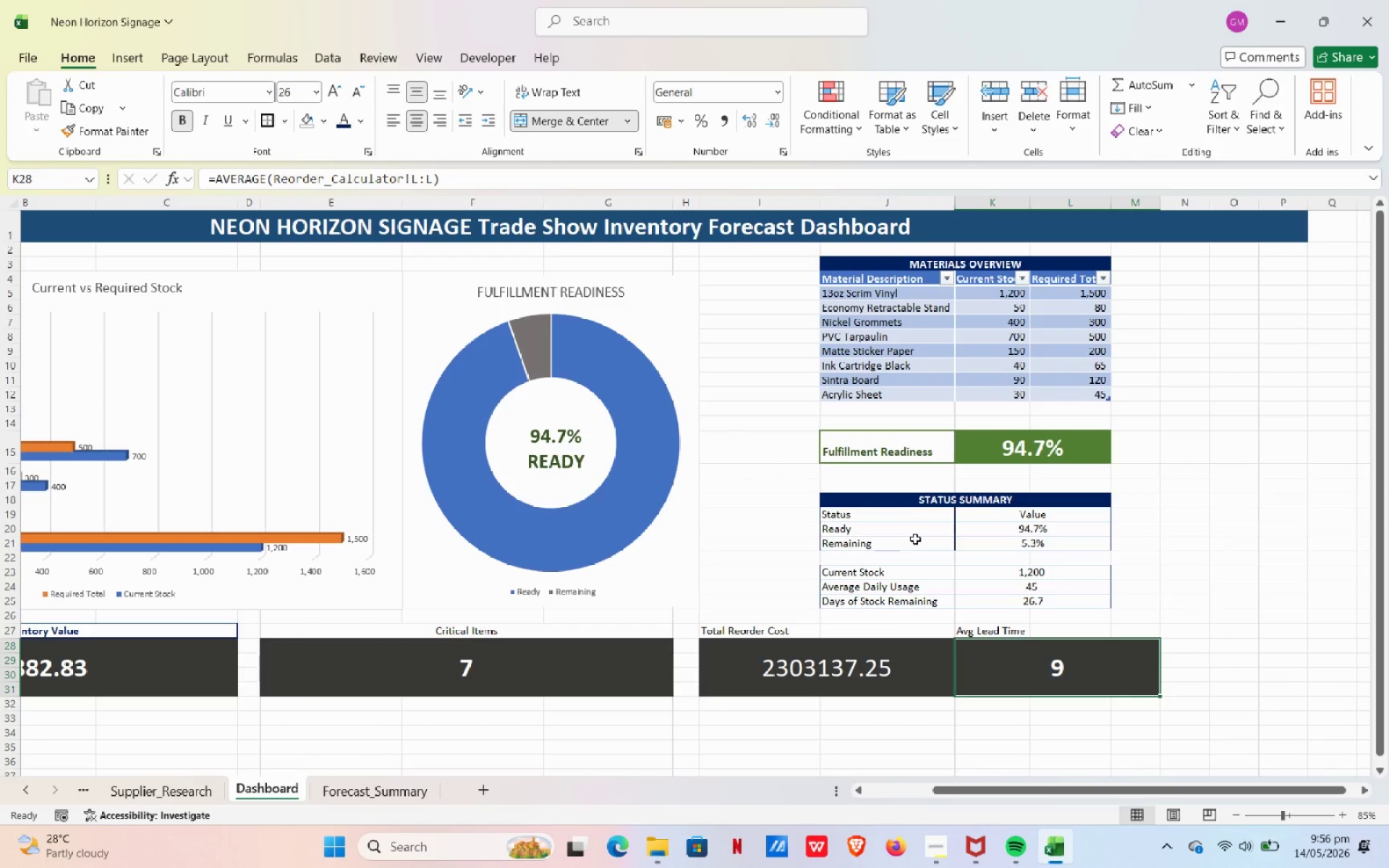 
wait(5.31)
 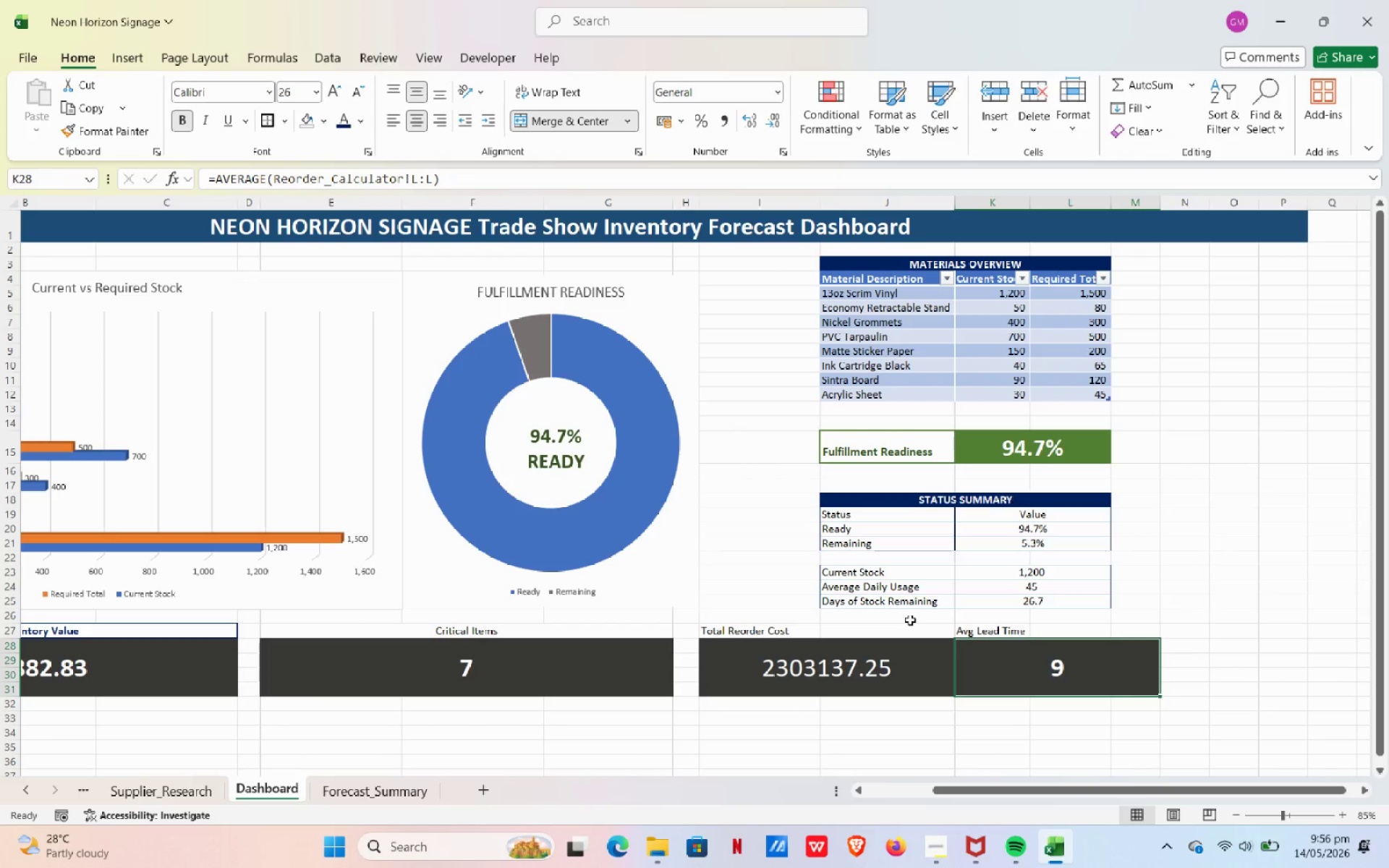 
left_click_drag(start_coordinate=[832, 626], to_coordinate=[763, 626])
 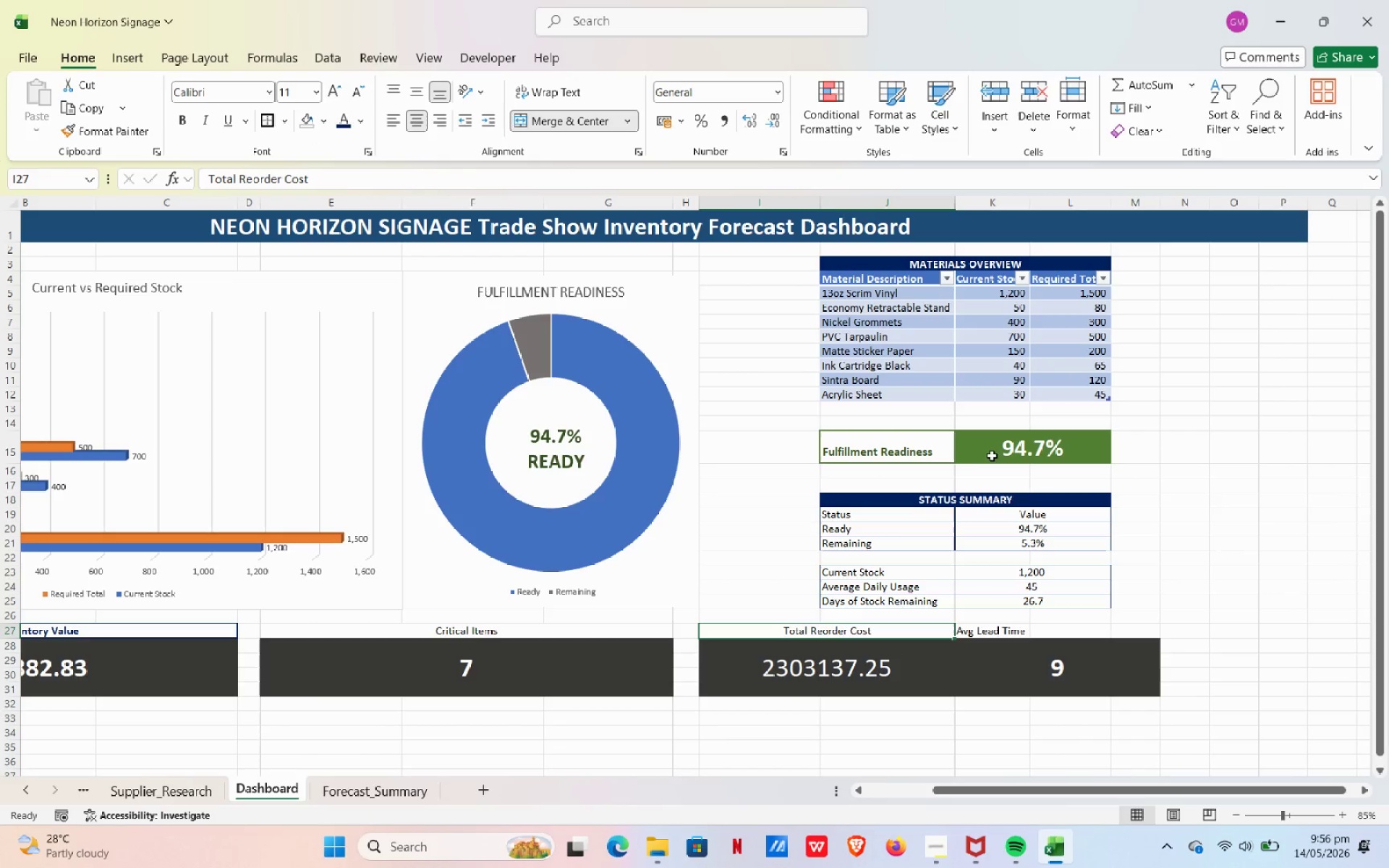 
left_click([982, 203])
 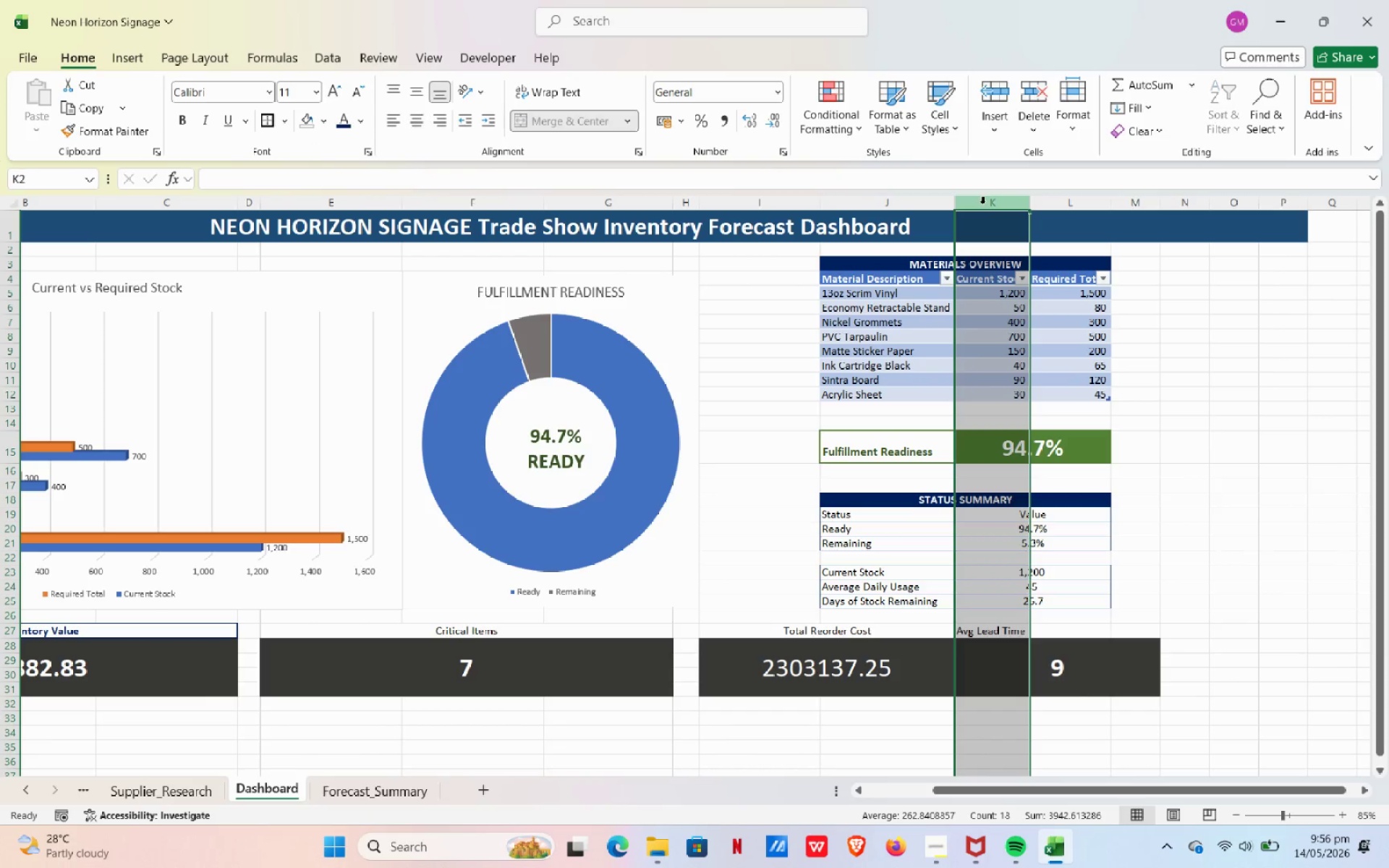 
right_click([982, 203])
 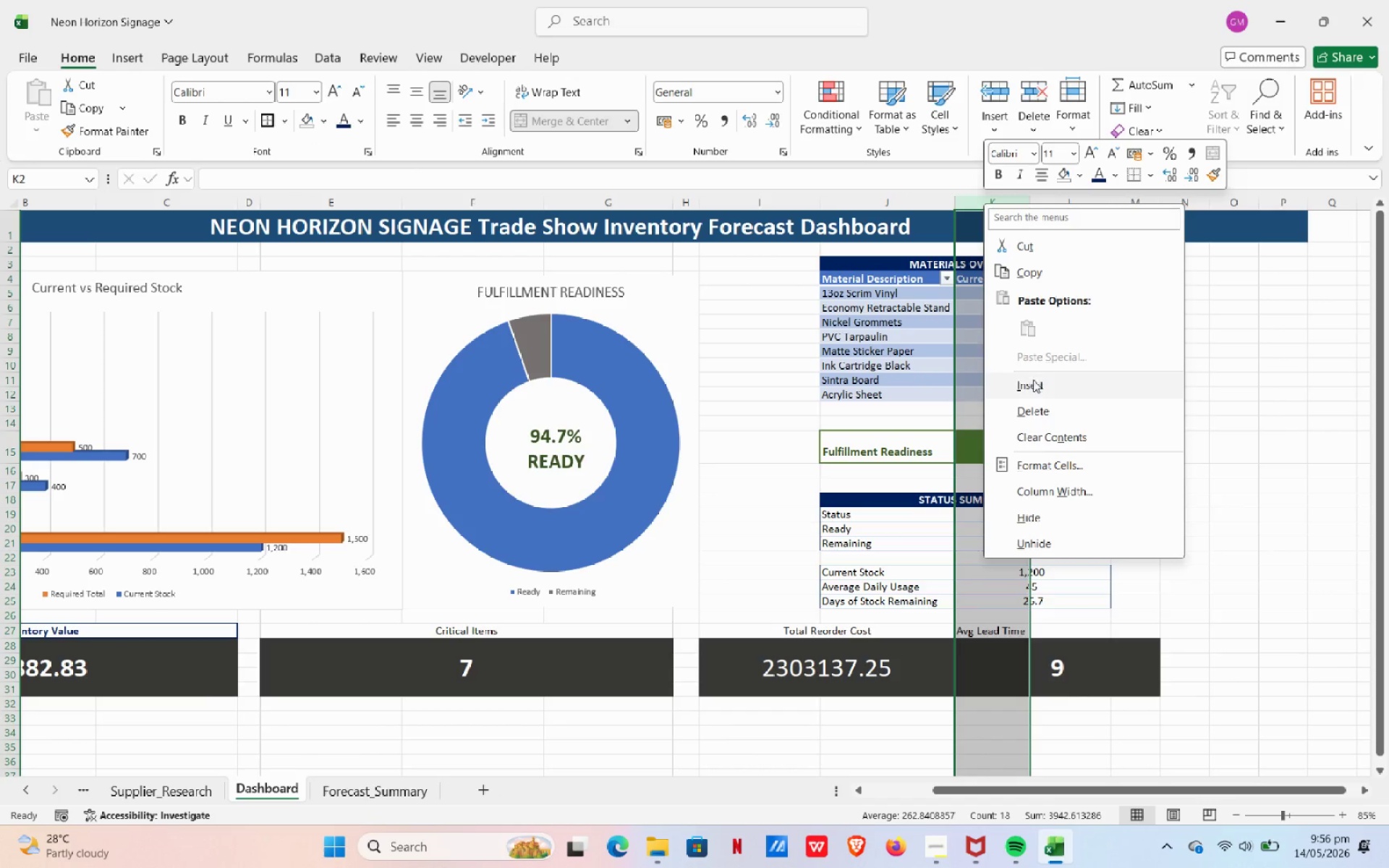 
left_click([1033, 380])
 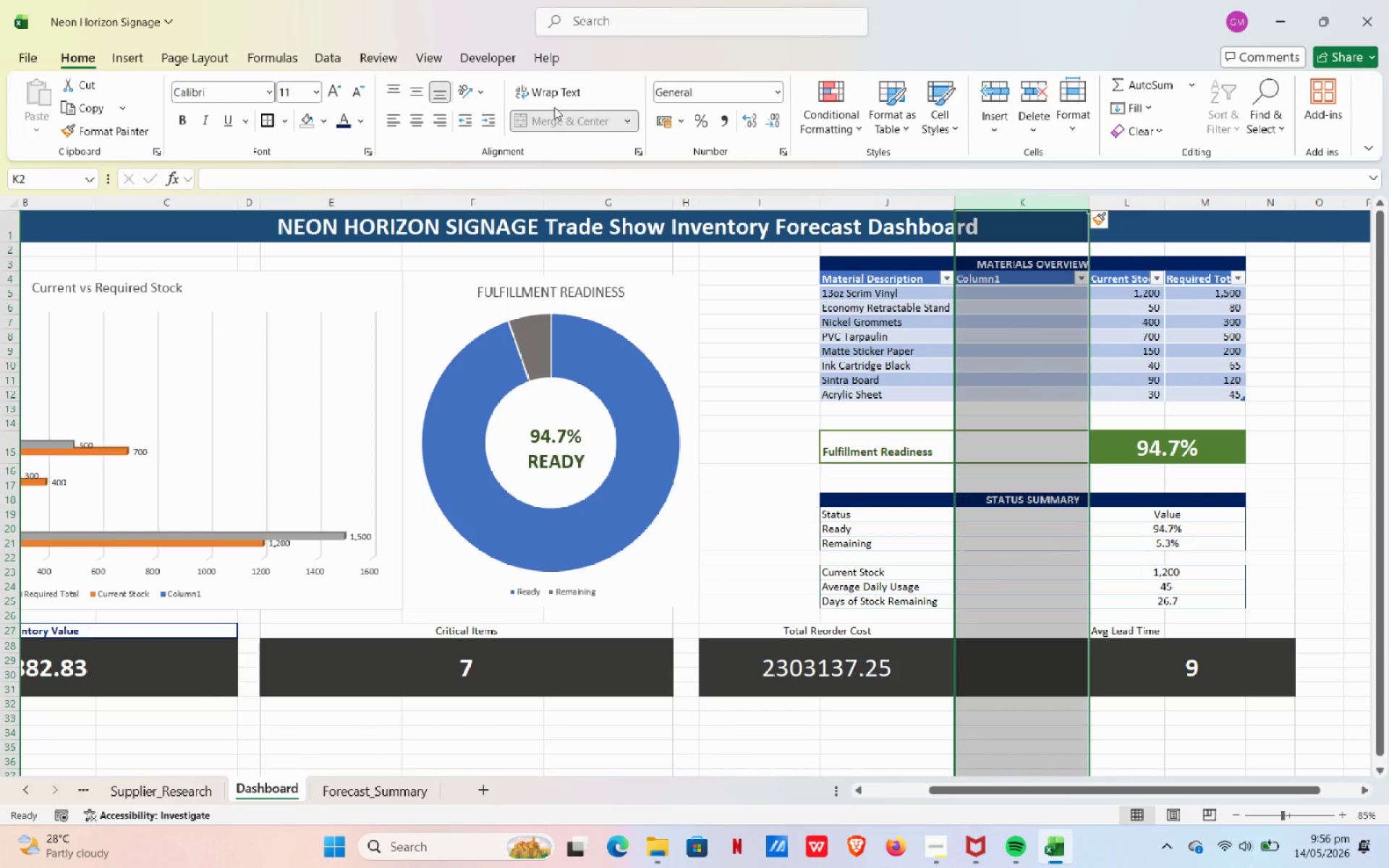 
left_click([306, 117])
 